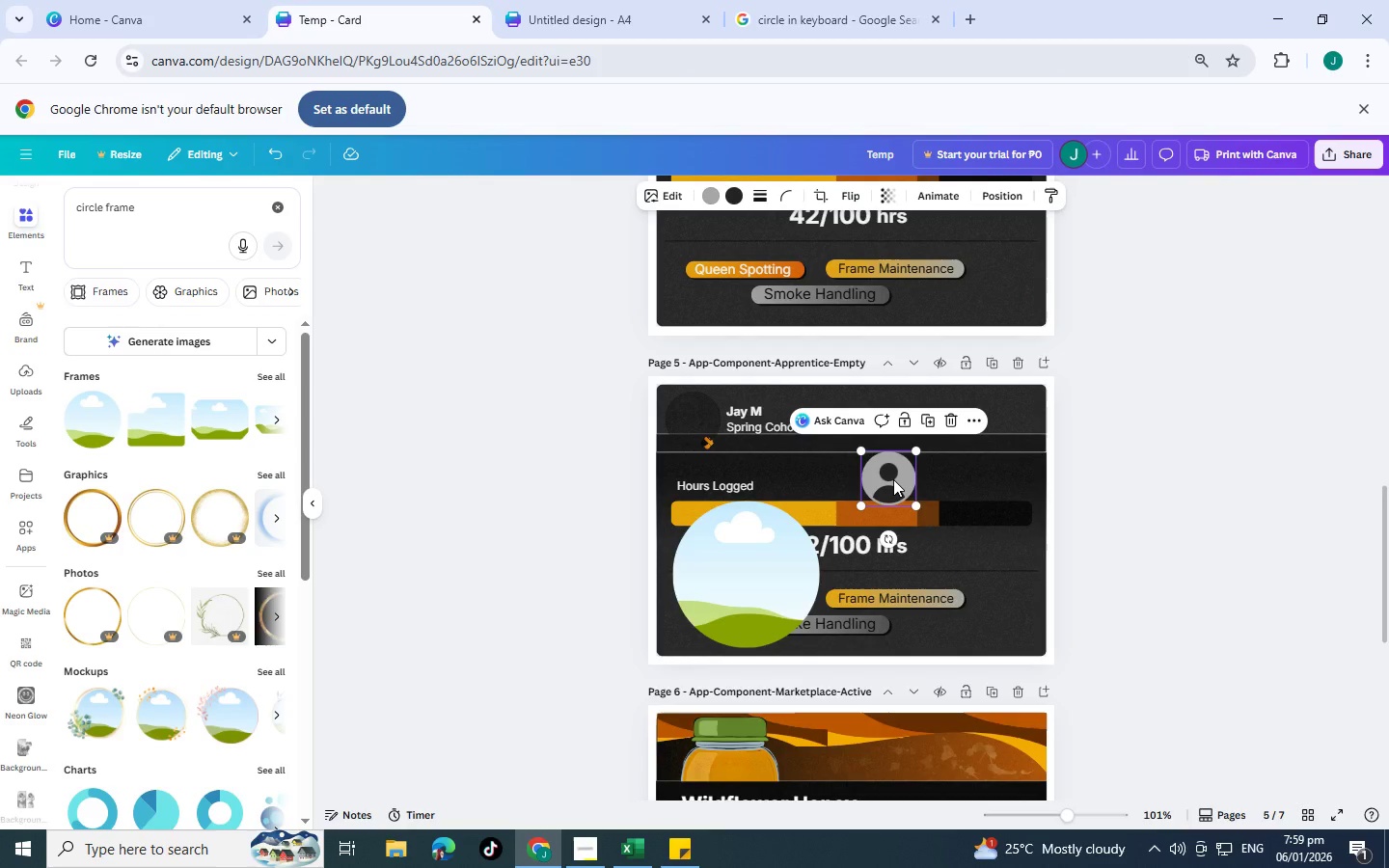 
key(Control+BracketRight)
 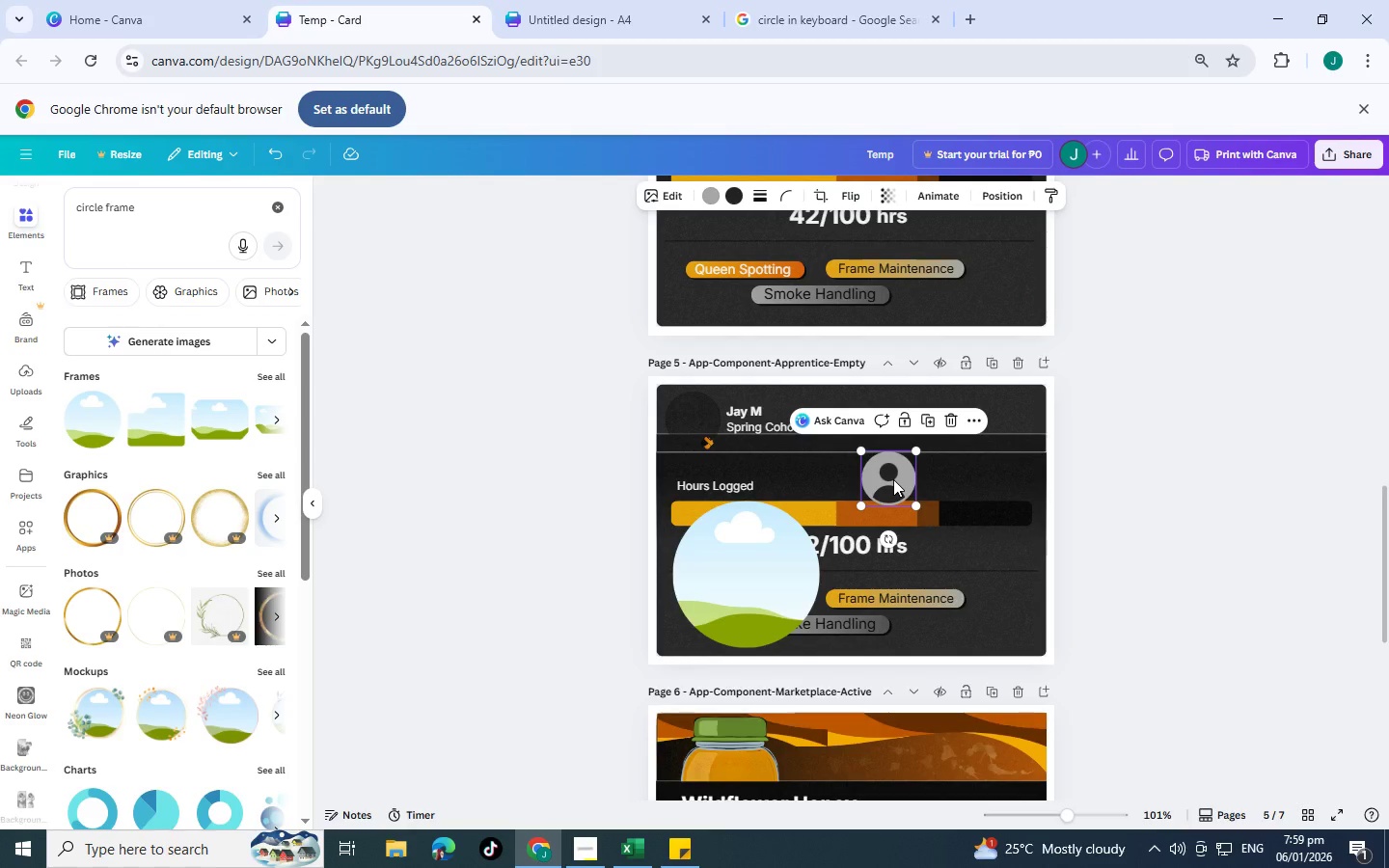 
left_click_drag(start_coordinate=[893, 479], to_coordinate=[719, 556])
 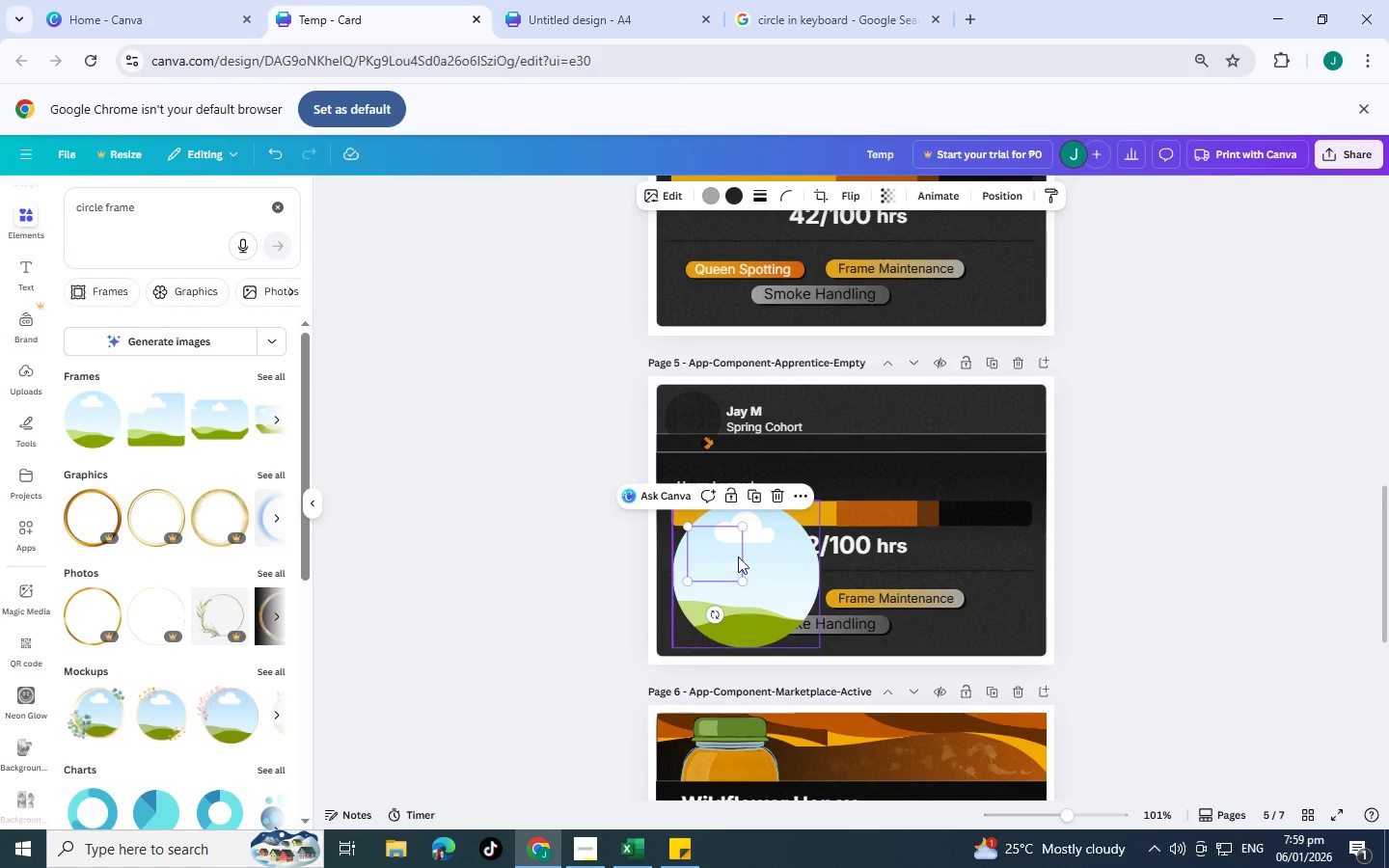 
left_click_drag(start_coordinate=[719, 556], to_coordinate=[932, 483])
 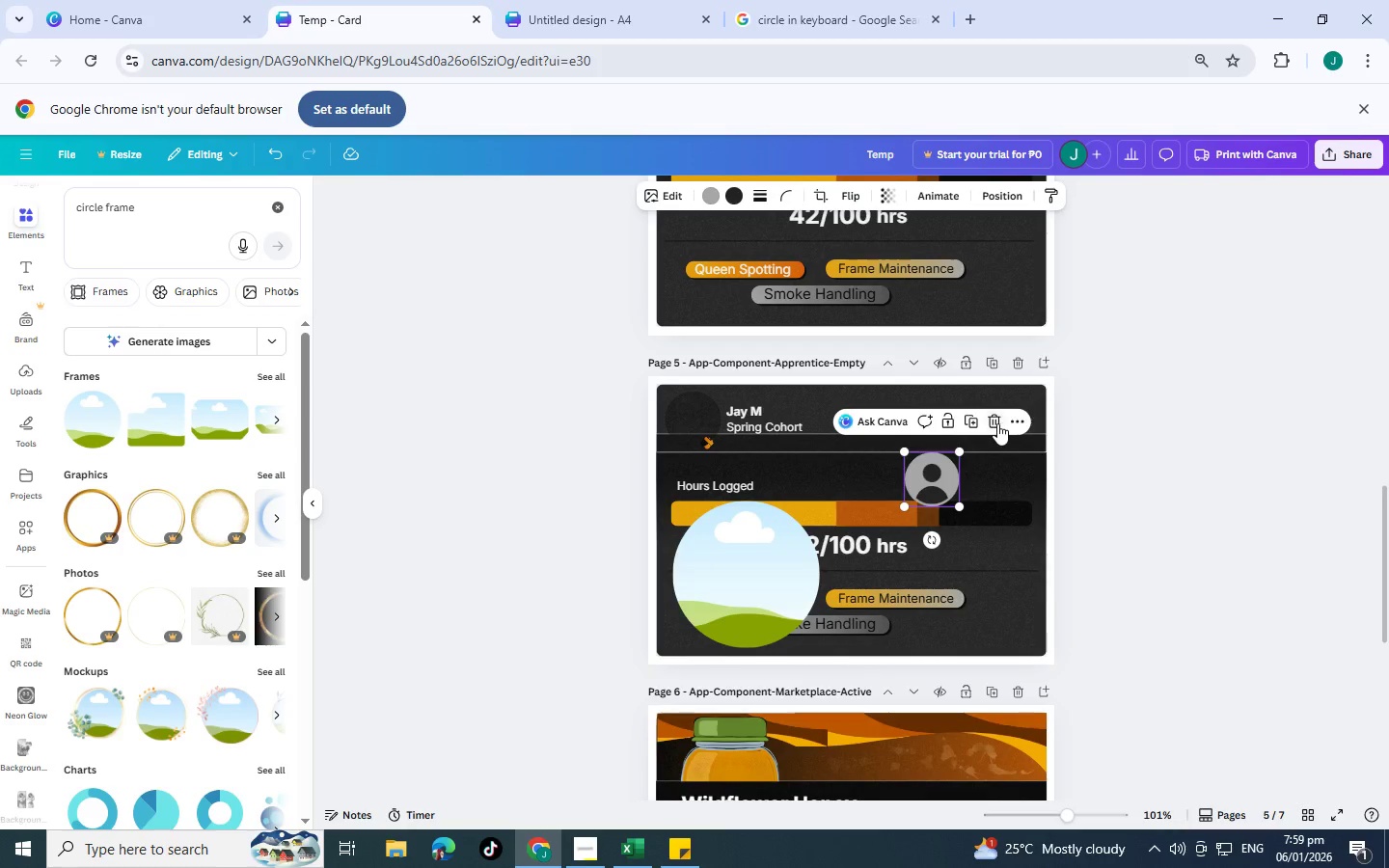 
left_click([993, 423])
 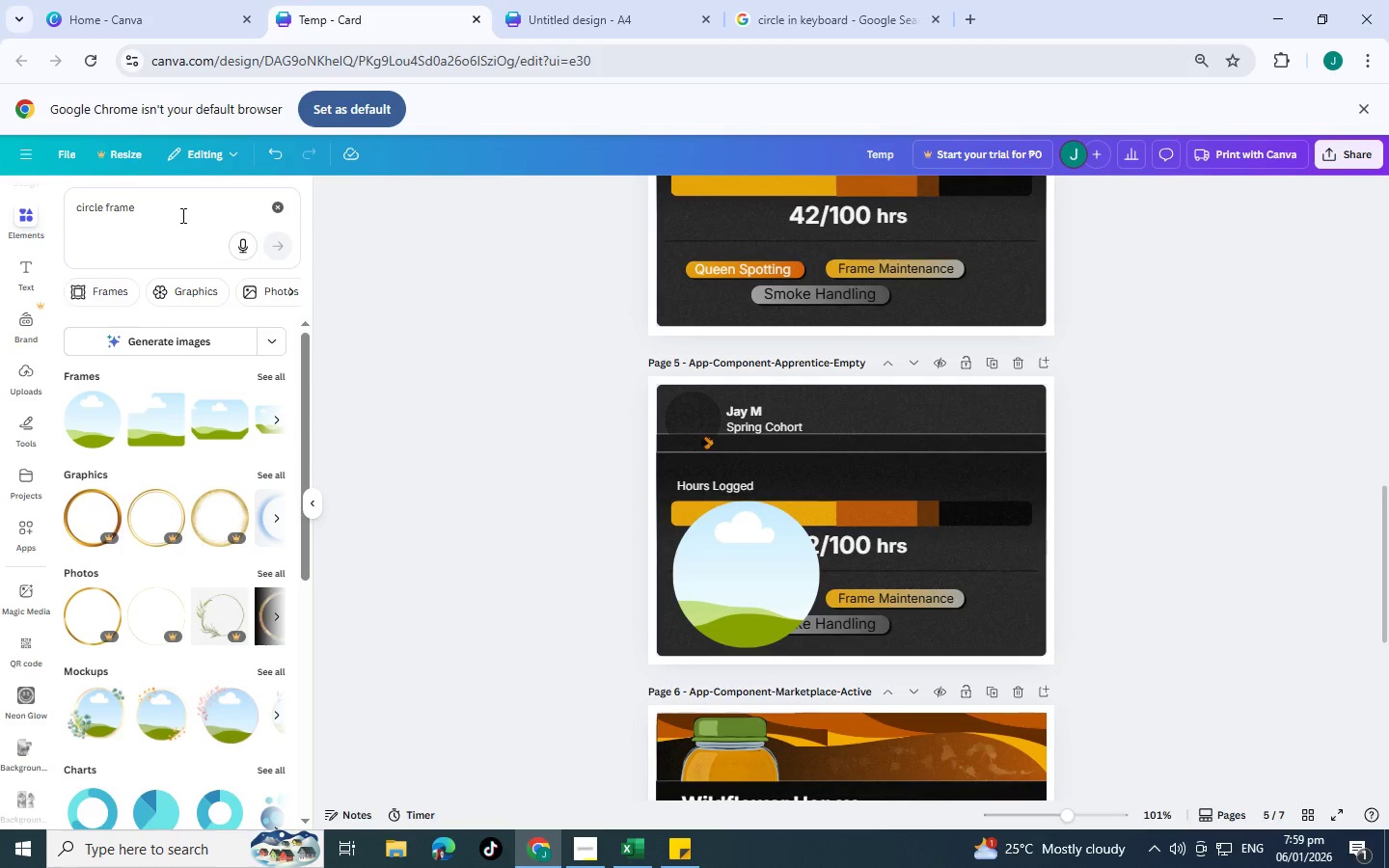 
left_click([181, 204])
 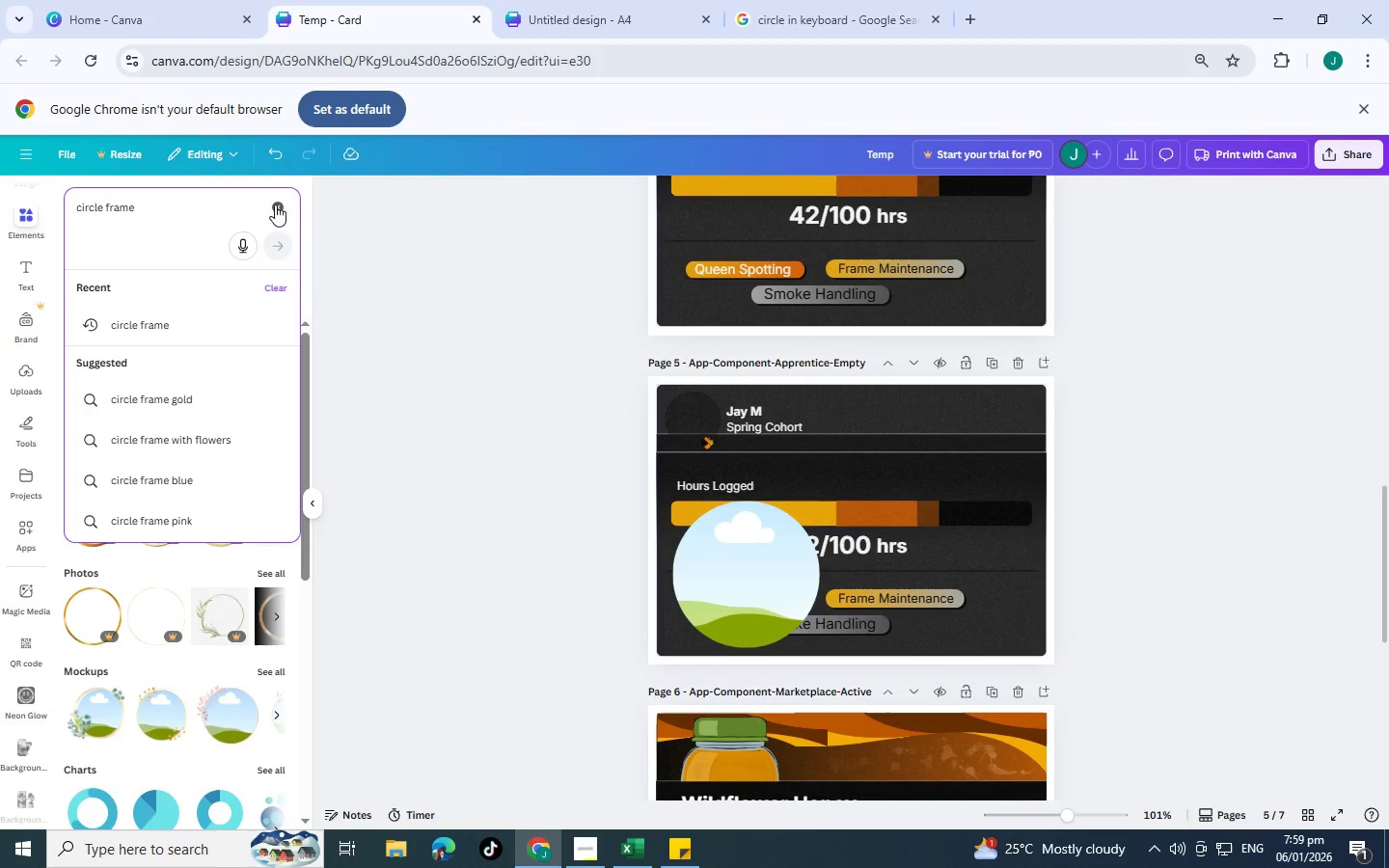 
left_click([277, 203])
 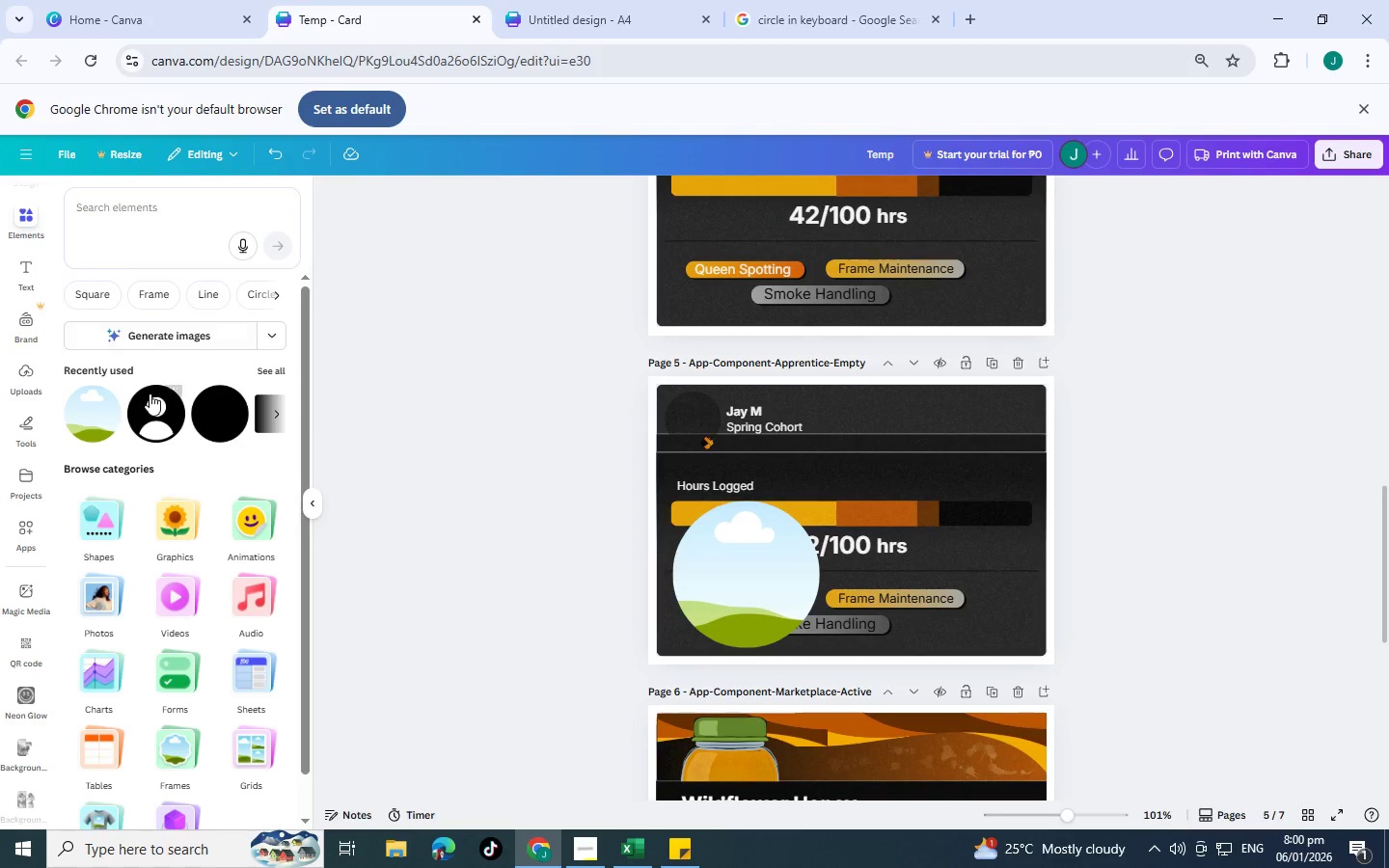 
left_click_drag(start_coordinate=[151, 404], to_coordinate=[729, 558])
 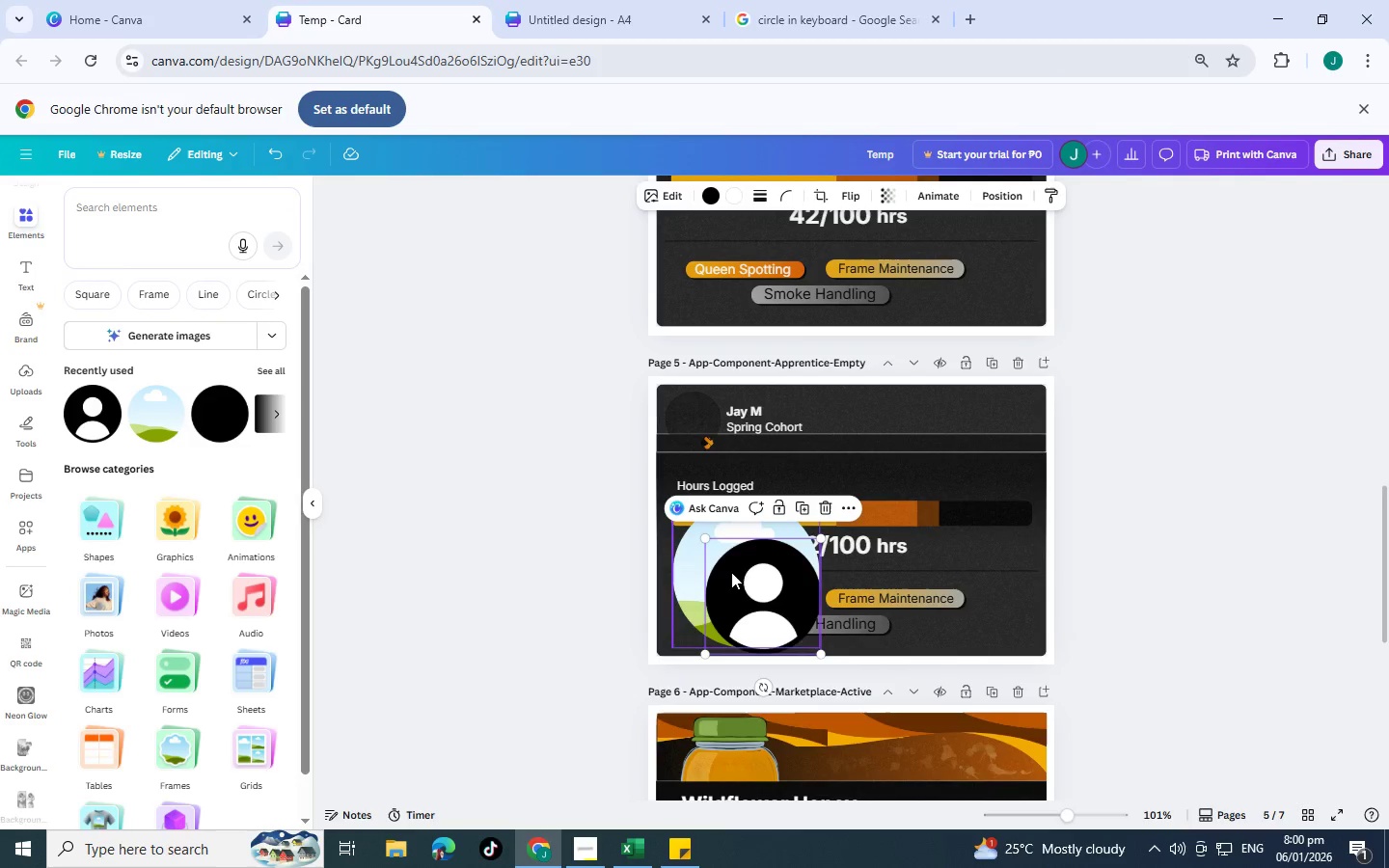 
left_click_drag(start_coordinate=[760, 588], to_coordinate=[889, 480])
 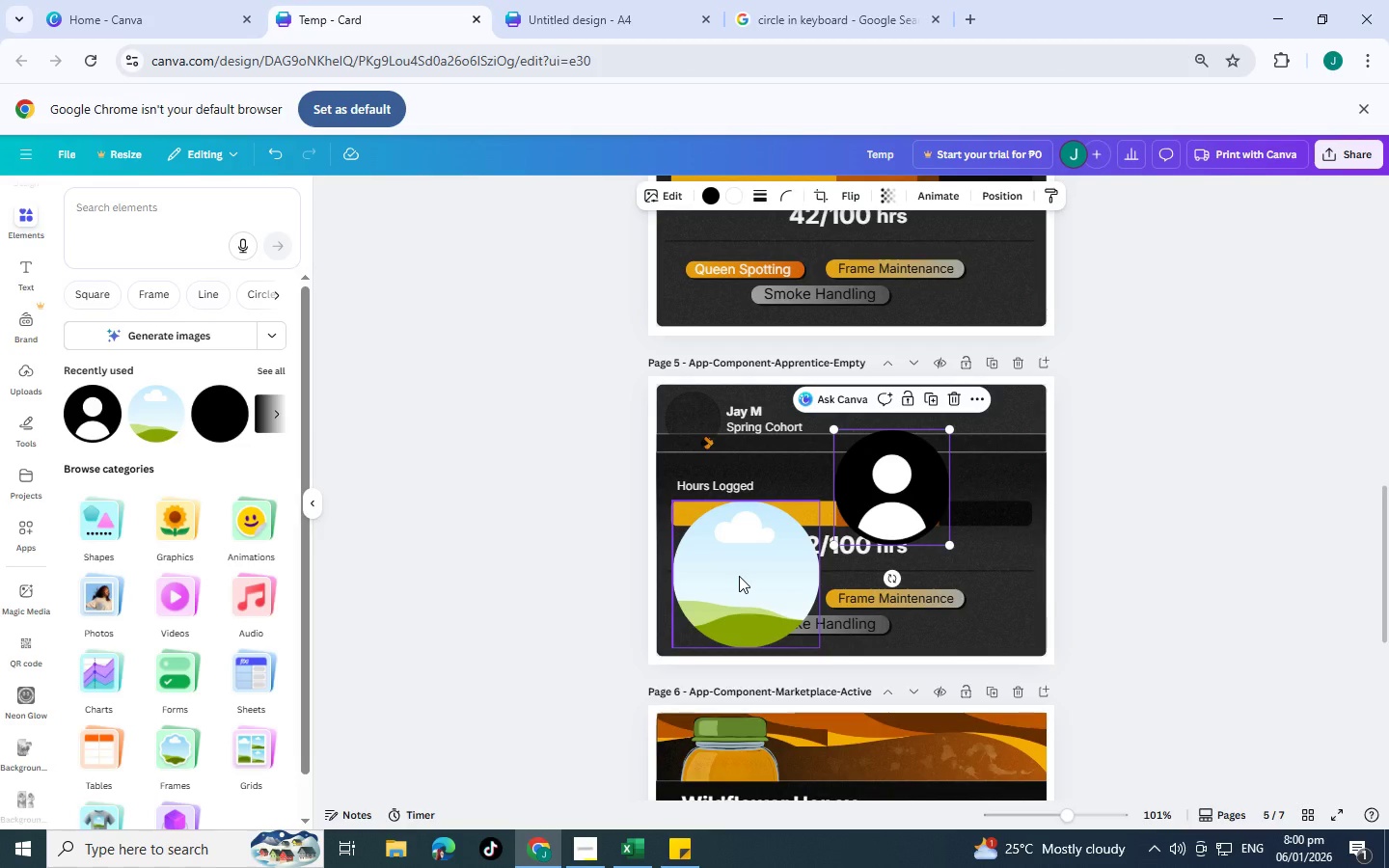 
left_click([739, 576])
 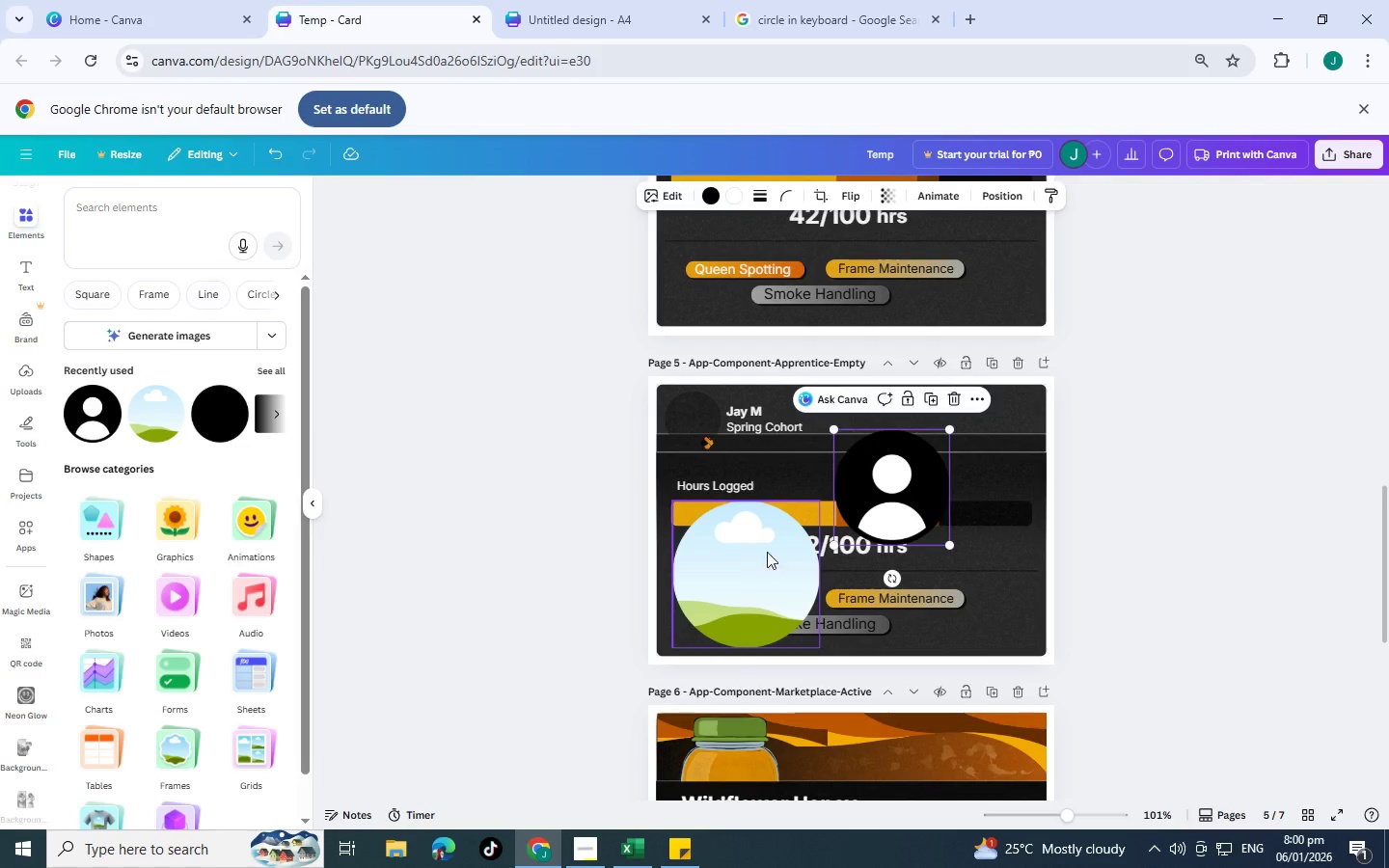 
key(Delete)
 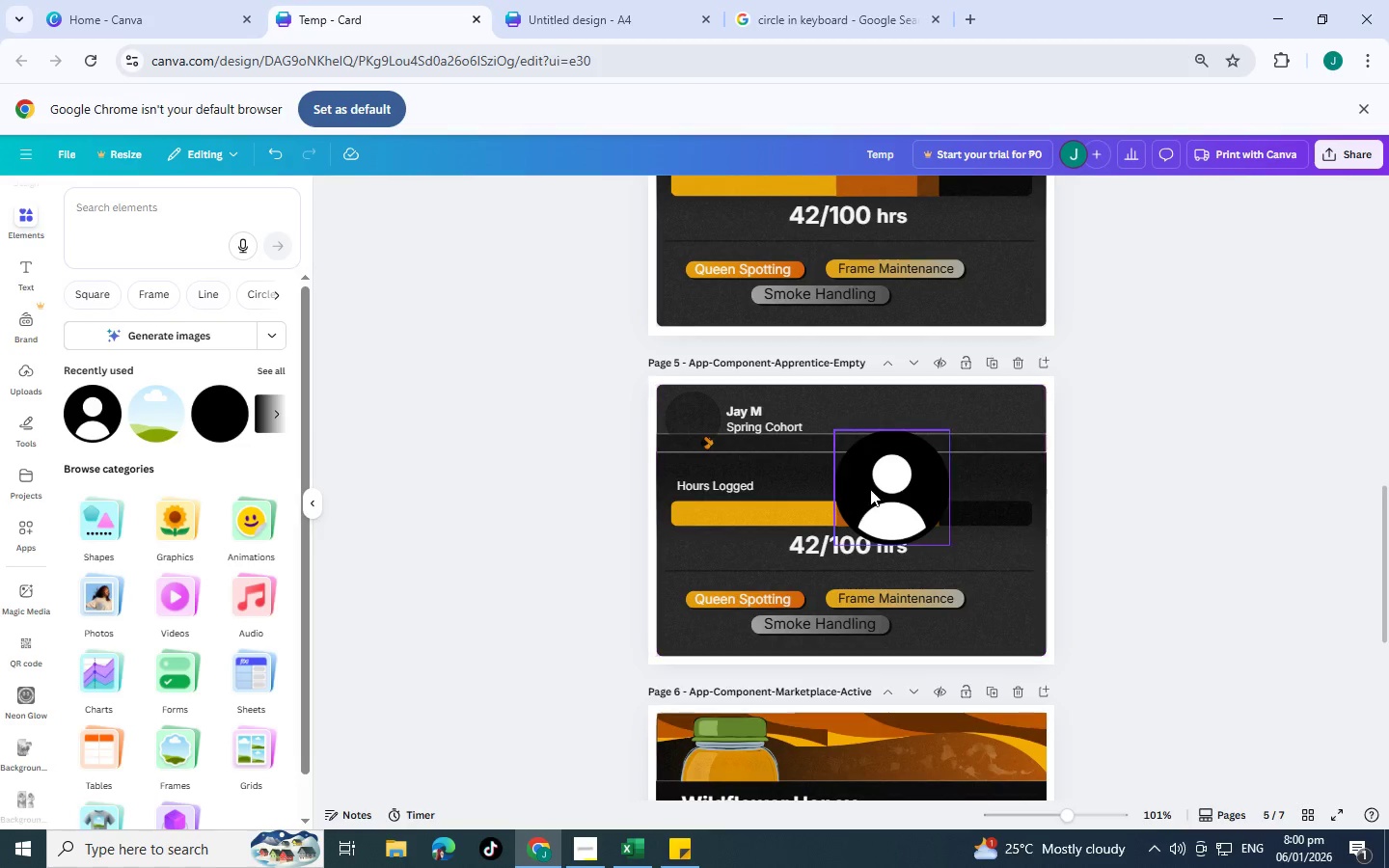 
left_click([870, 489])
 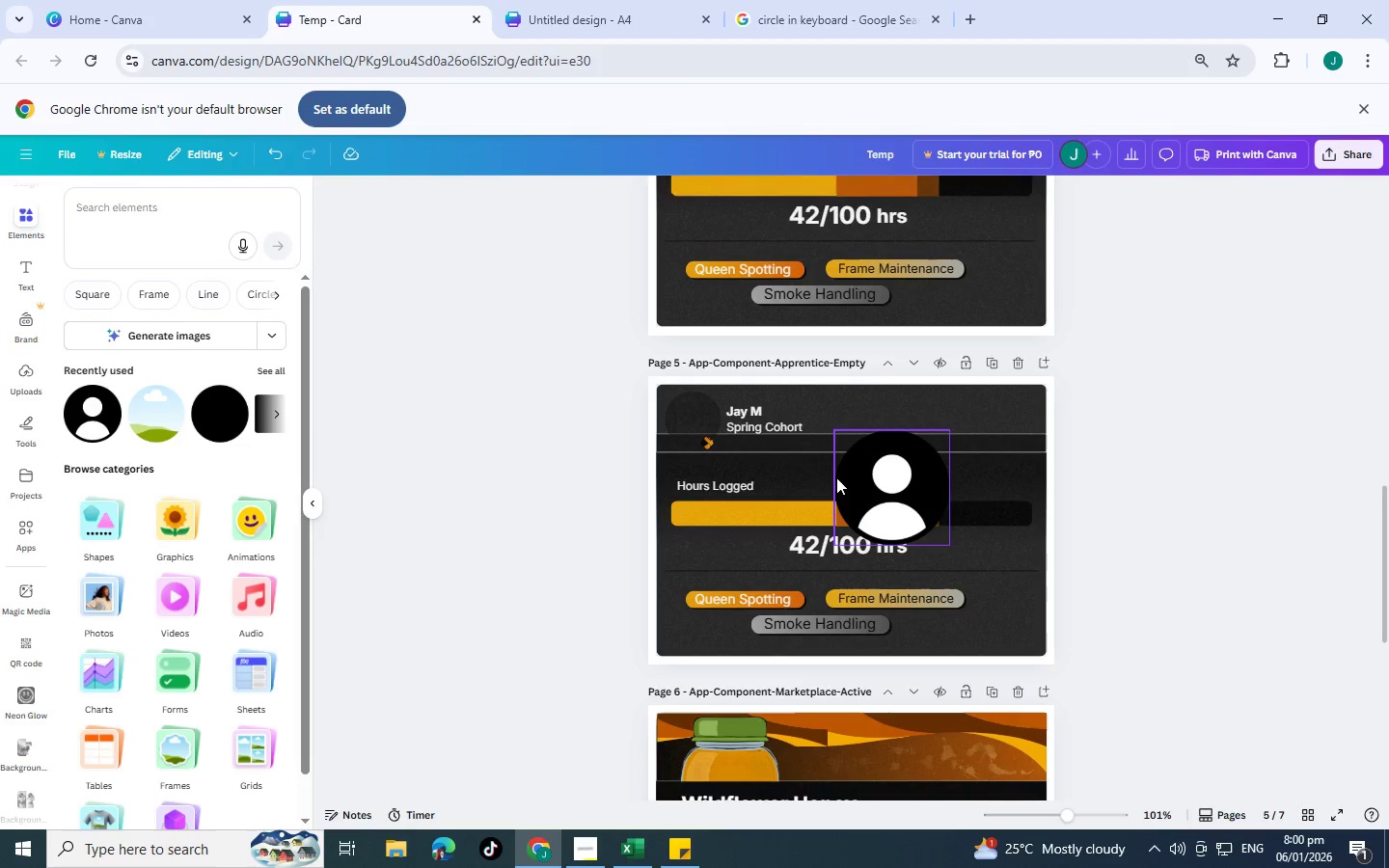 
left_click_drag(start_coordinate=[870, 489], to_coordinate=[699, 424])
 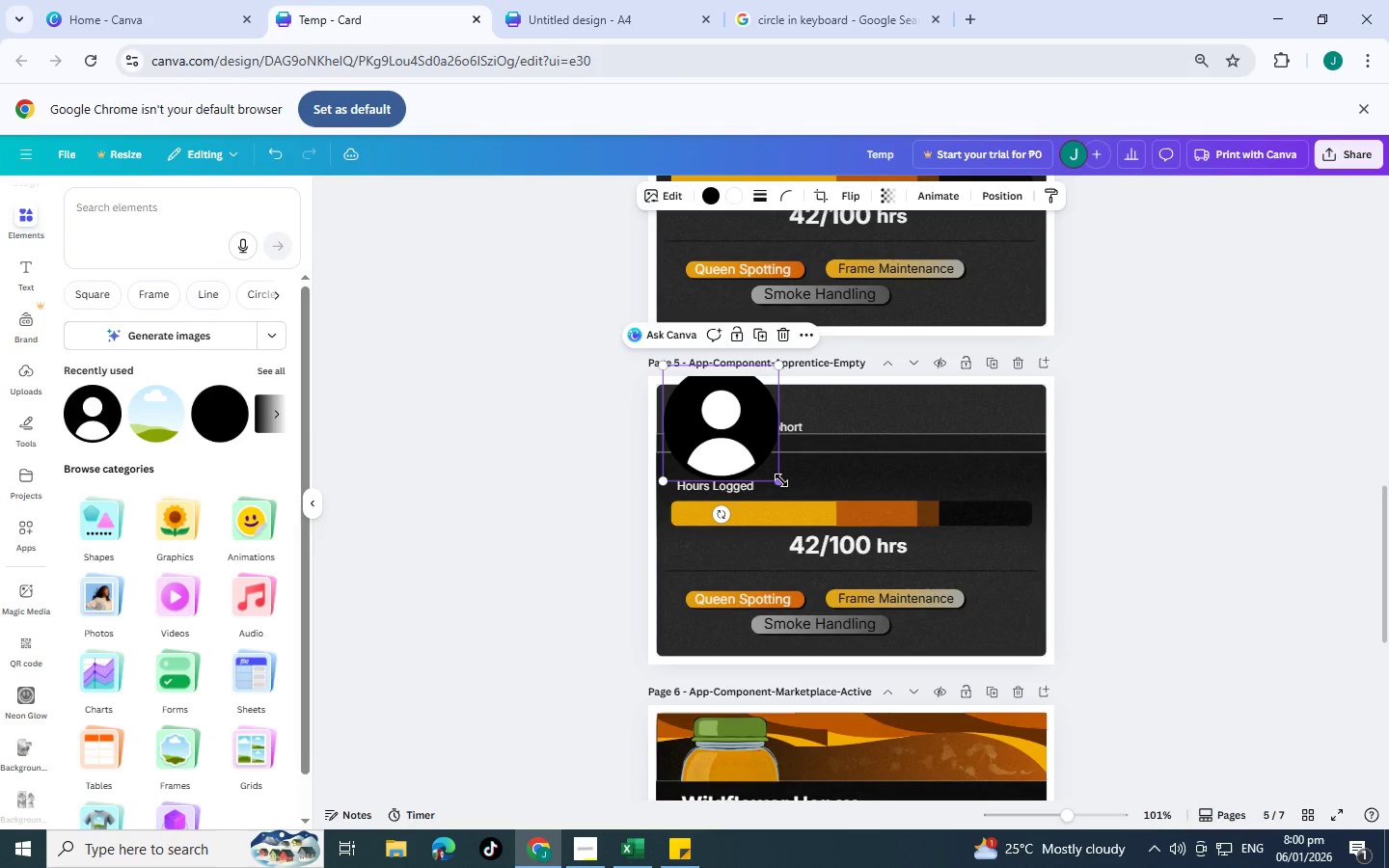 
left_click_drag(start_coordinate=[781, 480], to_coordinate=[722, 436])
 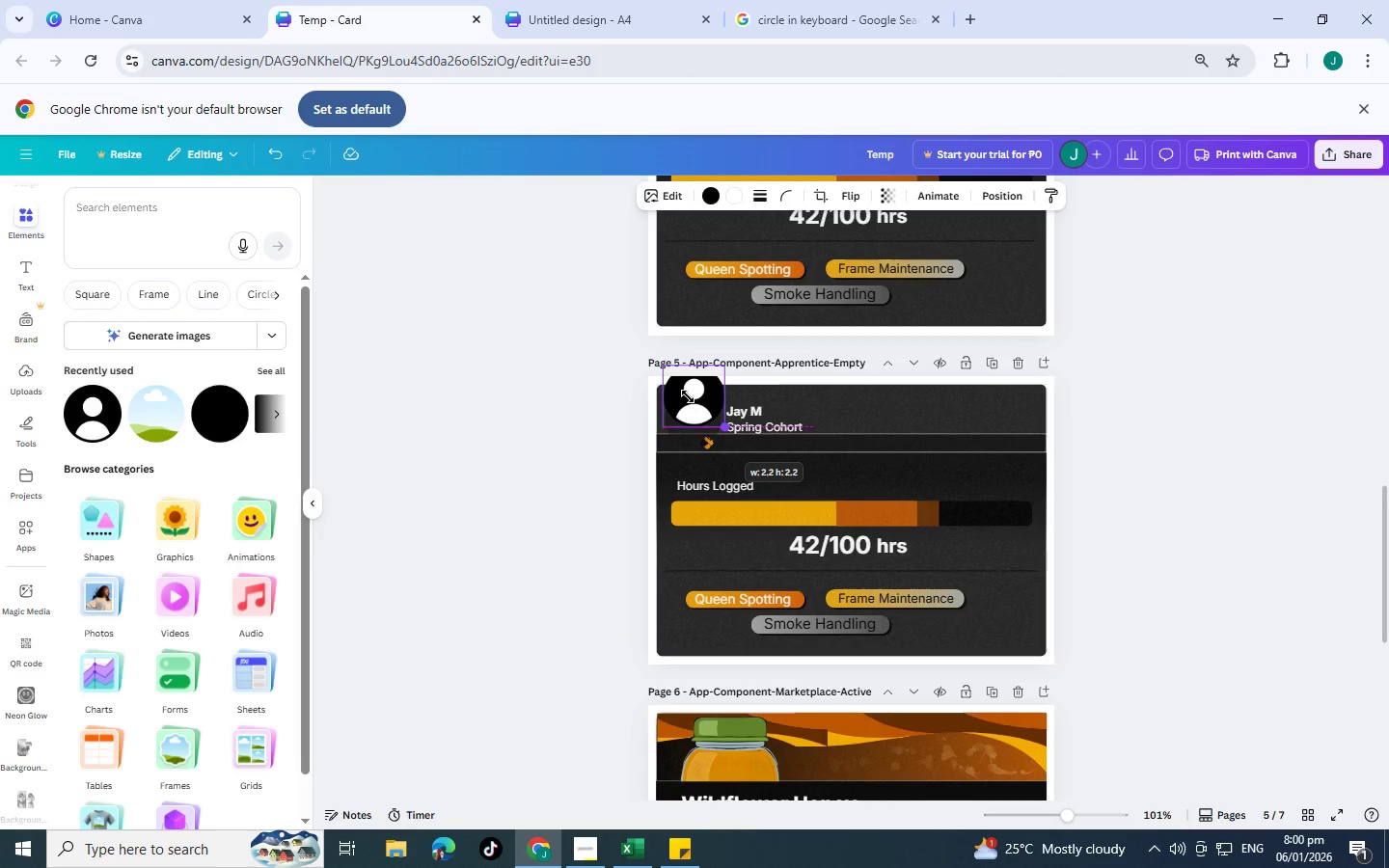 
left_click_drag(start_coordinate=[687, 396], to_coordinate=[696, 424])
 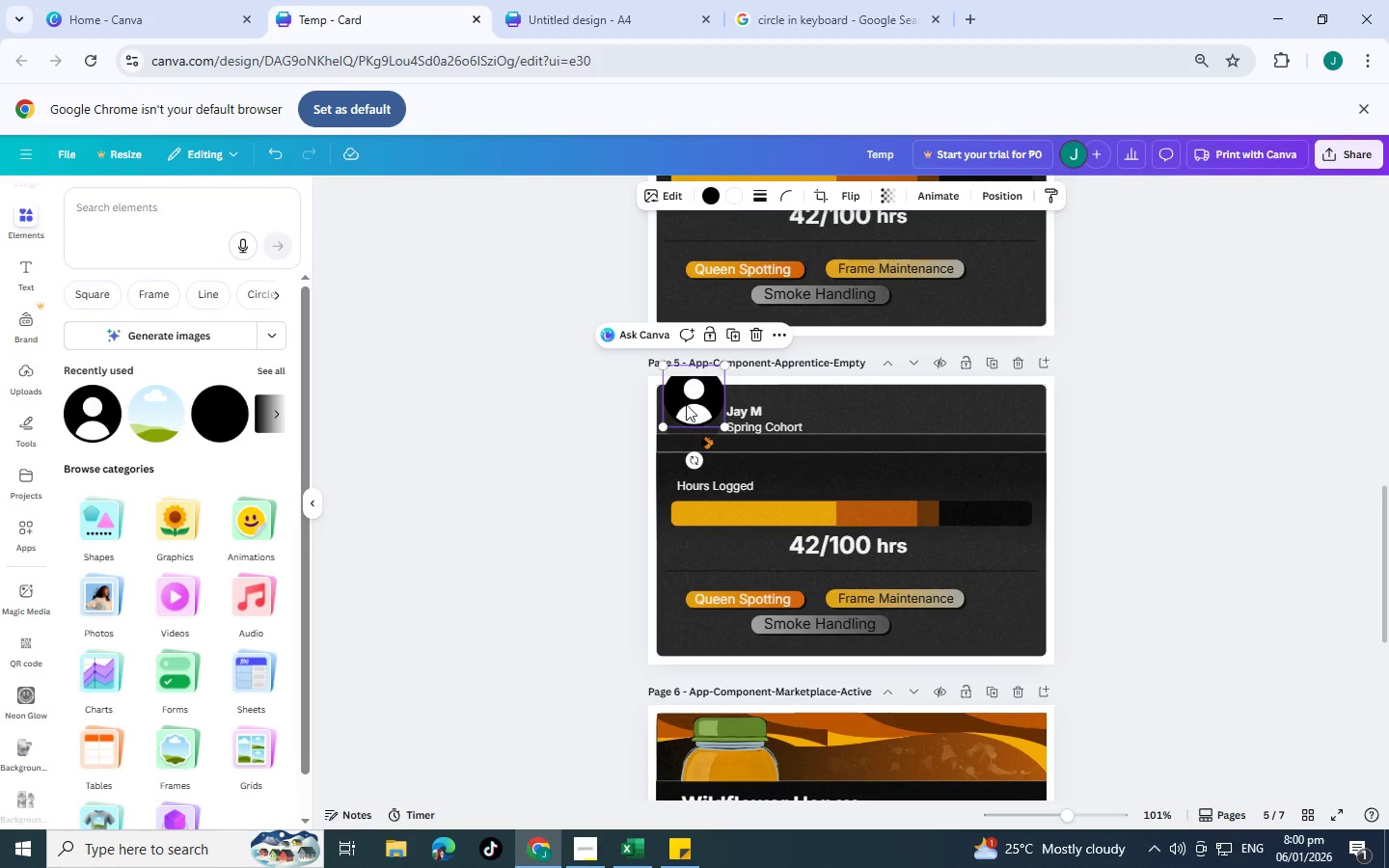 
left_click_drag(start_coordinate=[697, 404], to_coordinate=[697, 423])
 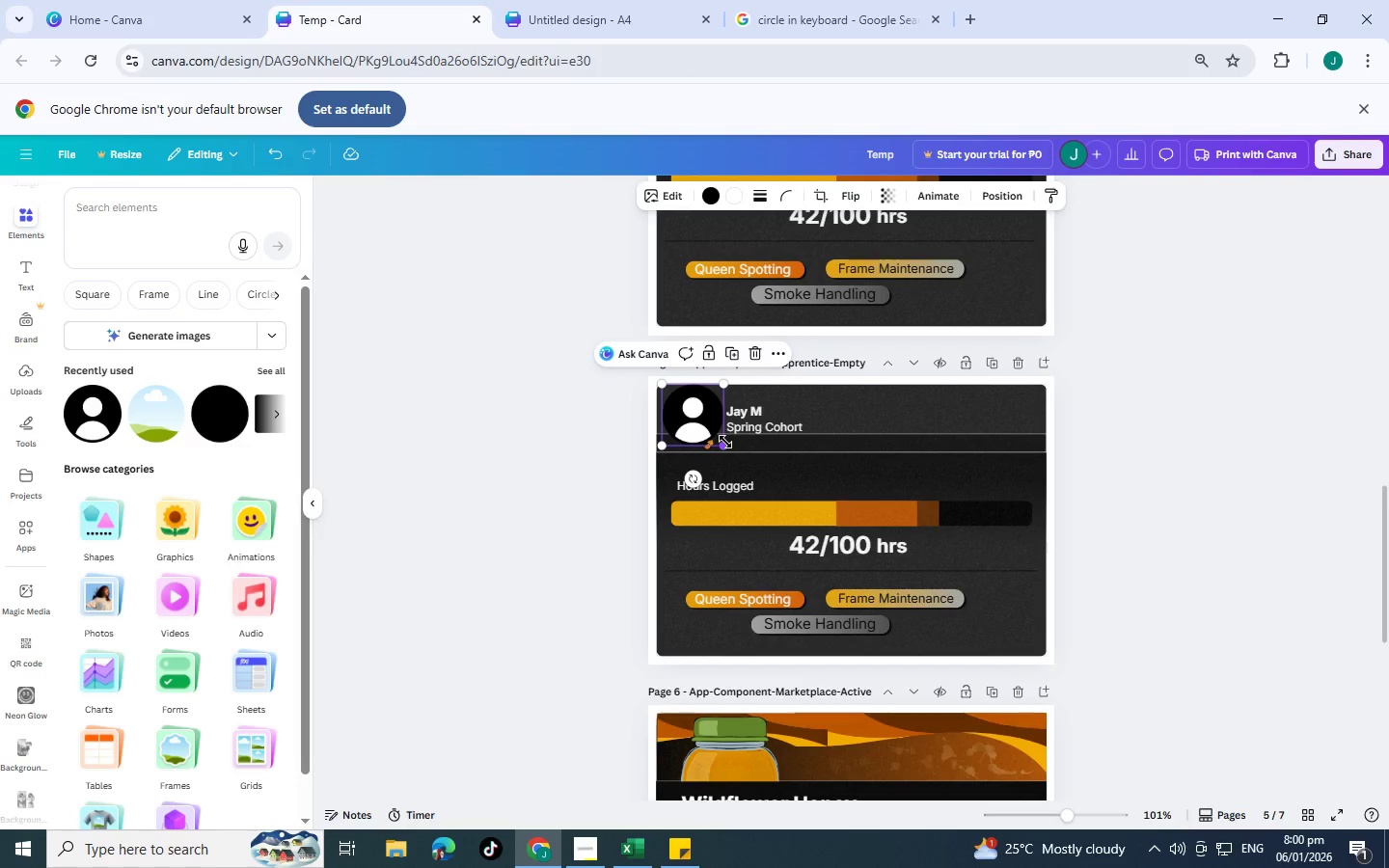 
left_click_drag(start_coordinate=[725, 442], to_coordinate=[711, 439])
 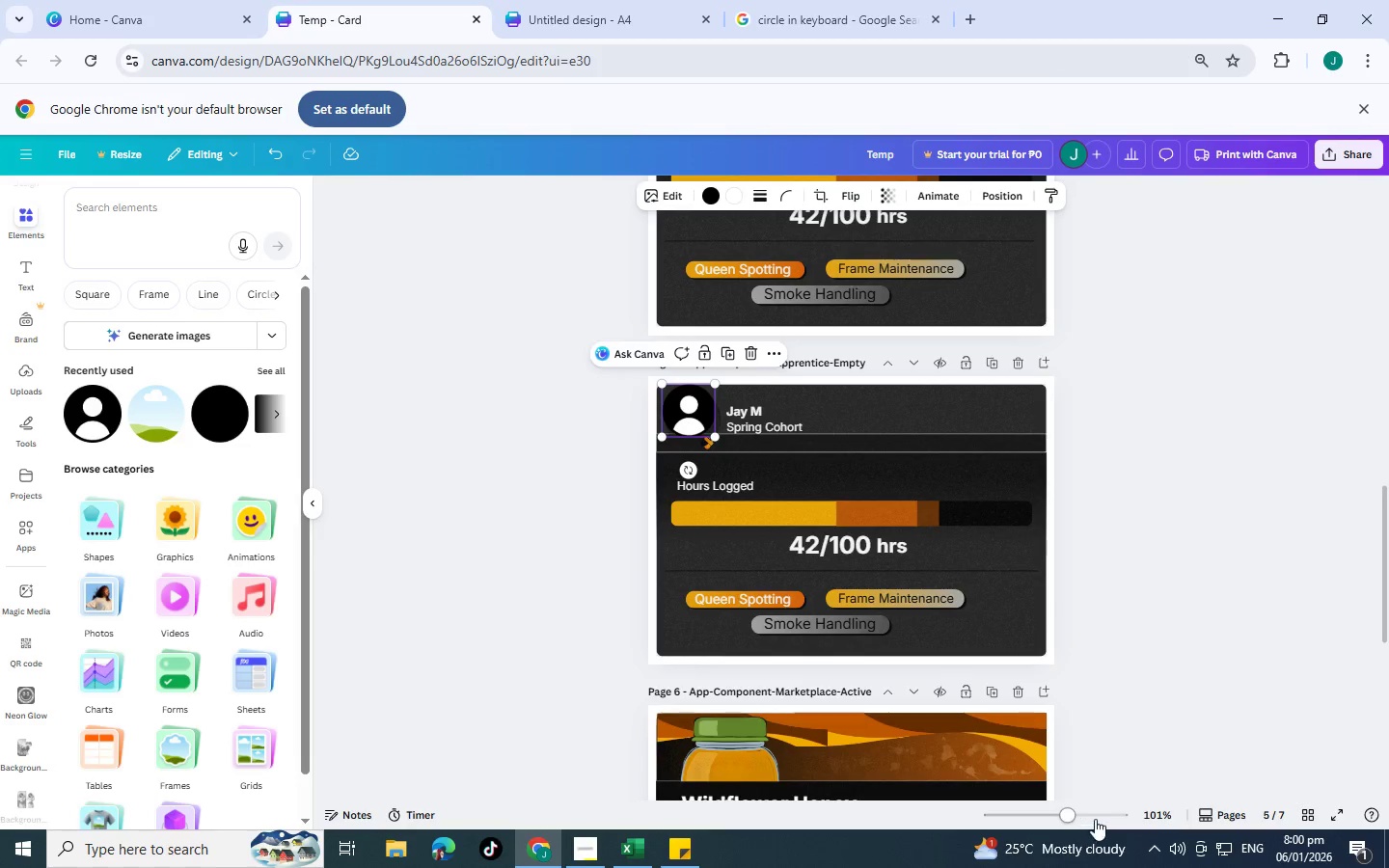 
left_click([1095, 819])
 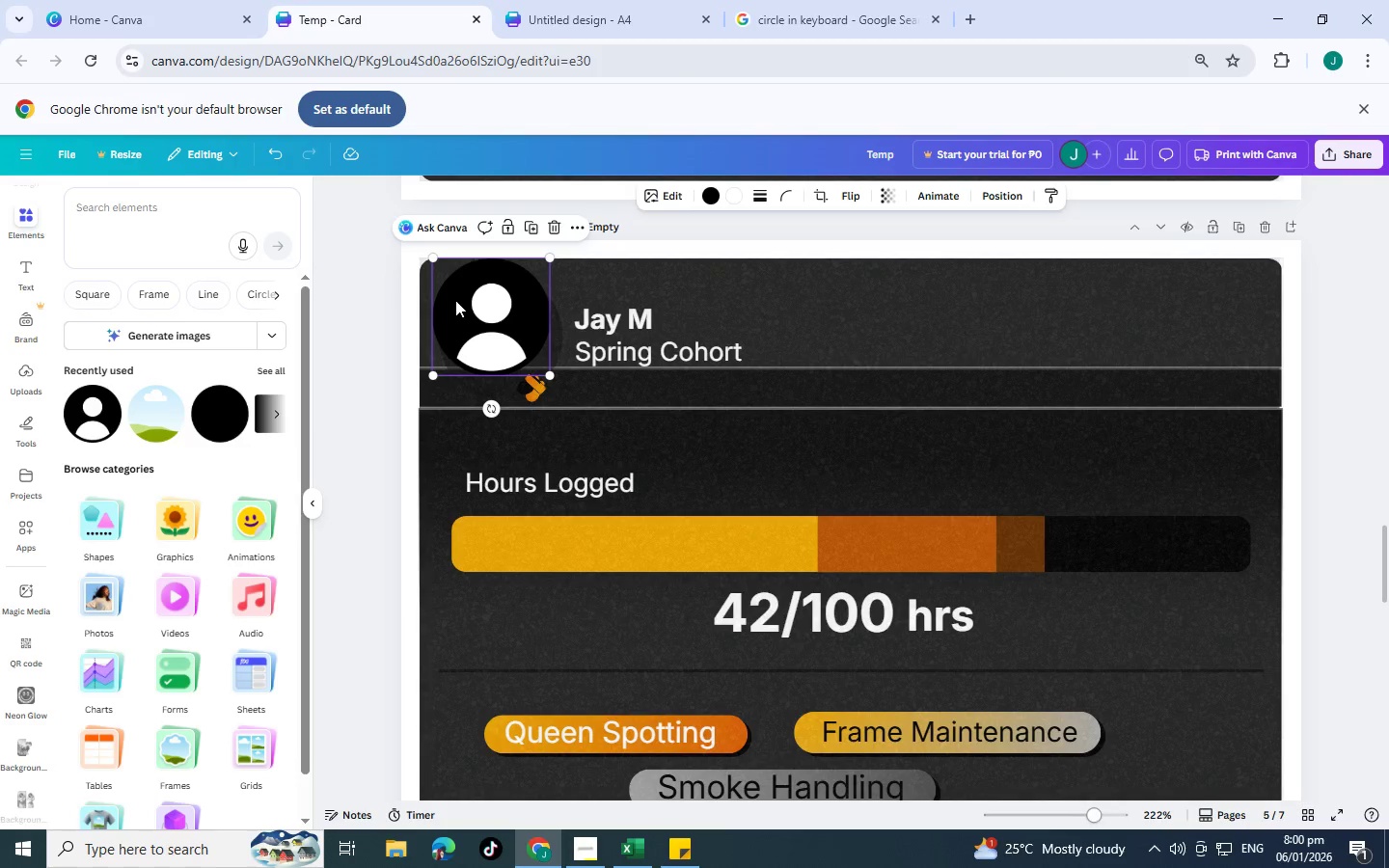 
left_click_drag(start_coordinate=[484, 310], to_coordinate=[495, 328])
 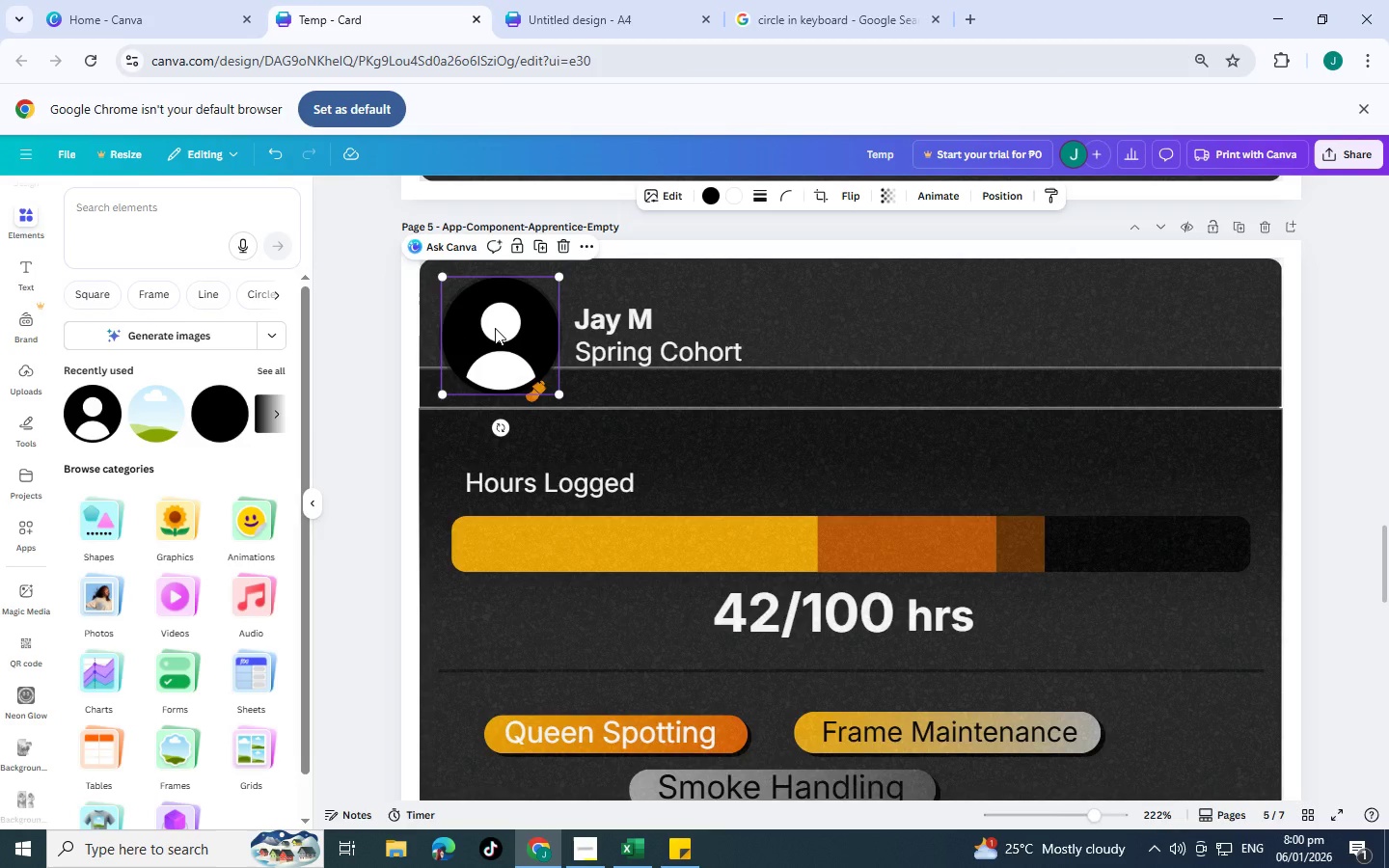 
key(Control+BracketLeft)
 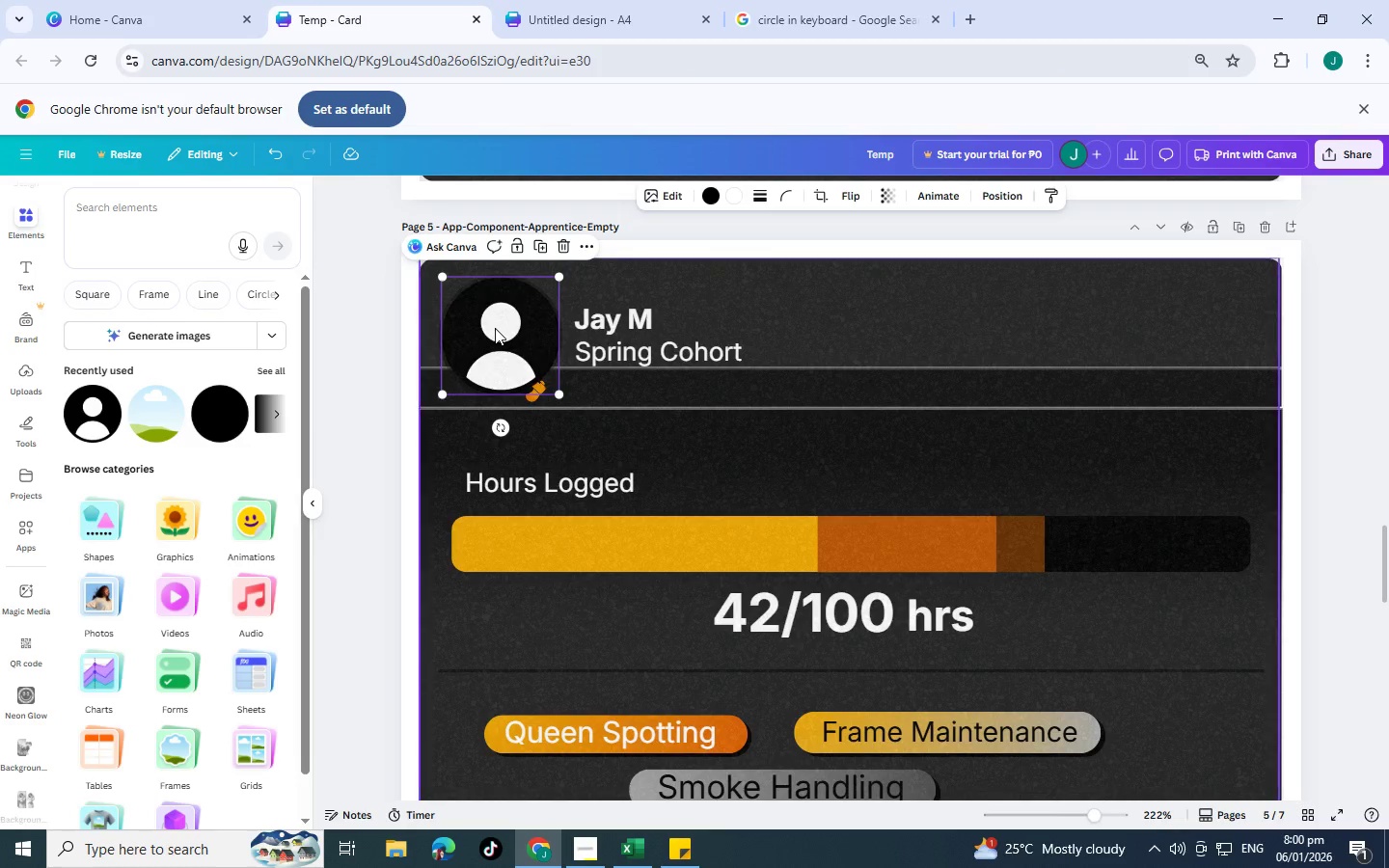 
key(Control+BracketLeft)
 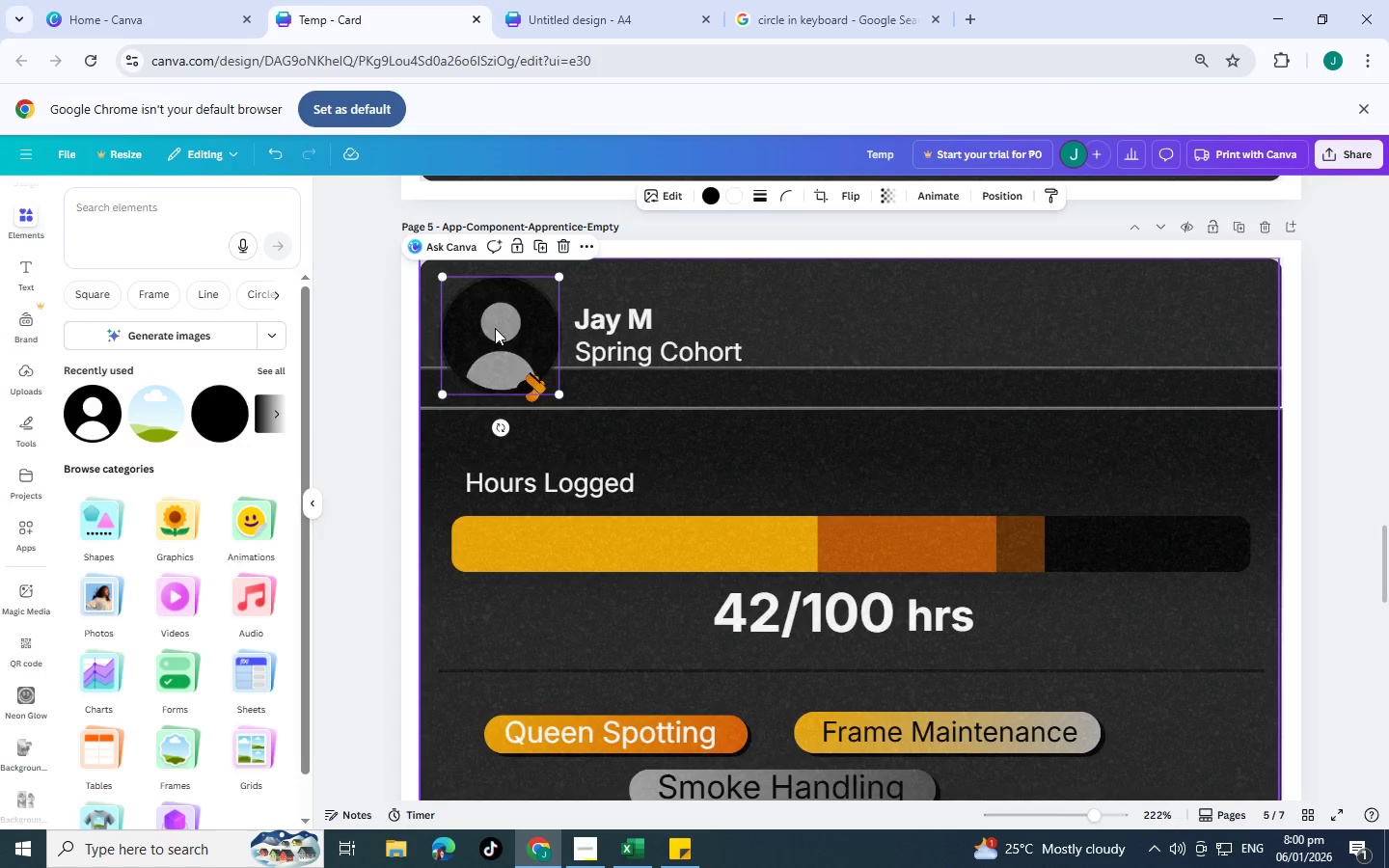 
key(Control+BracketLeft)
 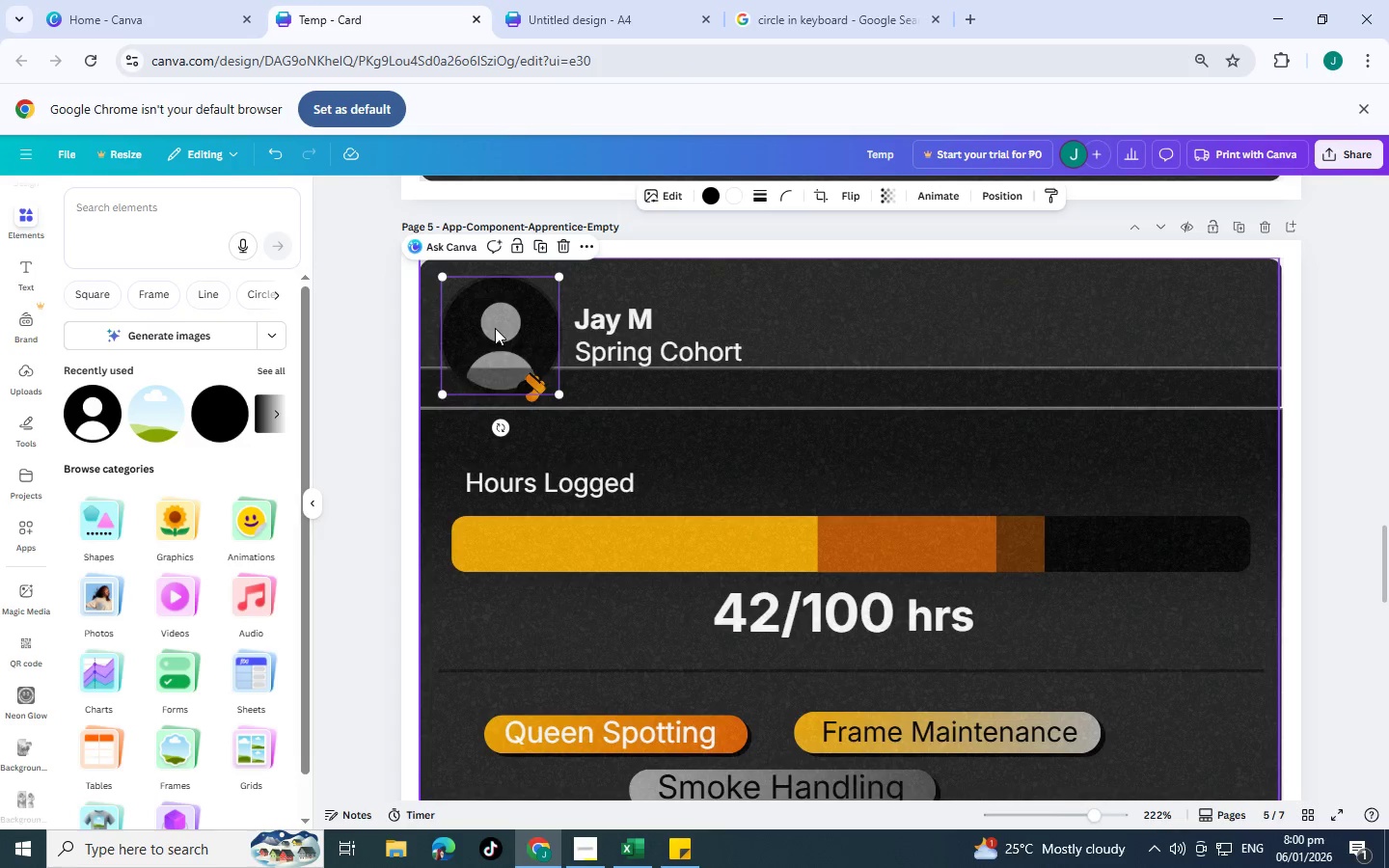 
key(Control+BracketLeft)
 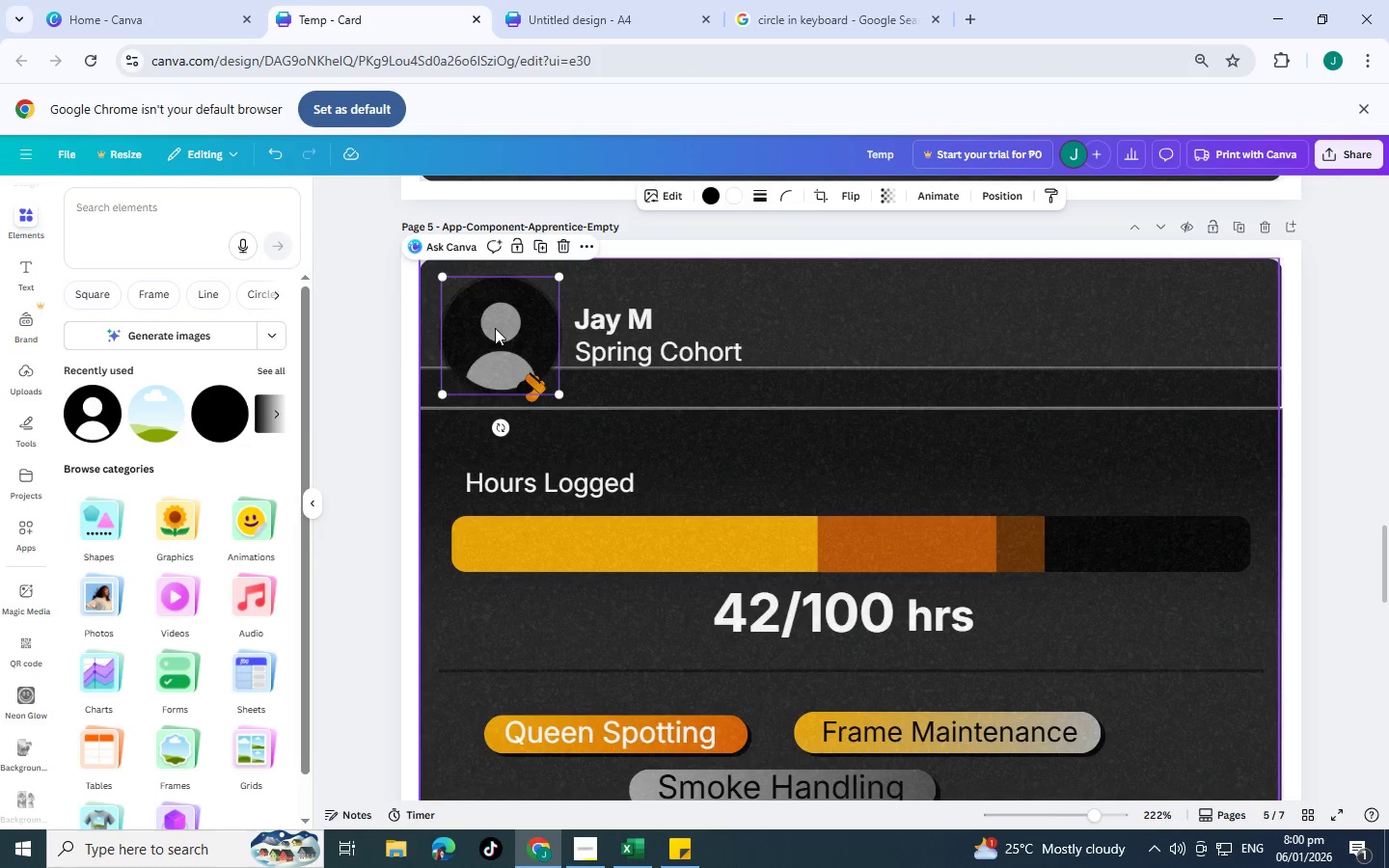 
key(Control+BracketRight)
 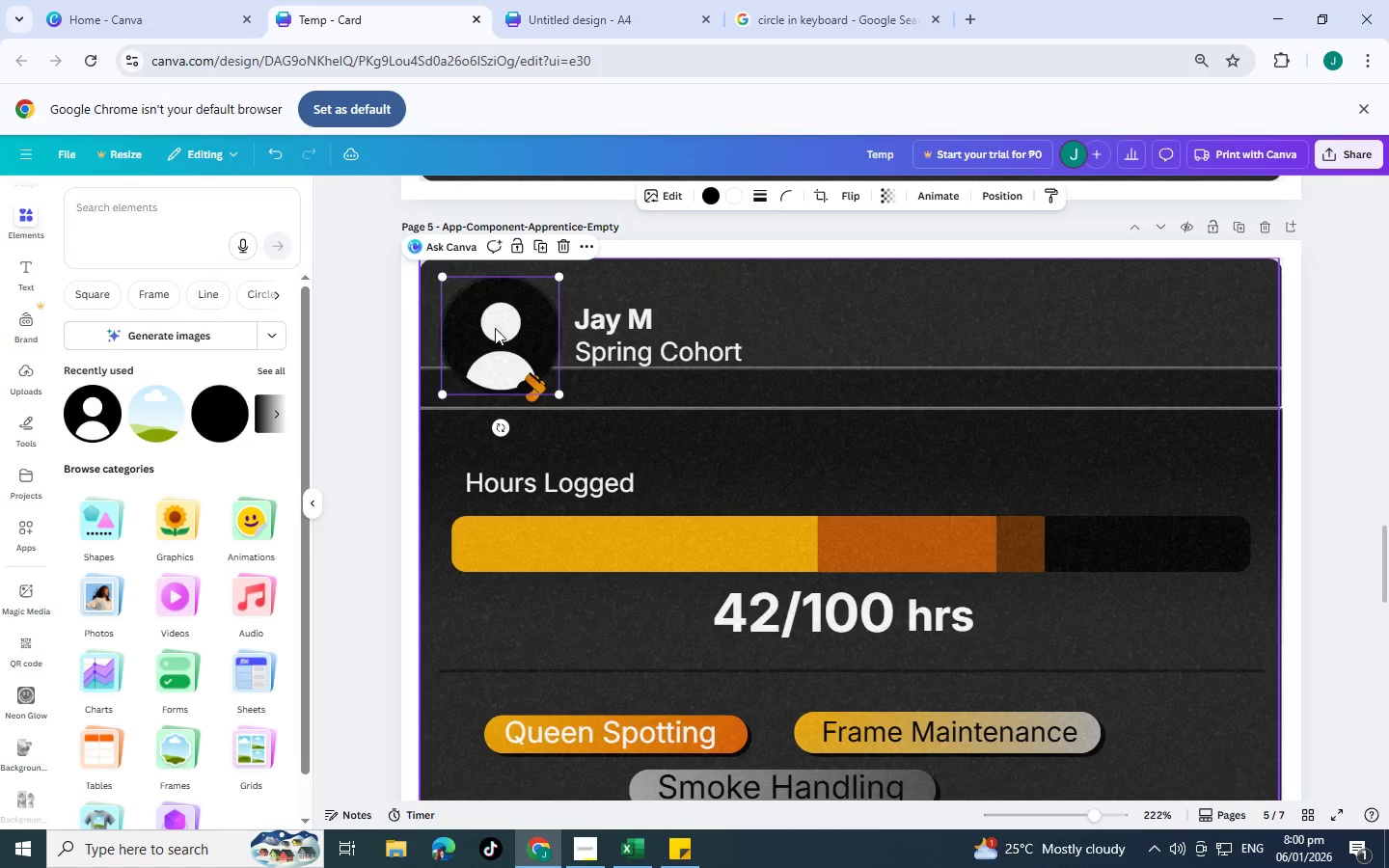 
key(Control+BracketRight)
 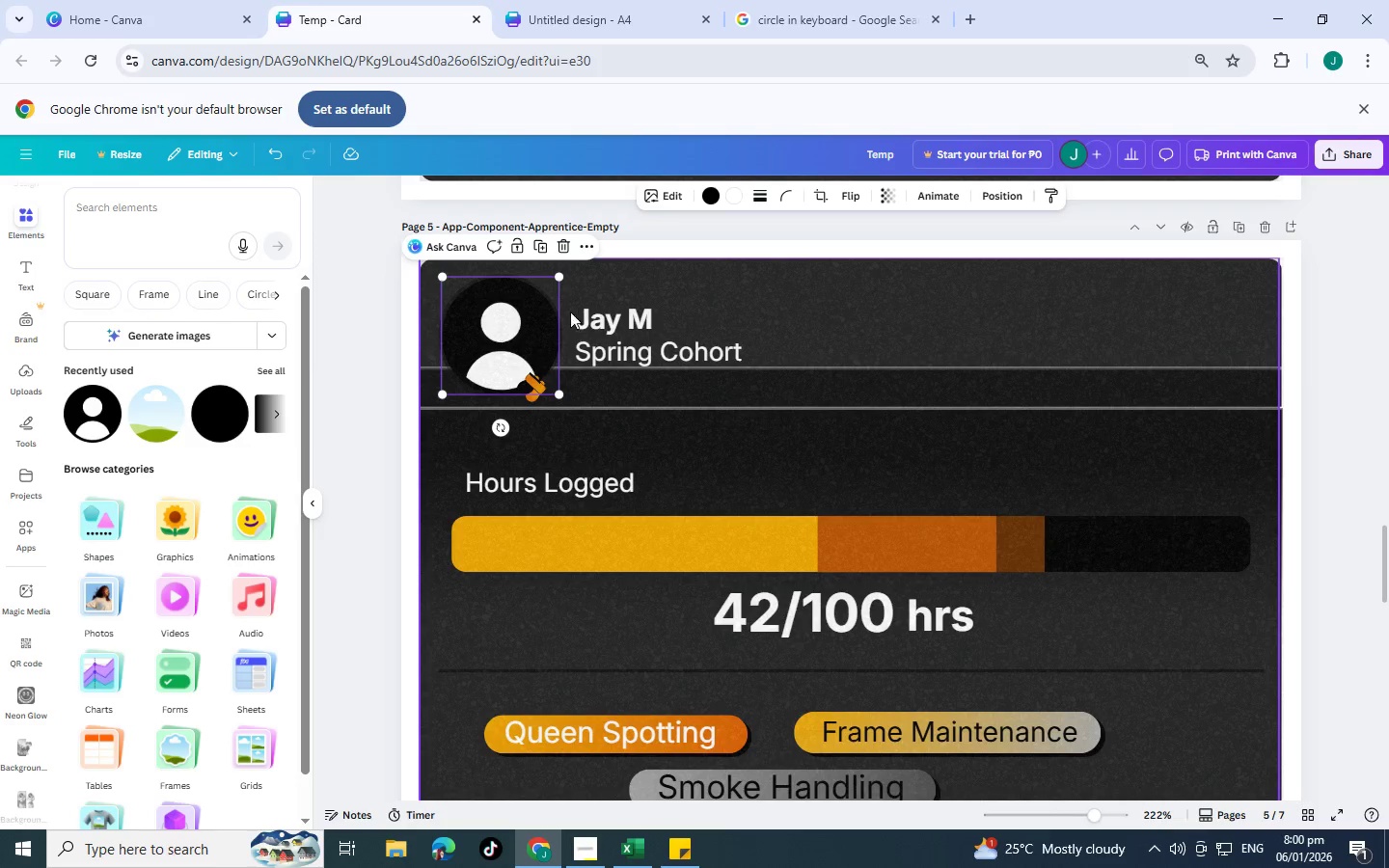 
left_click([681, 297])
 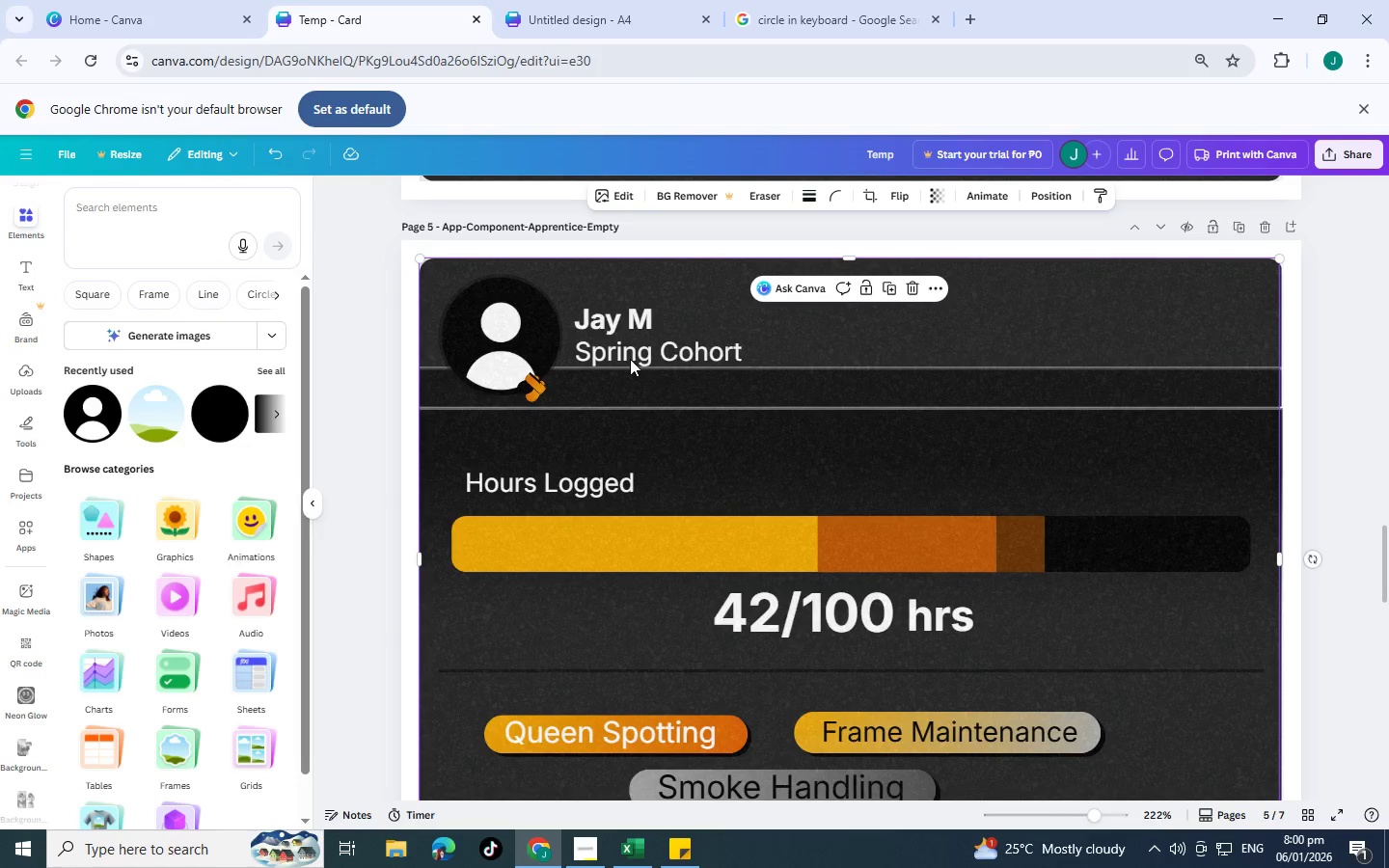 
left_click([630, 359])
 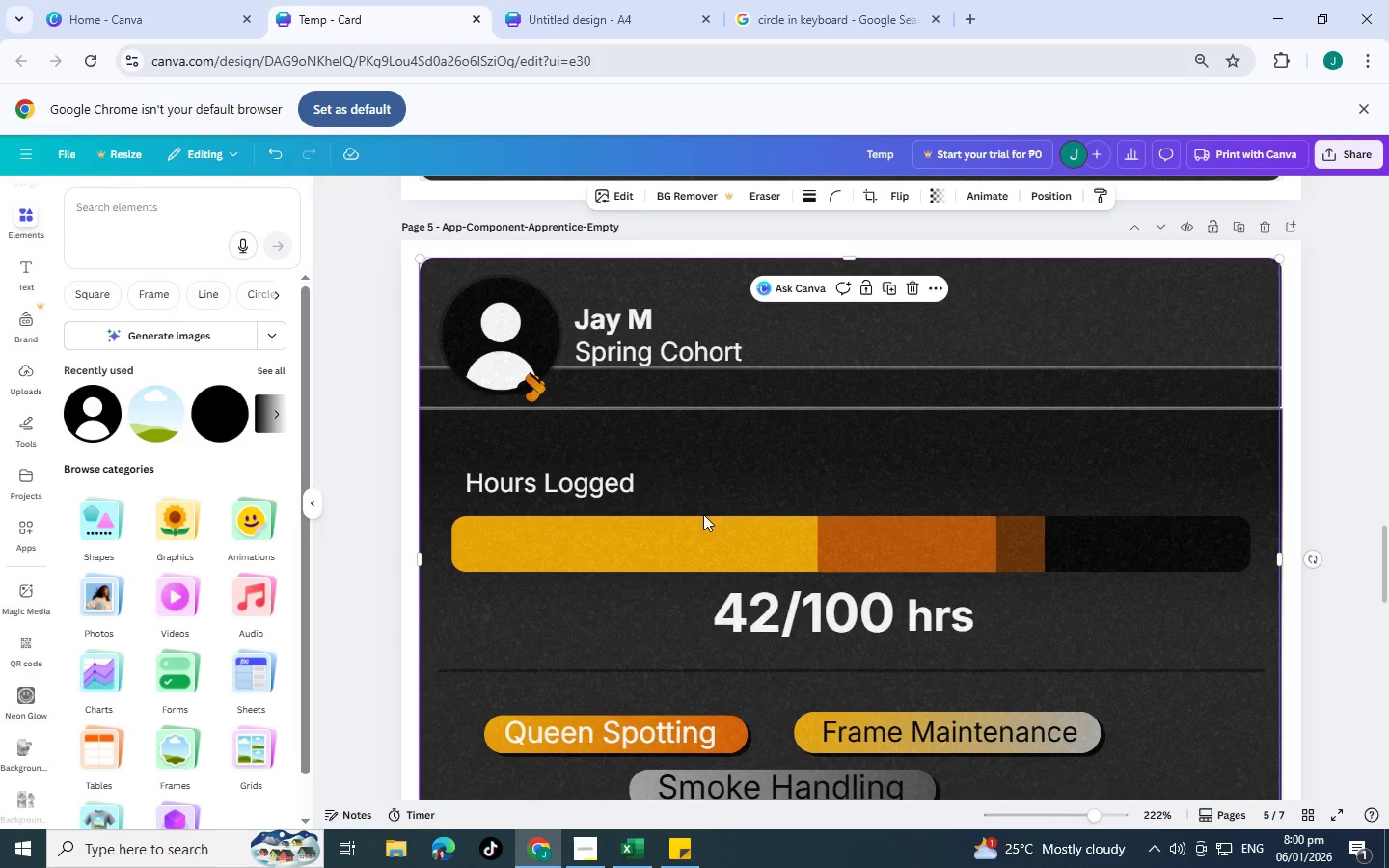 
left_click([701, 472])
 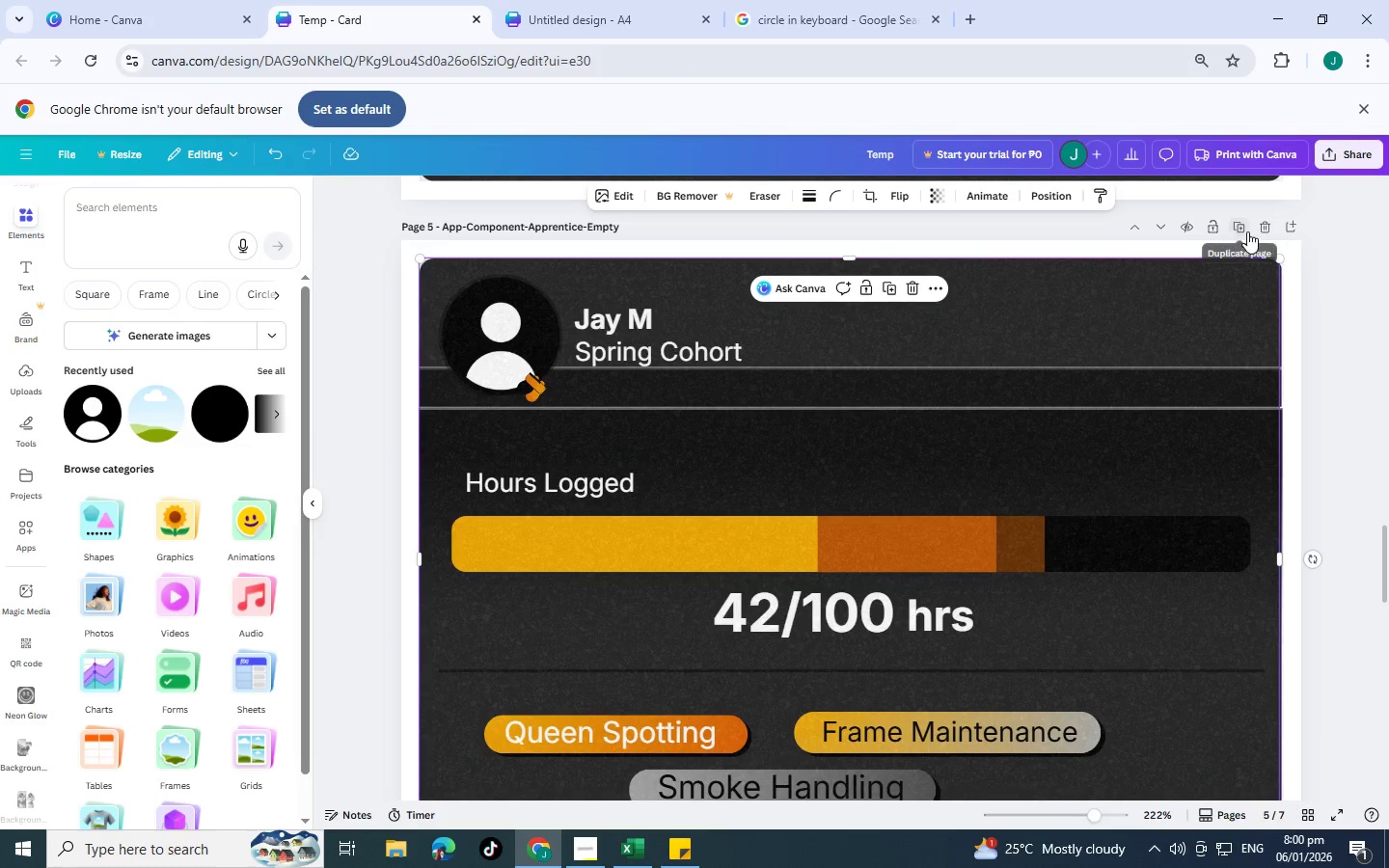 
wait(6.09)
 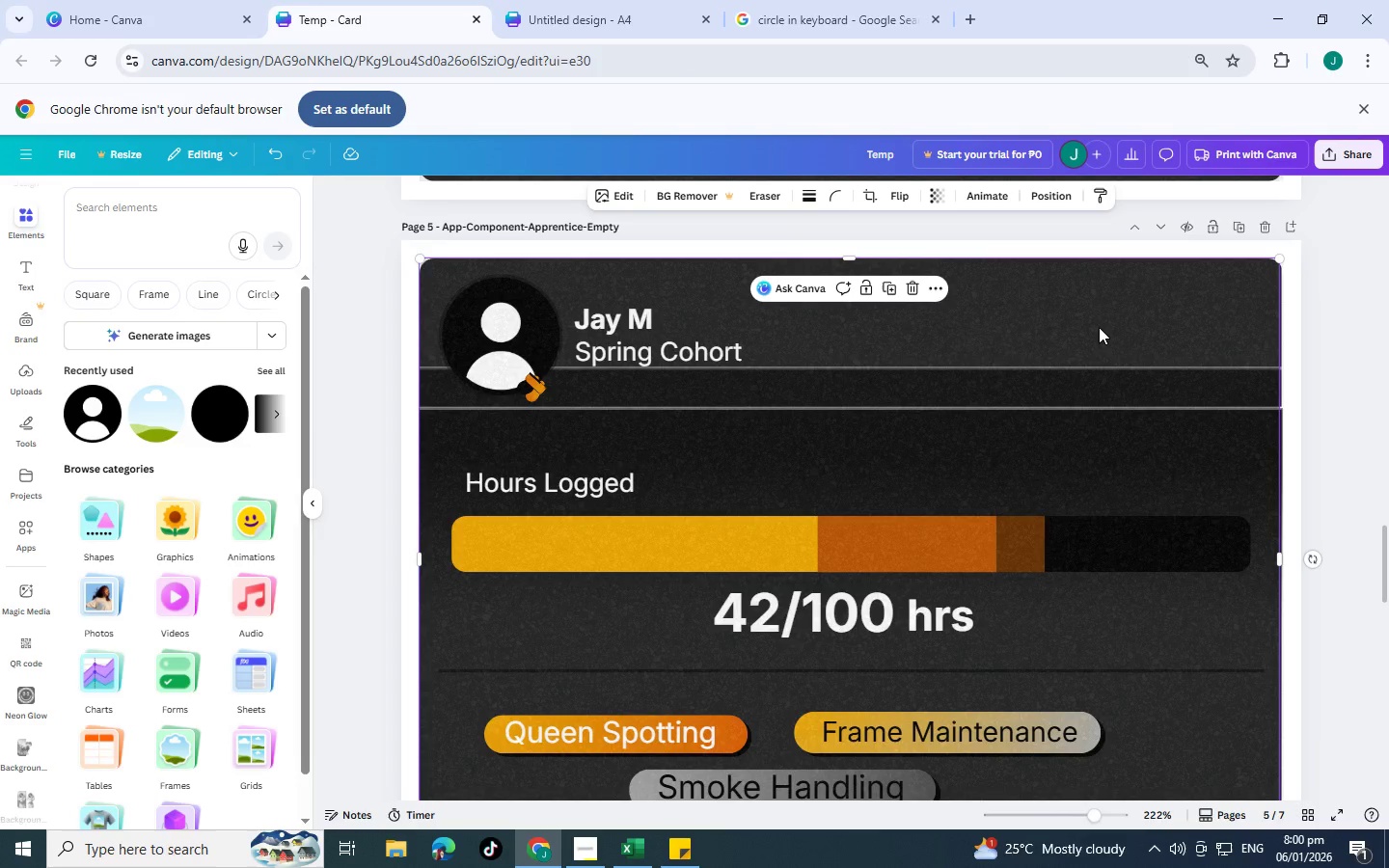 
left_click([793, 382])
 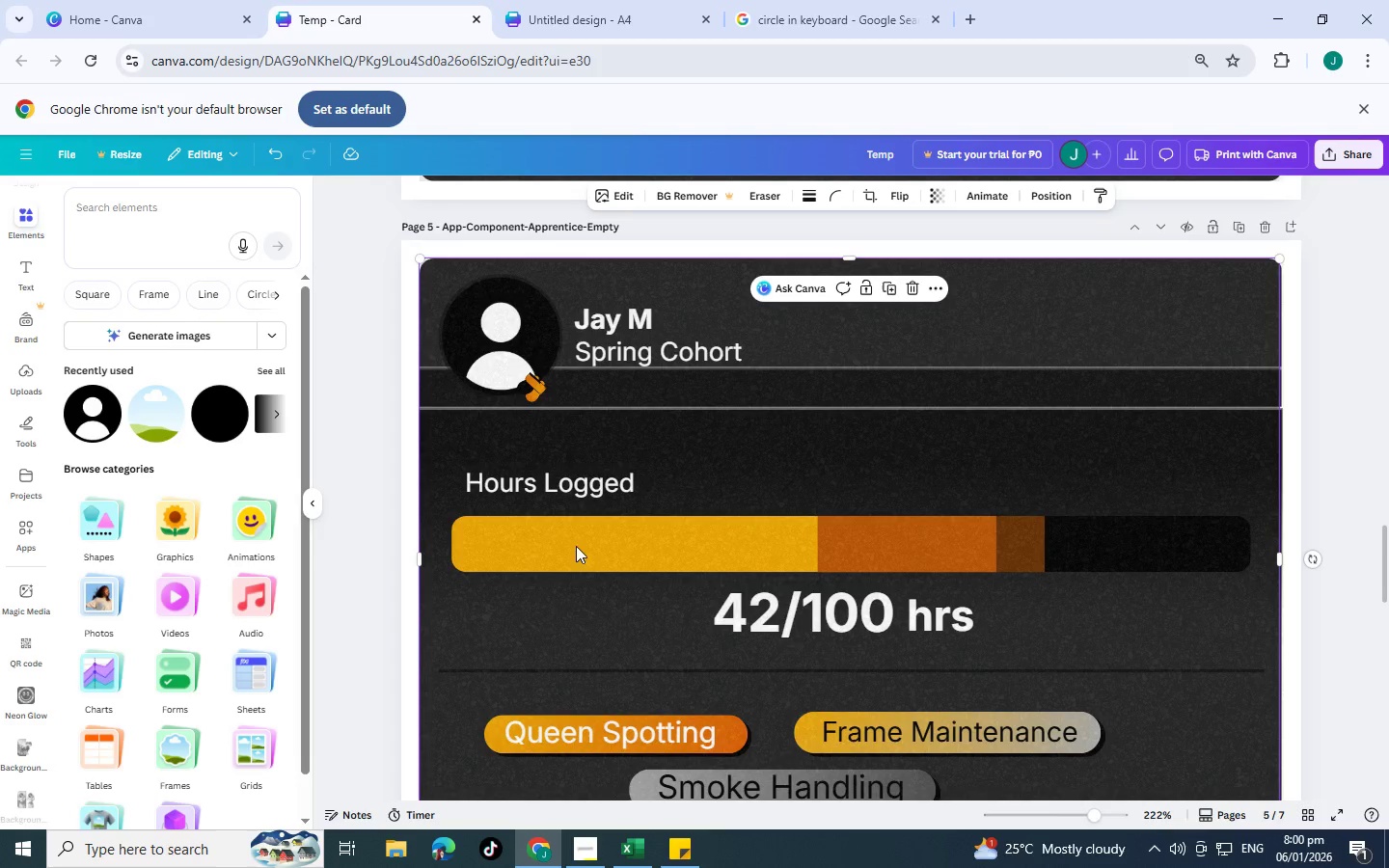 
left_click([883, 566])
 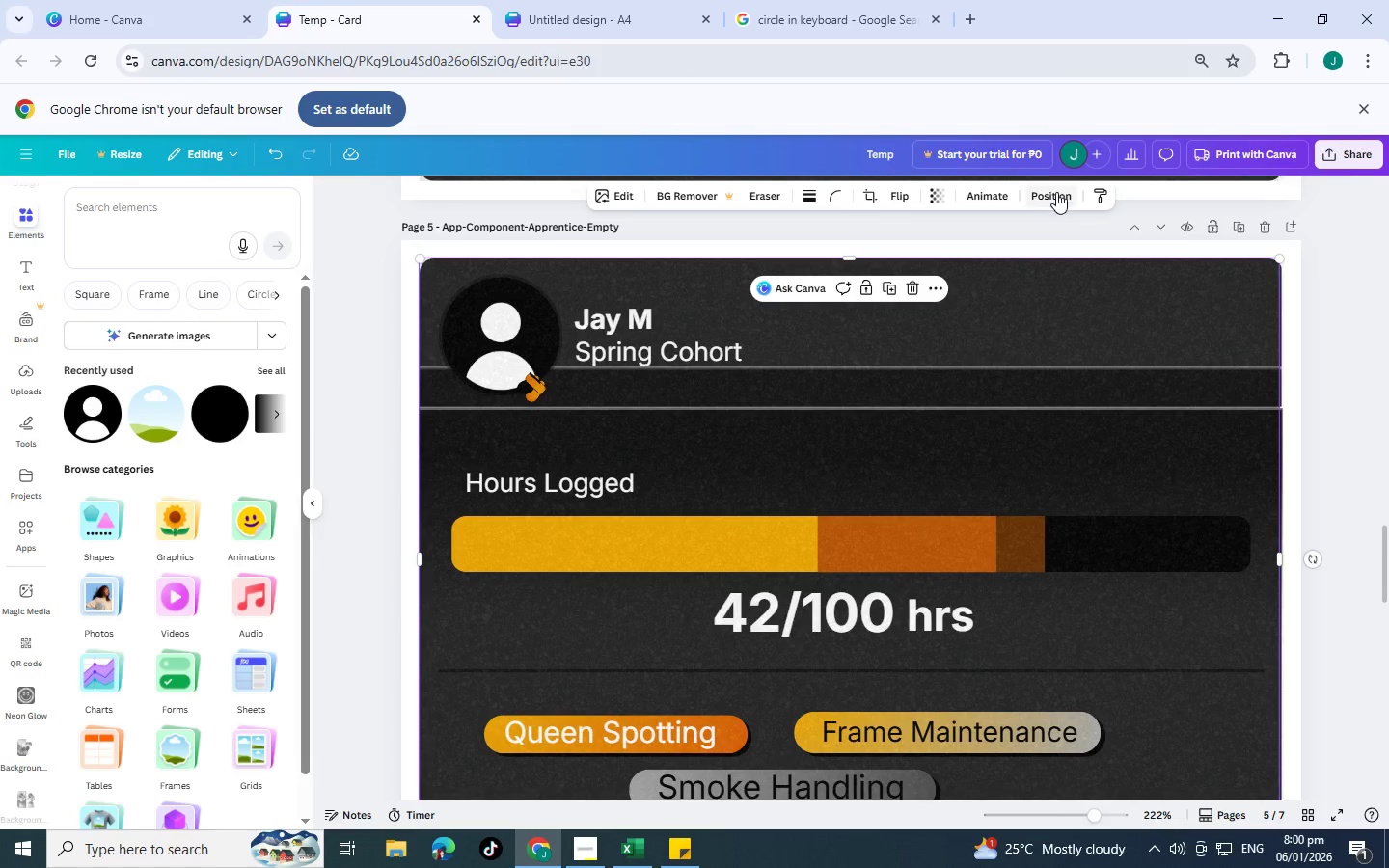 
left_click([1056, 192])
 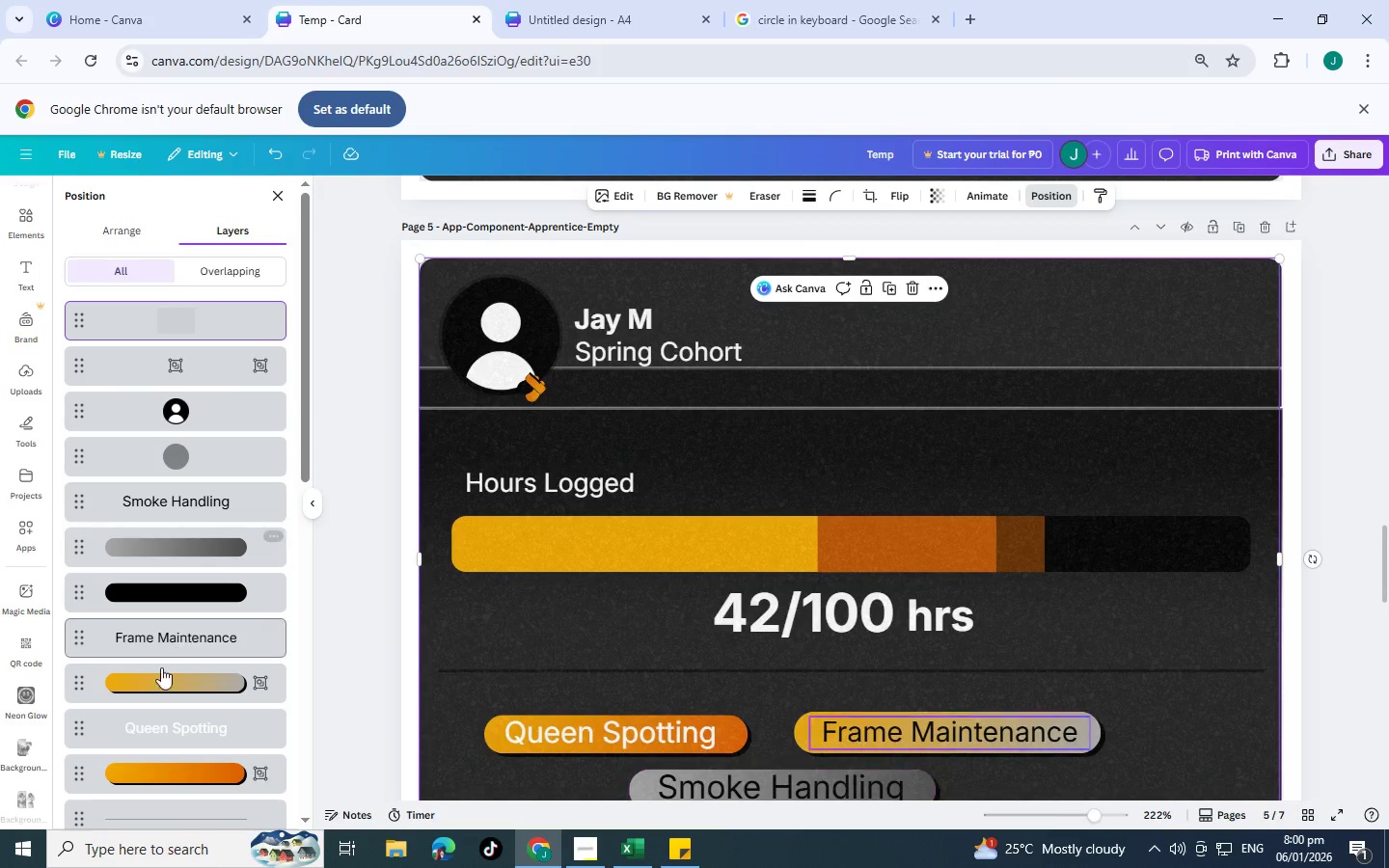 
left_click([165, 595])
 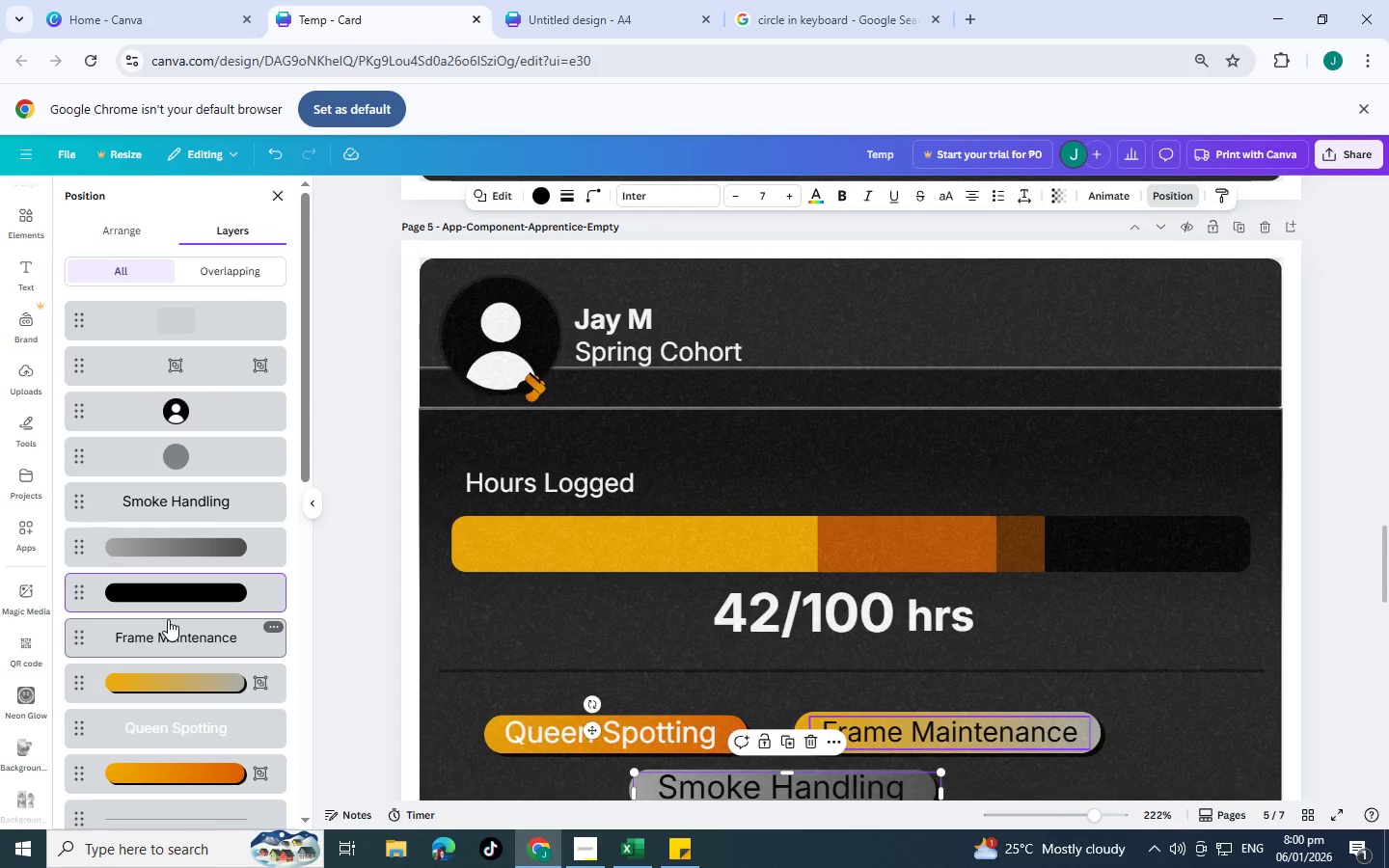 
scroll: coordinate [168, 619], scroll_direction: down, amount: 2.0
 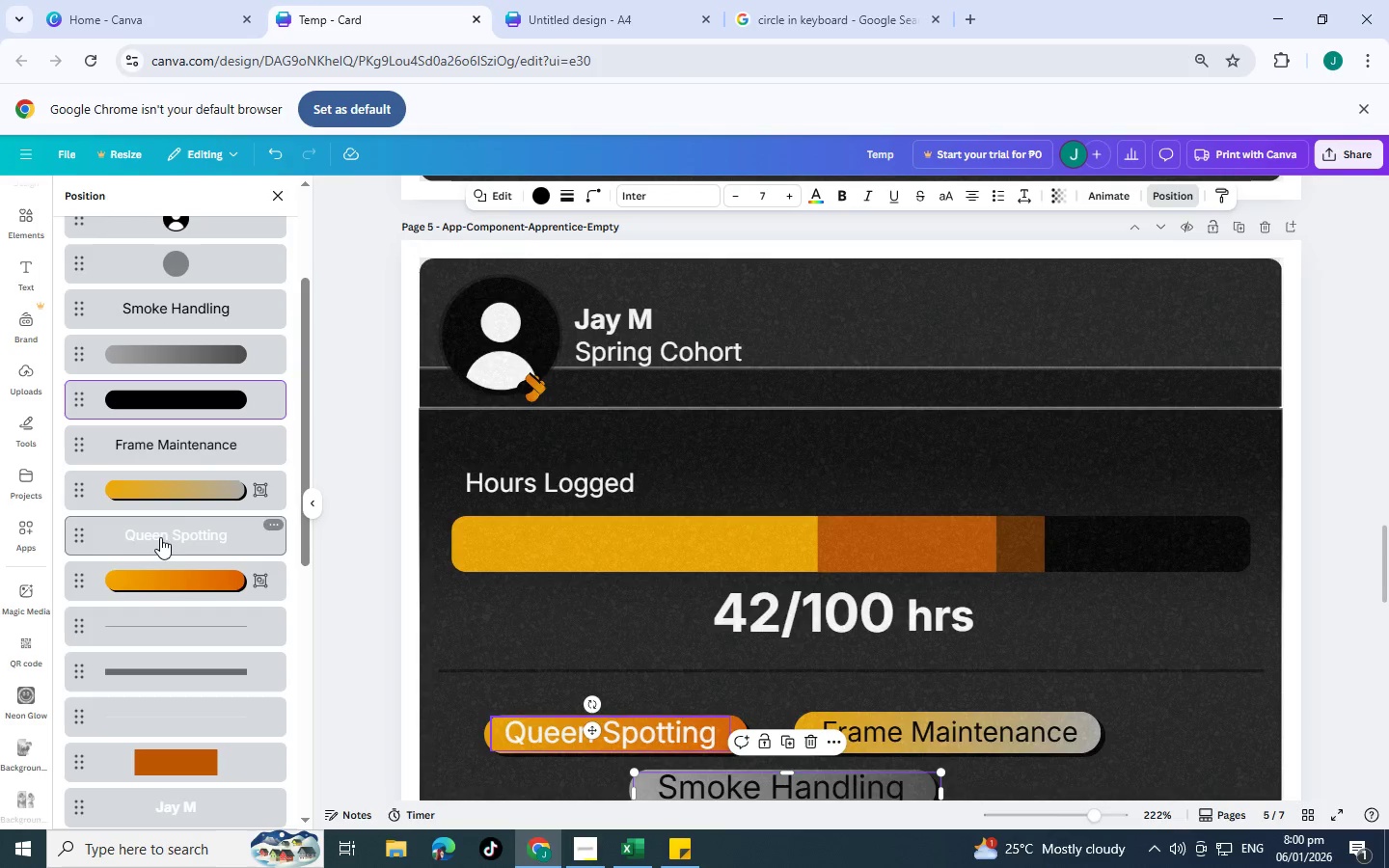 
key(Backspace)
 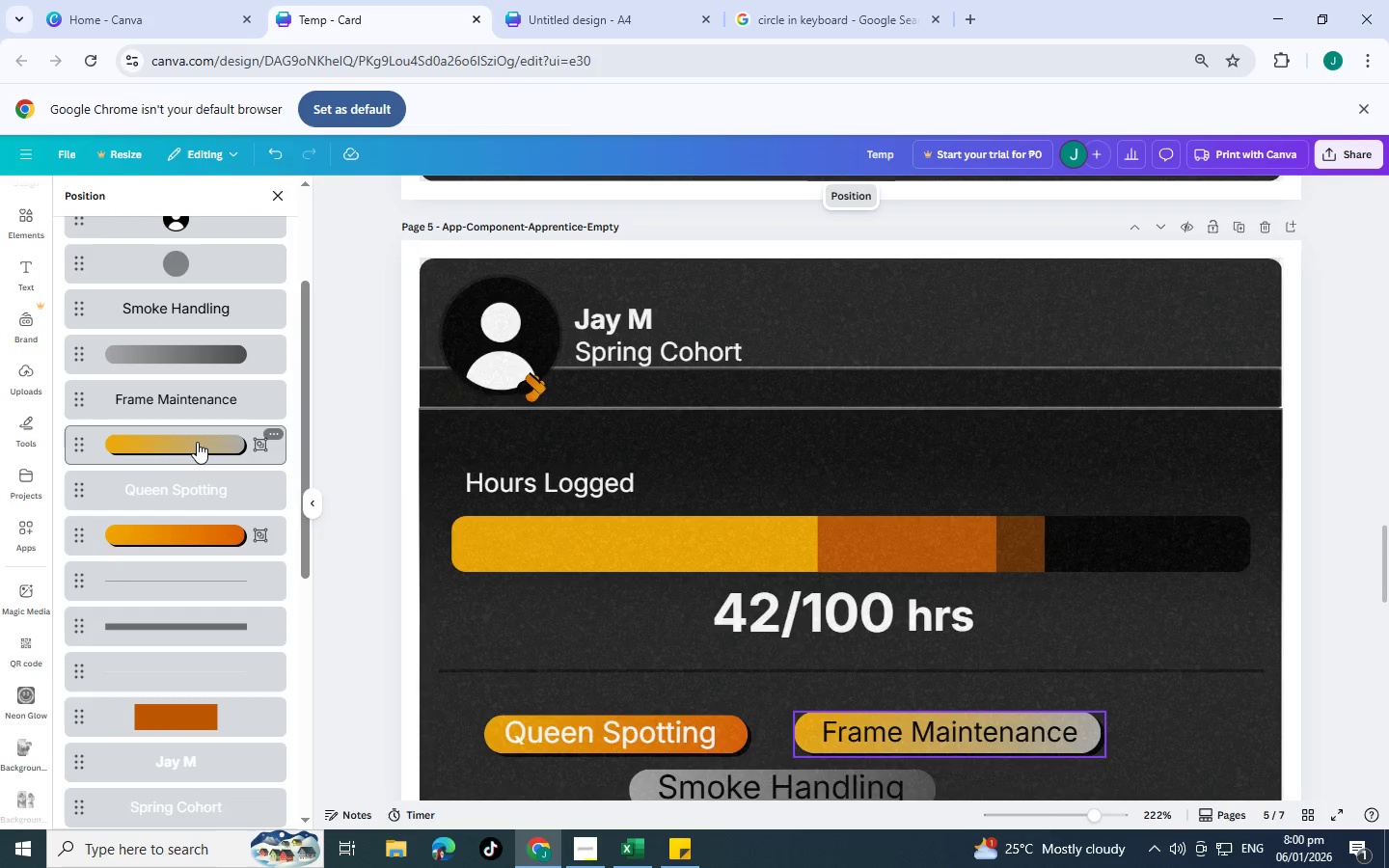 
left_click([197, 442])
 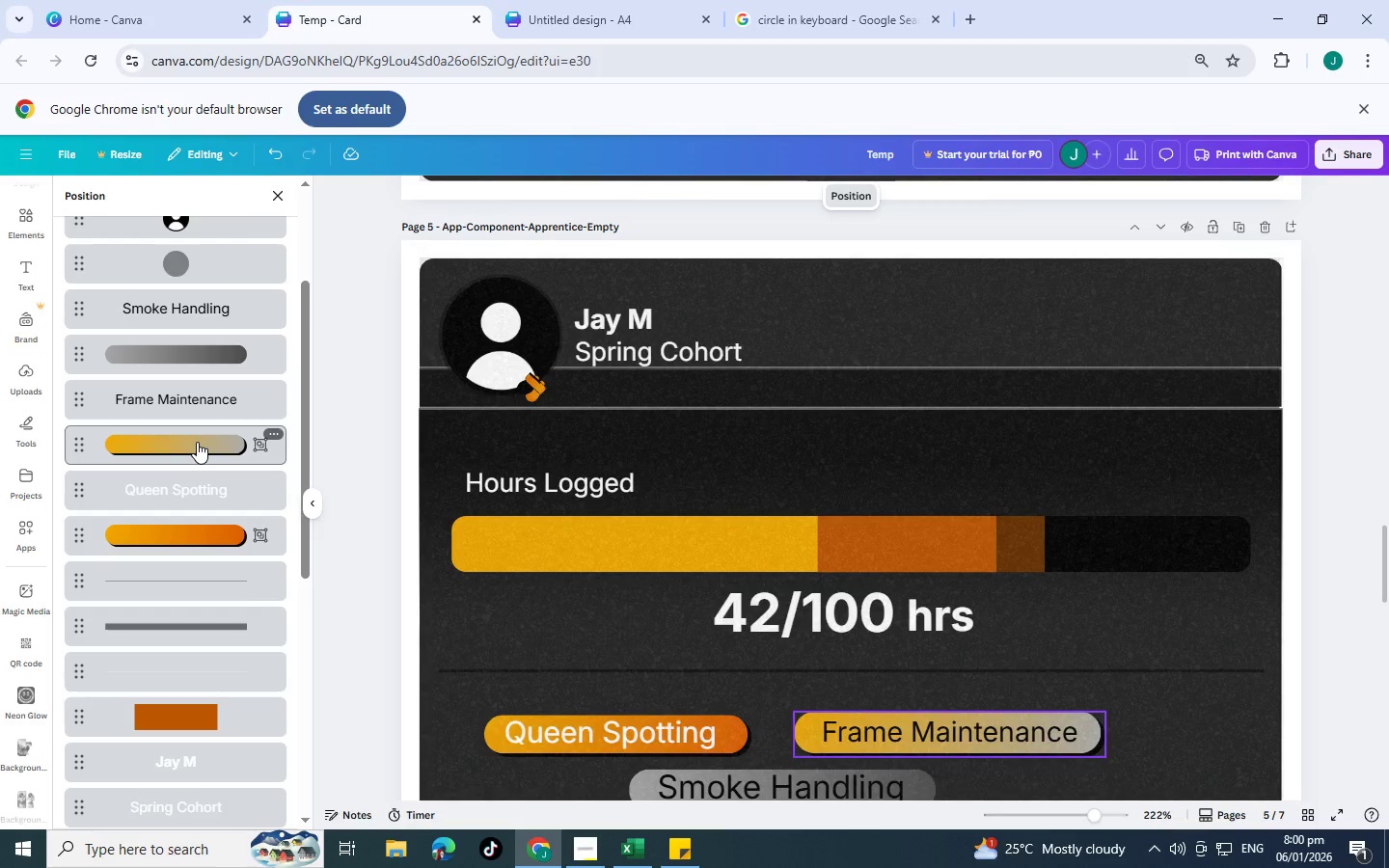 
key(Backspace)
 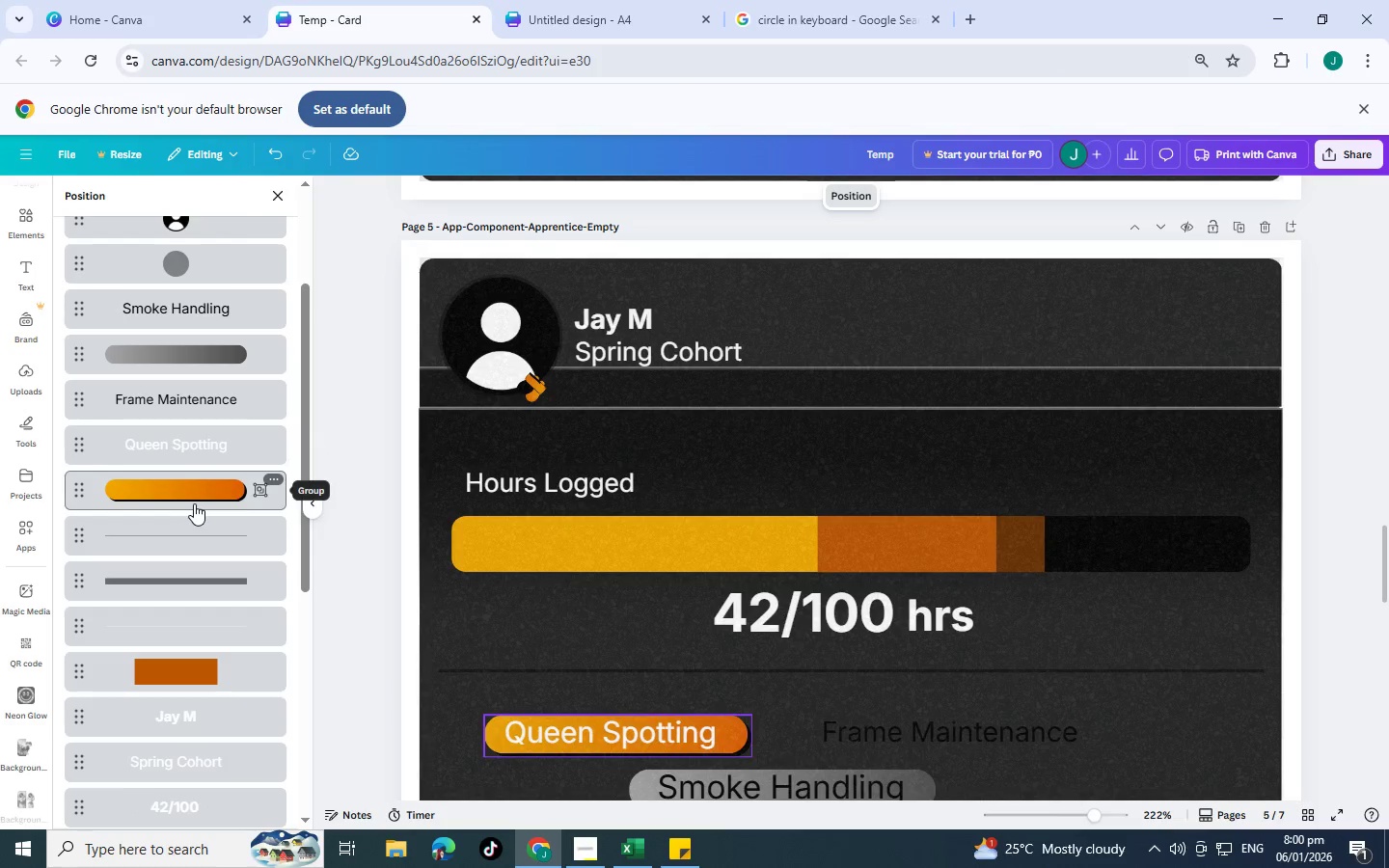 
left_click([194, 503])
 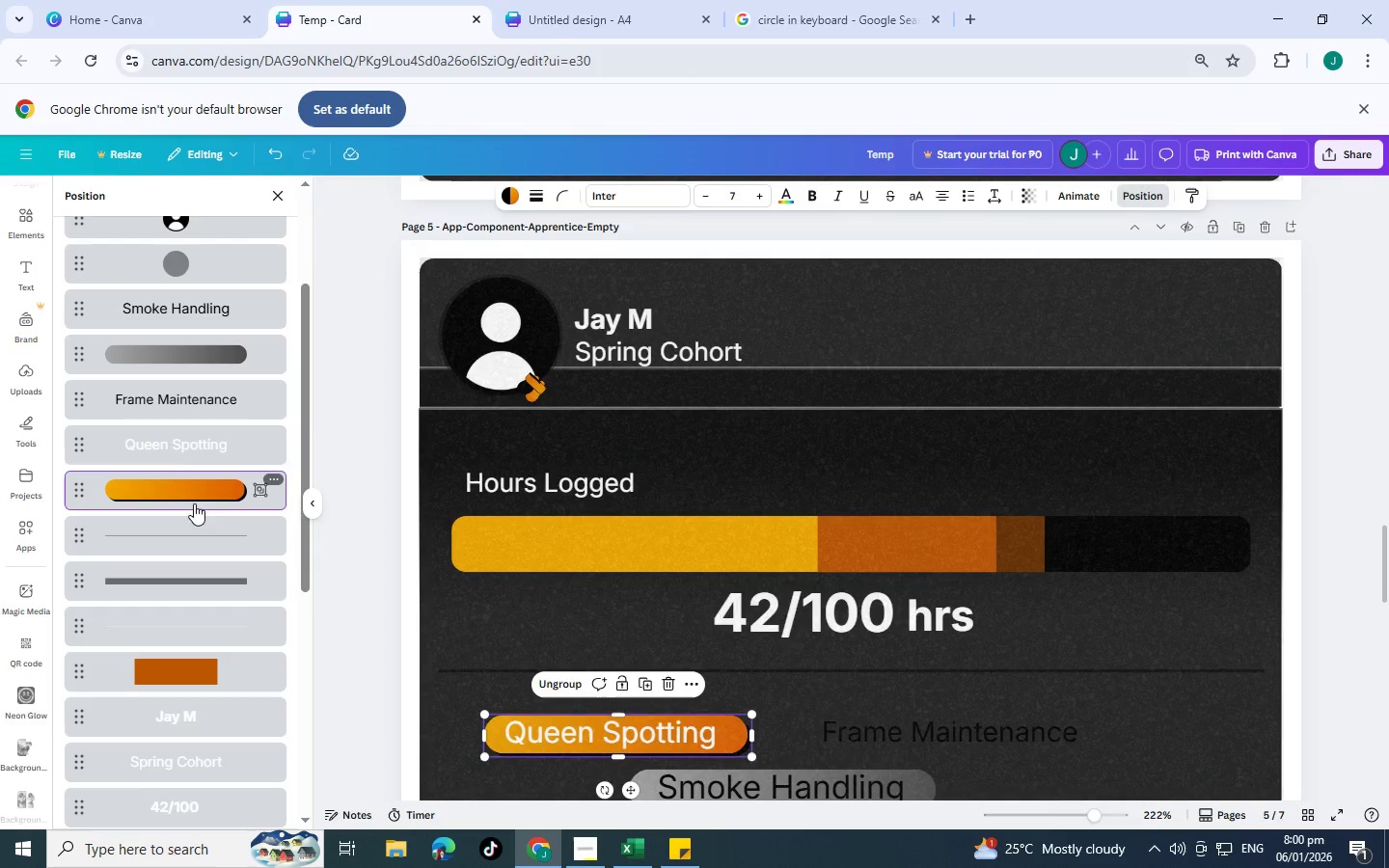 
key(Backspace)
 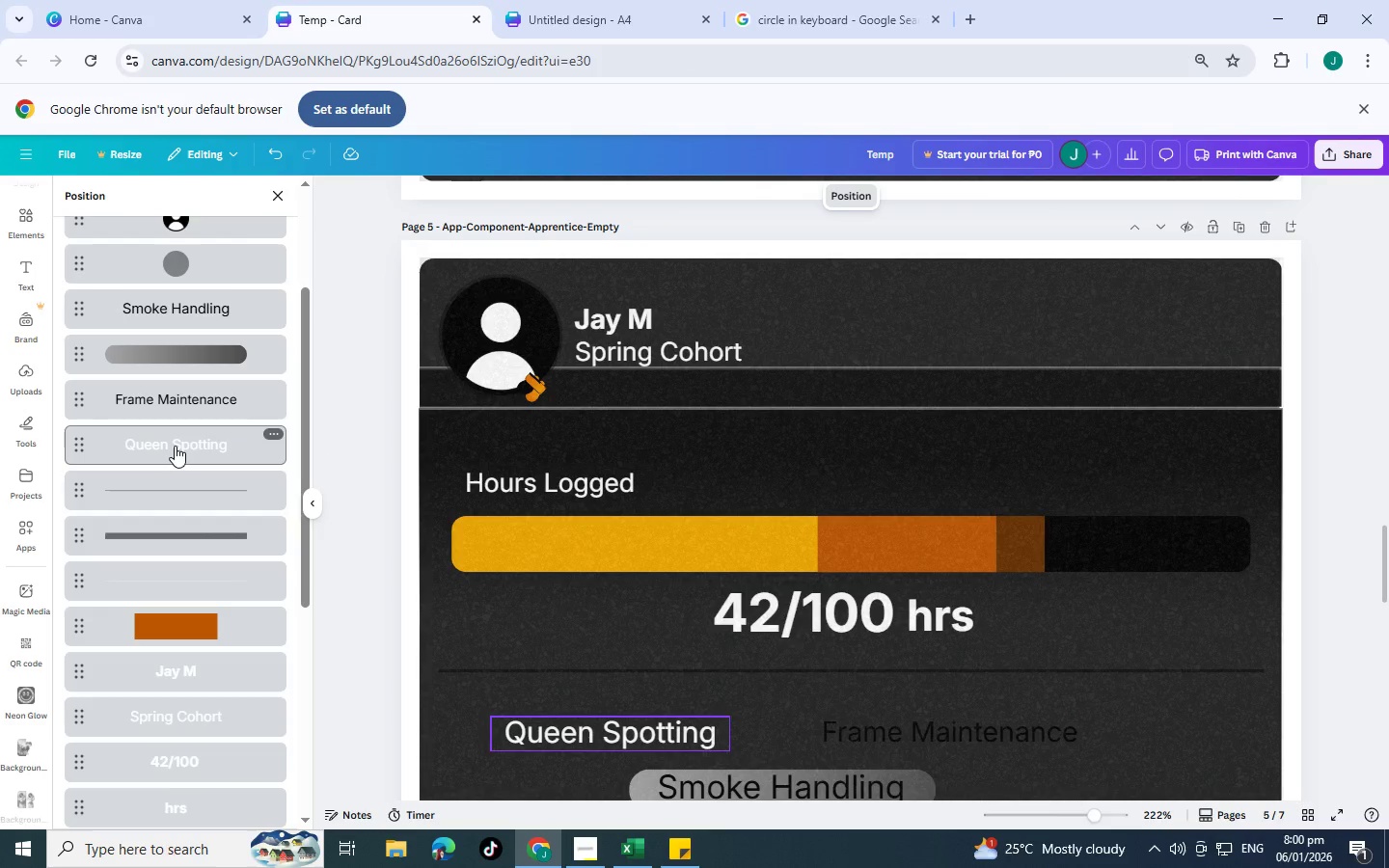 
left_click([175, 446])
 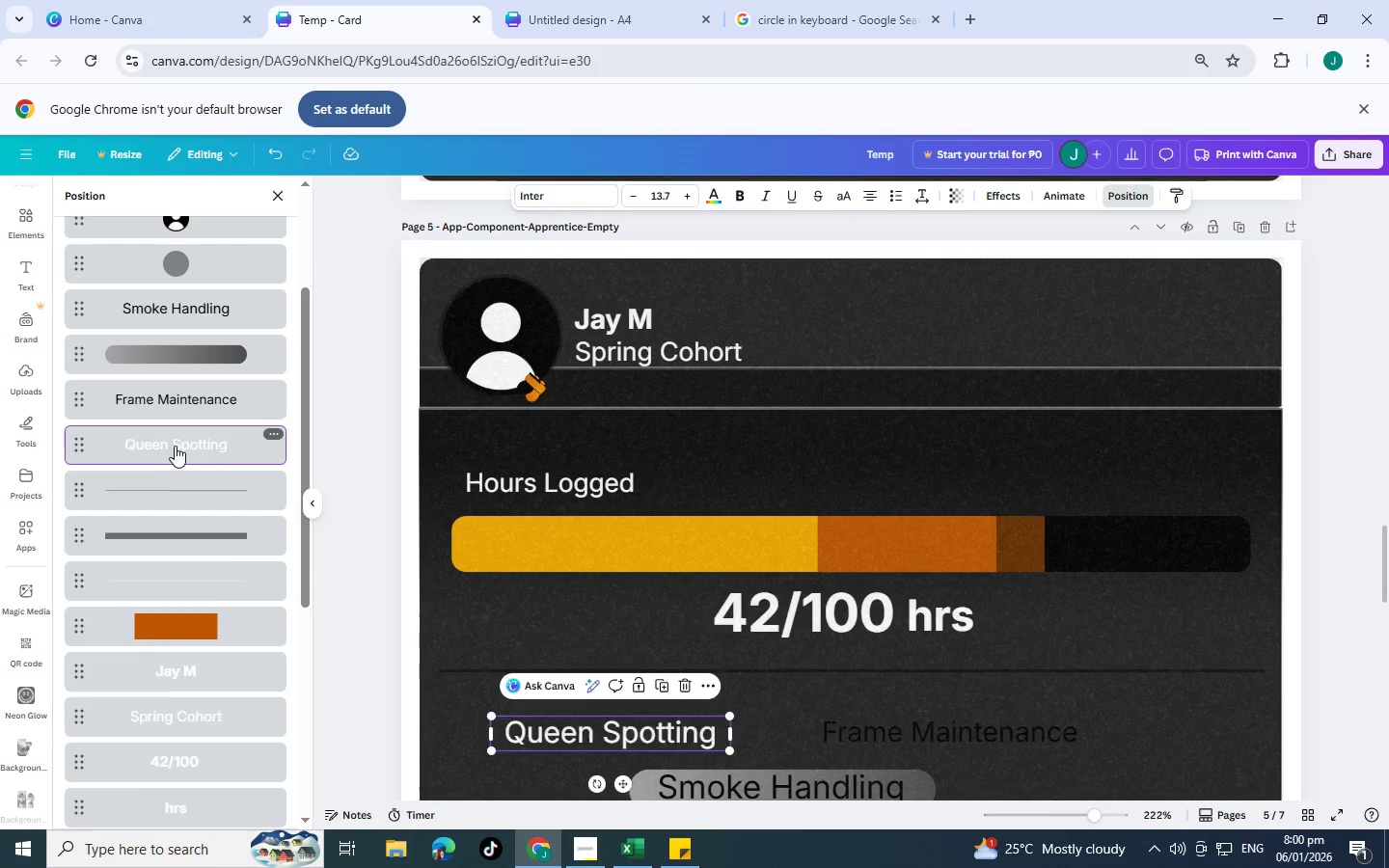 
key(Backspace)
 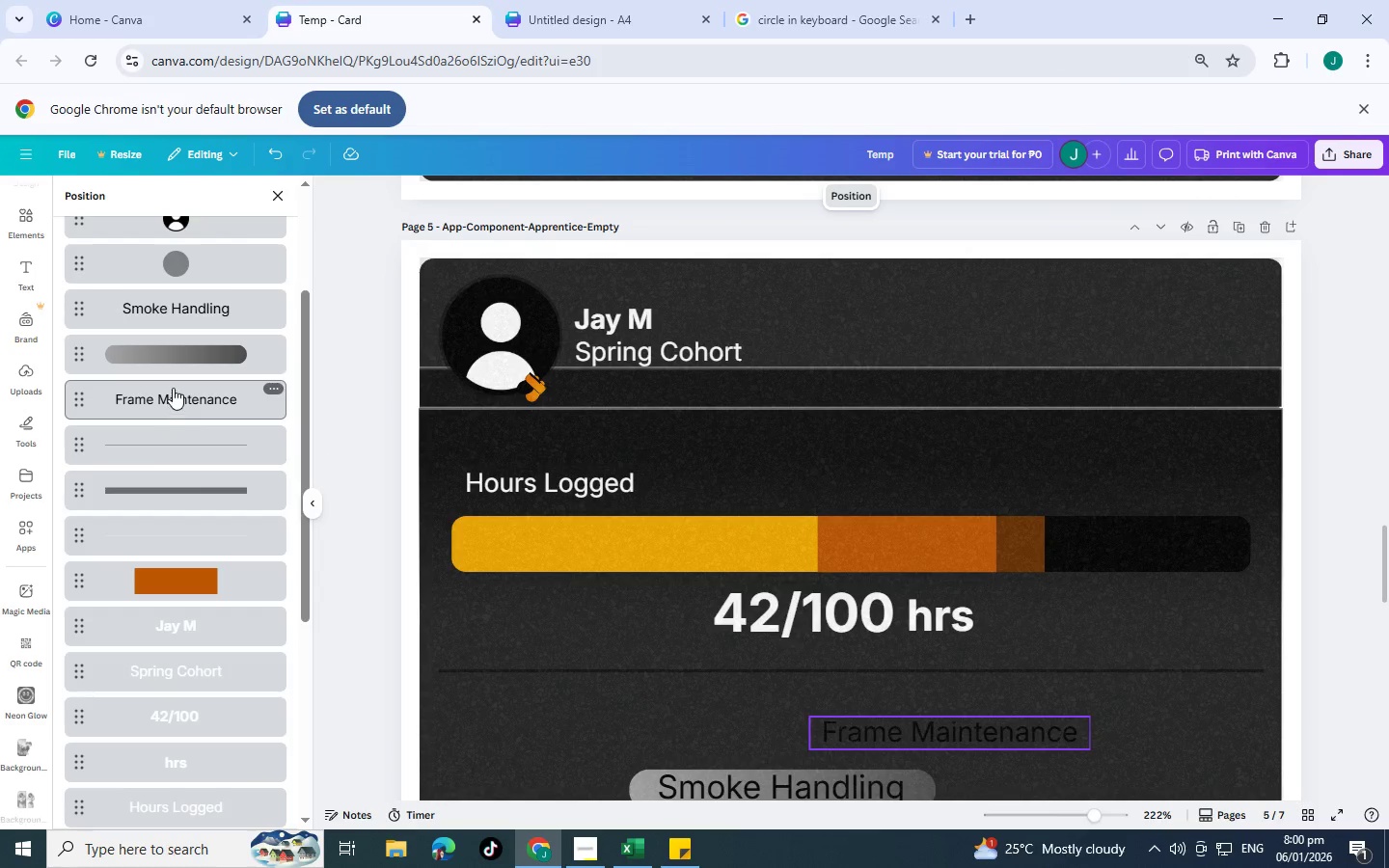 
left_click([173, 388])
 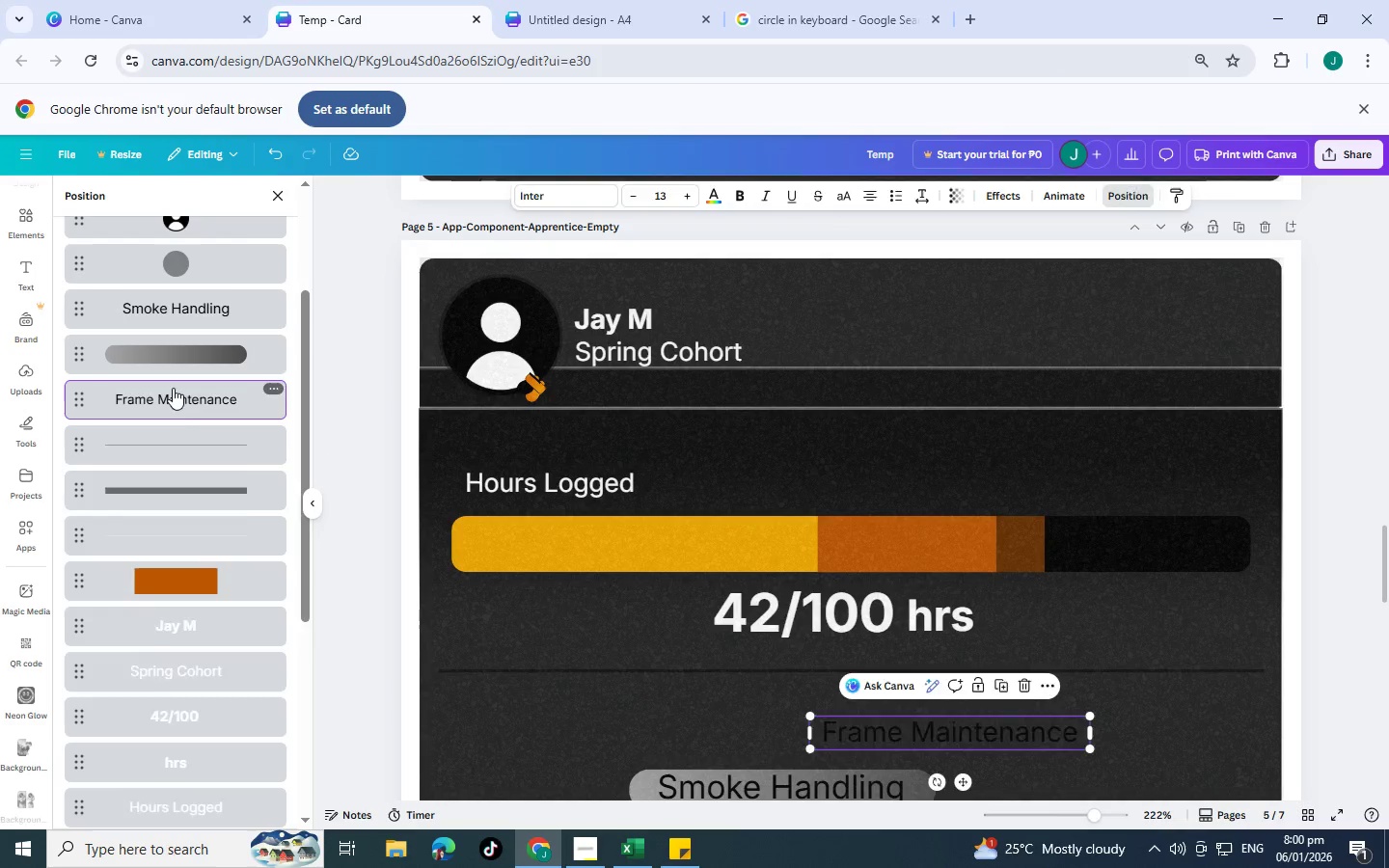 
key(Backspace)
 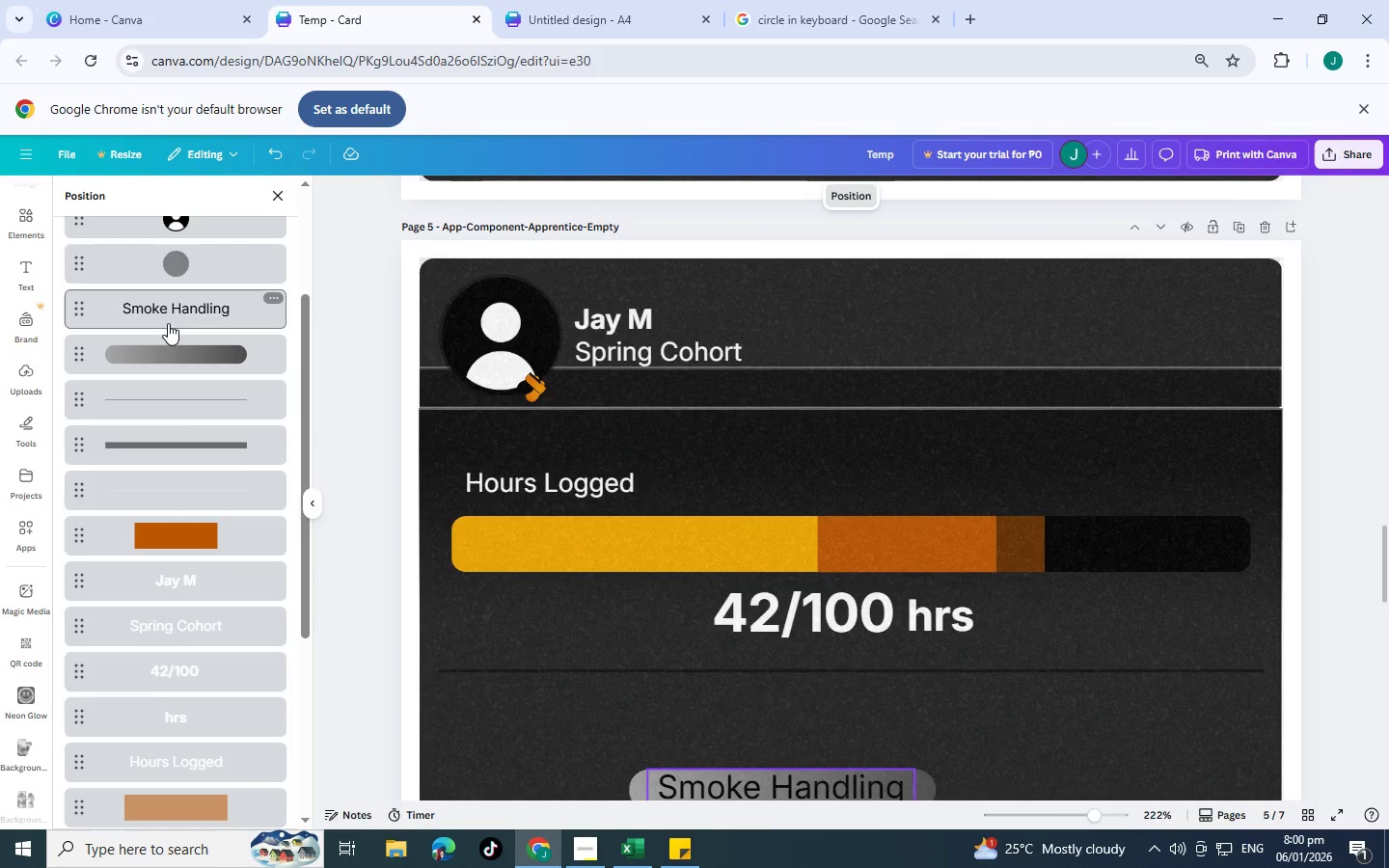 
left_click([168, 318])
 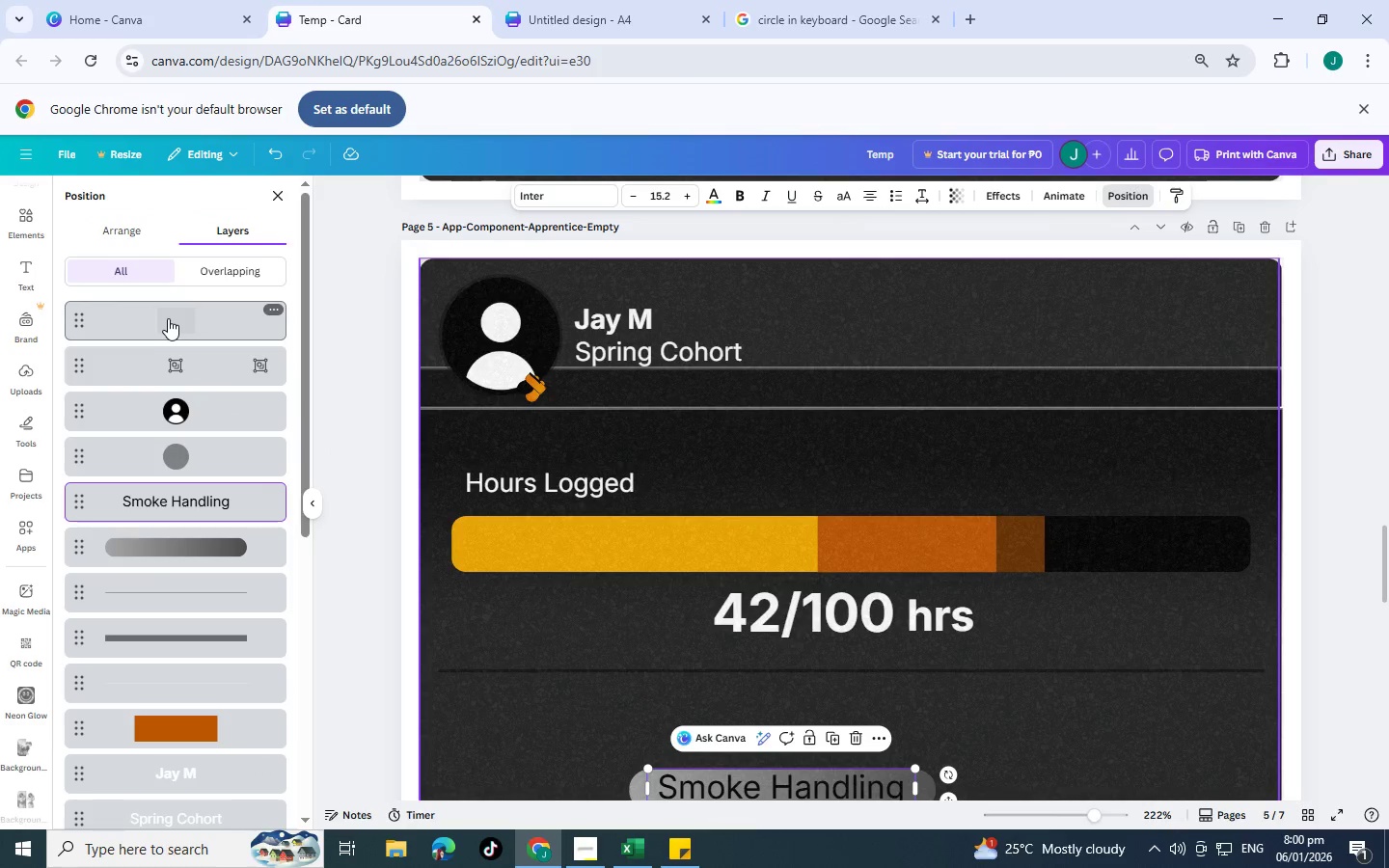 
key(Backspace)
 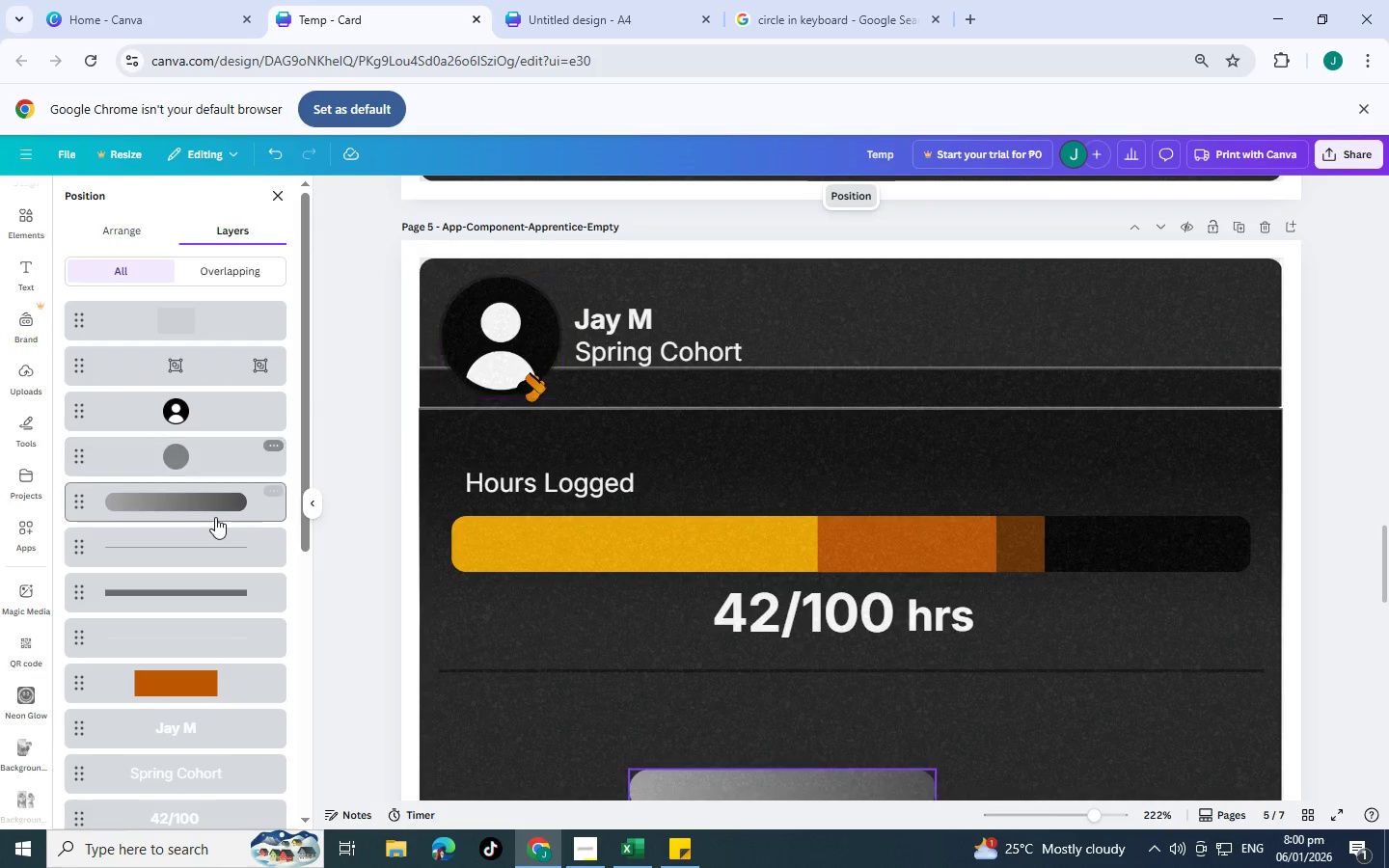 
left_click([212, 511])
 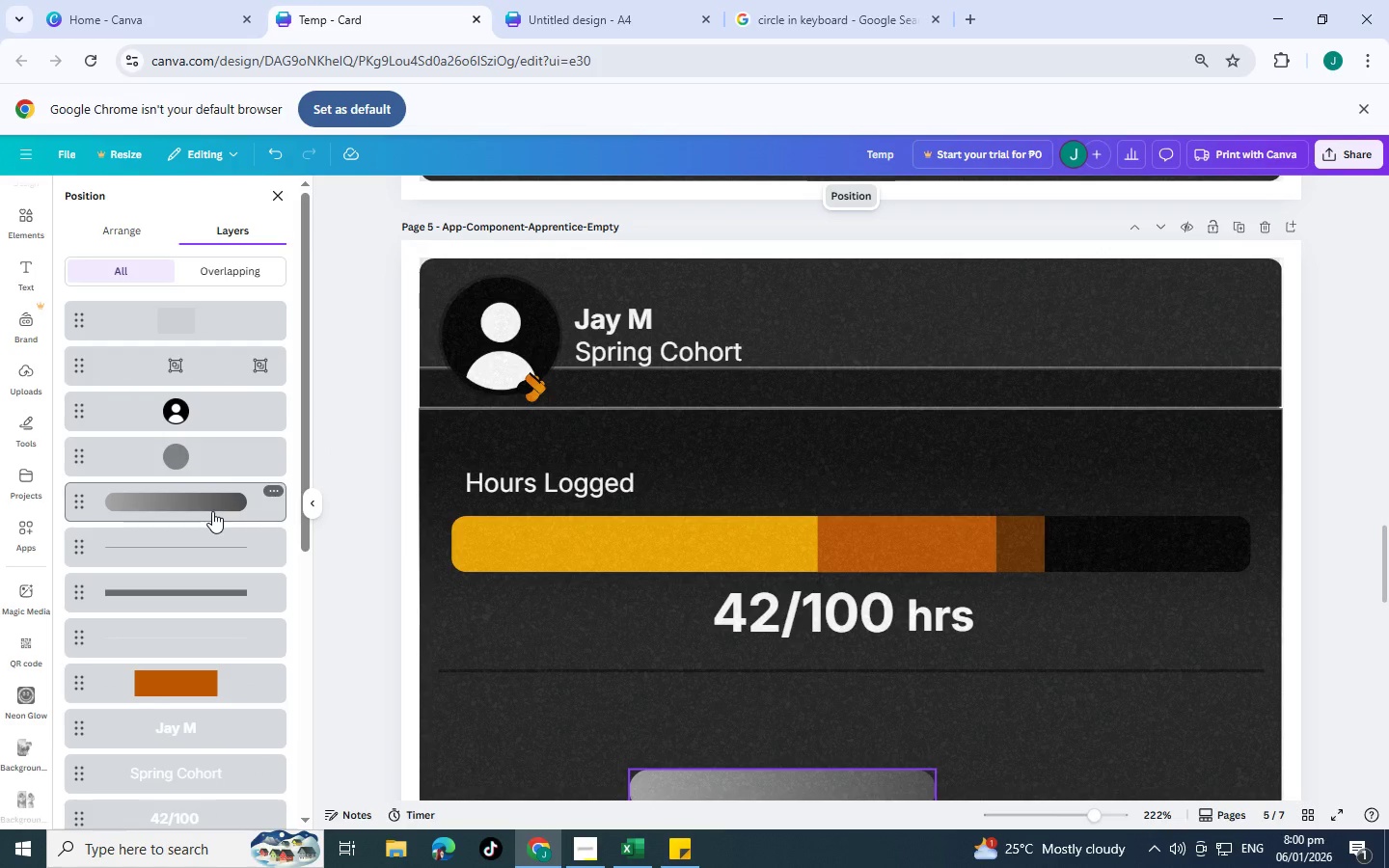 
key(Backspace)
 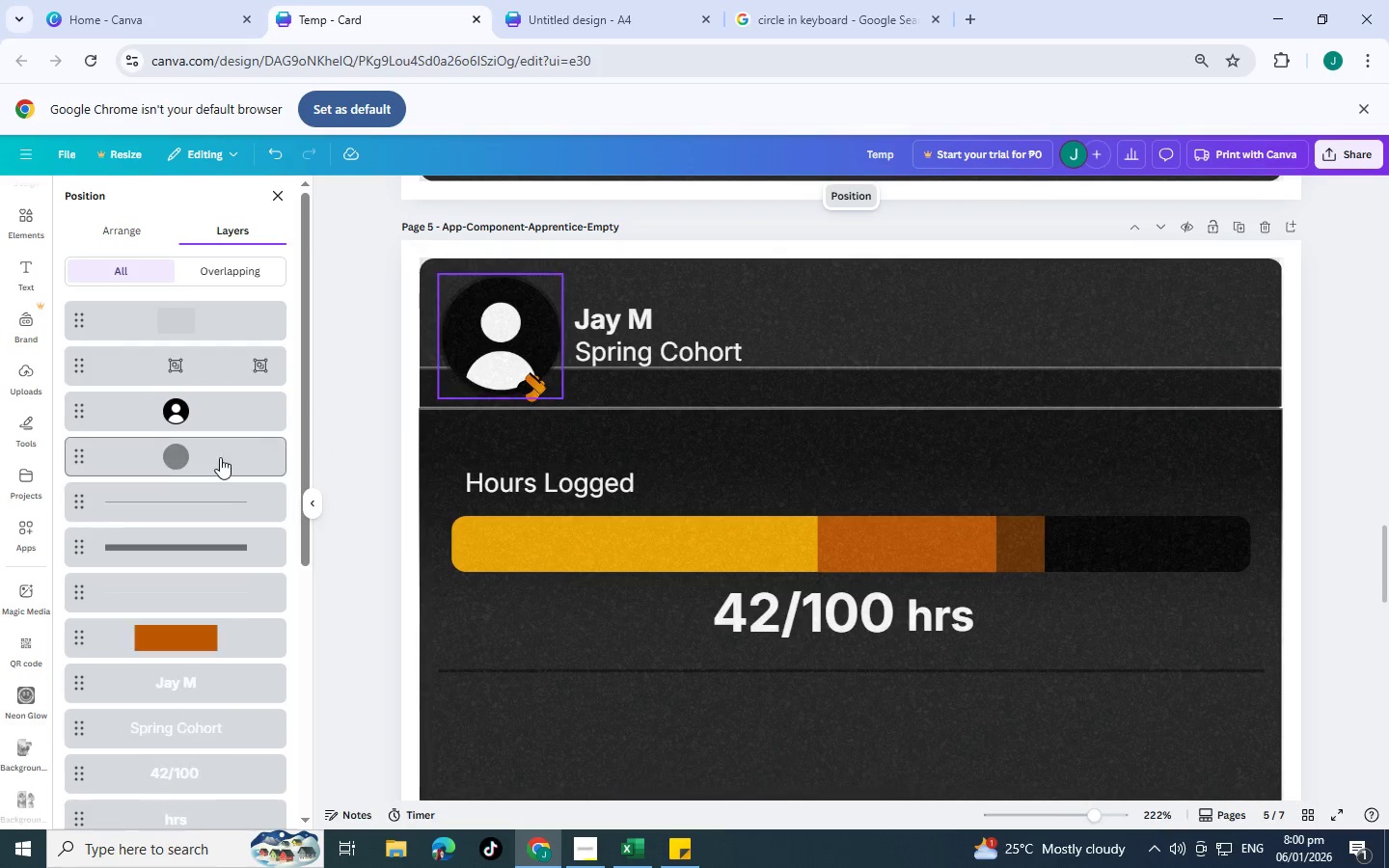 
scroll: coordinate [225, 473], scroll_direction: up, amount: 2.0
 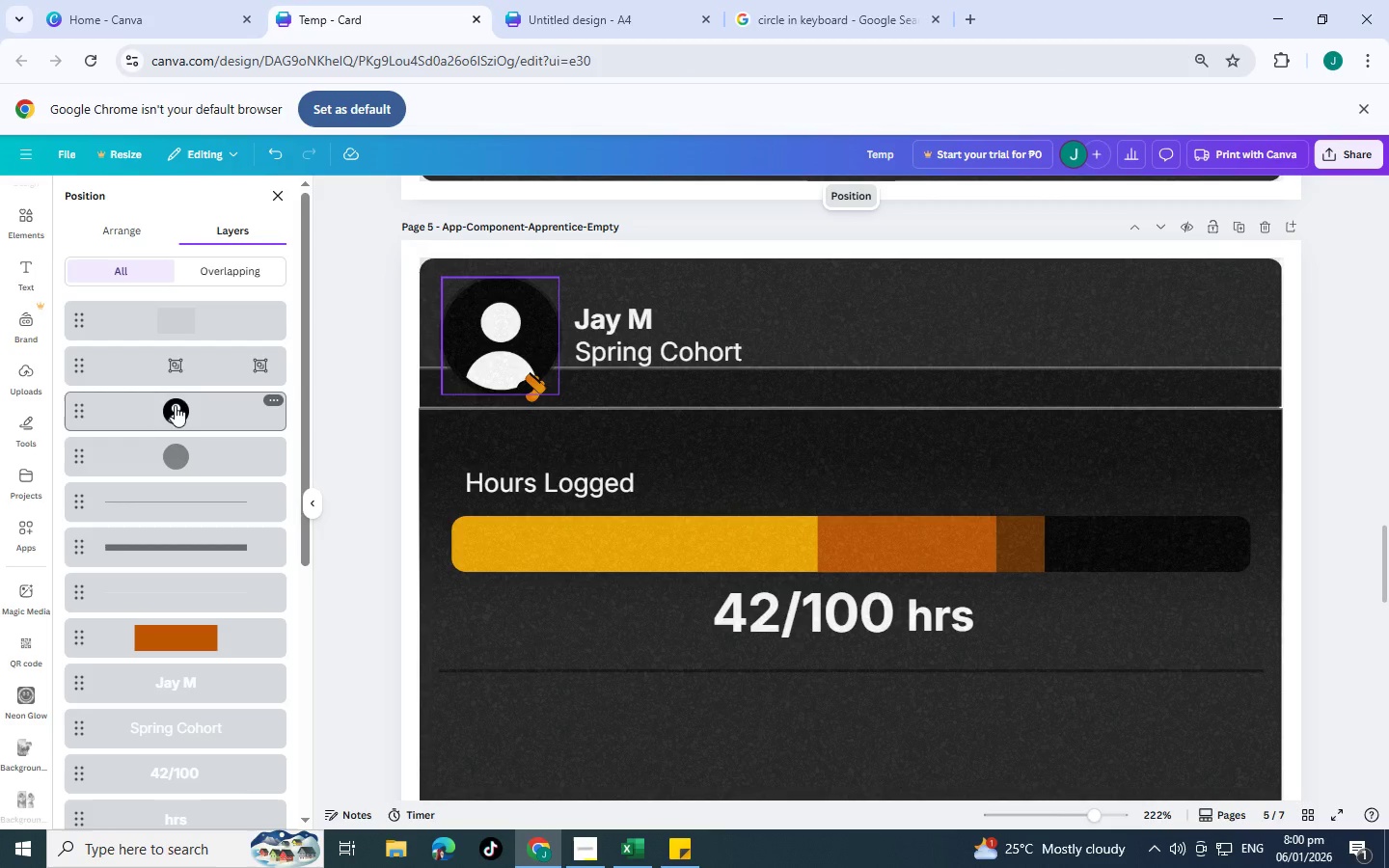 
scroll: coordinate [192, 554], scroll_direction: down, amount: 3.0
 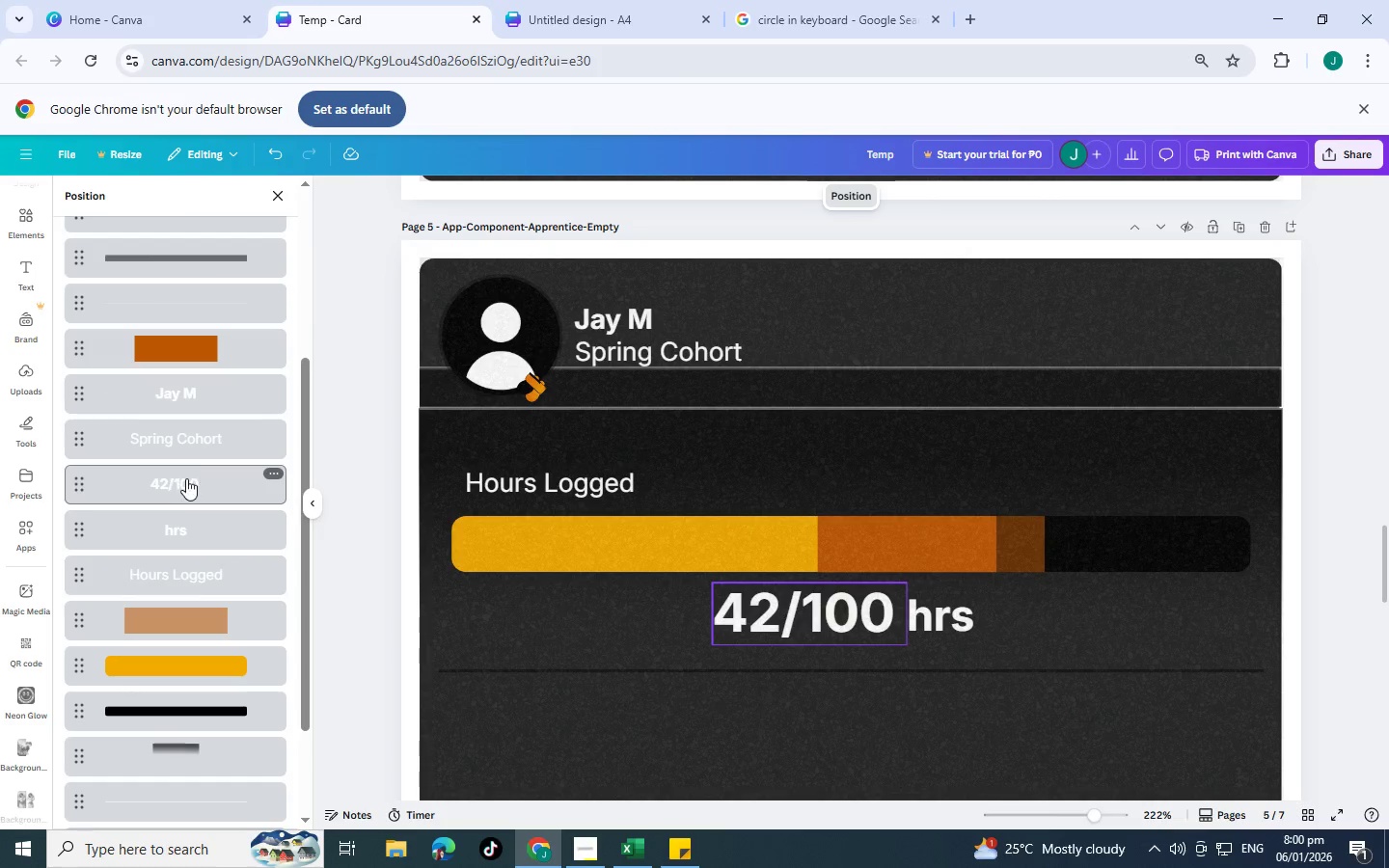 
left_click([186, 478])
 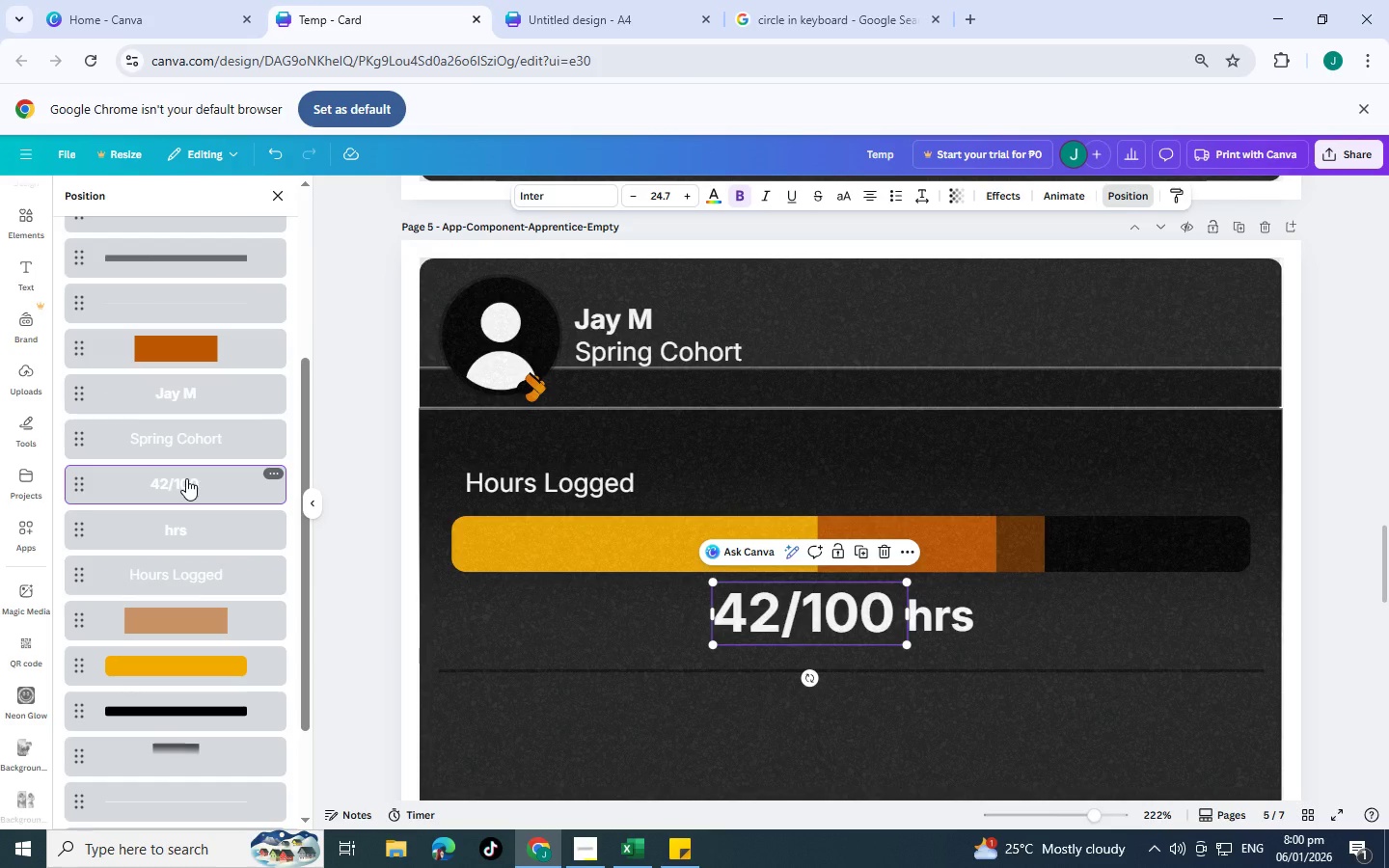 
key(Backspace)
 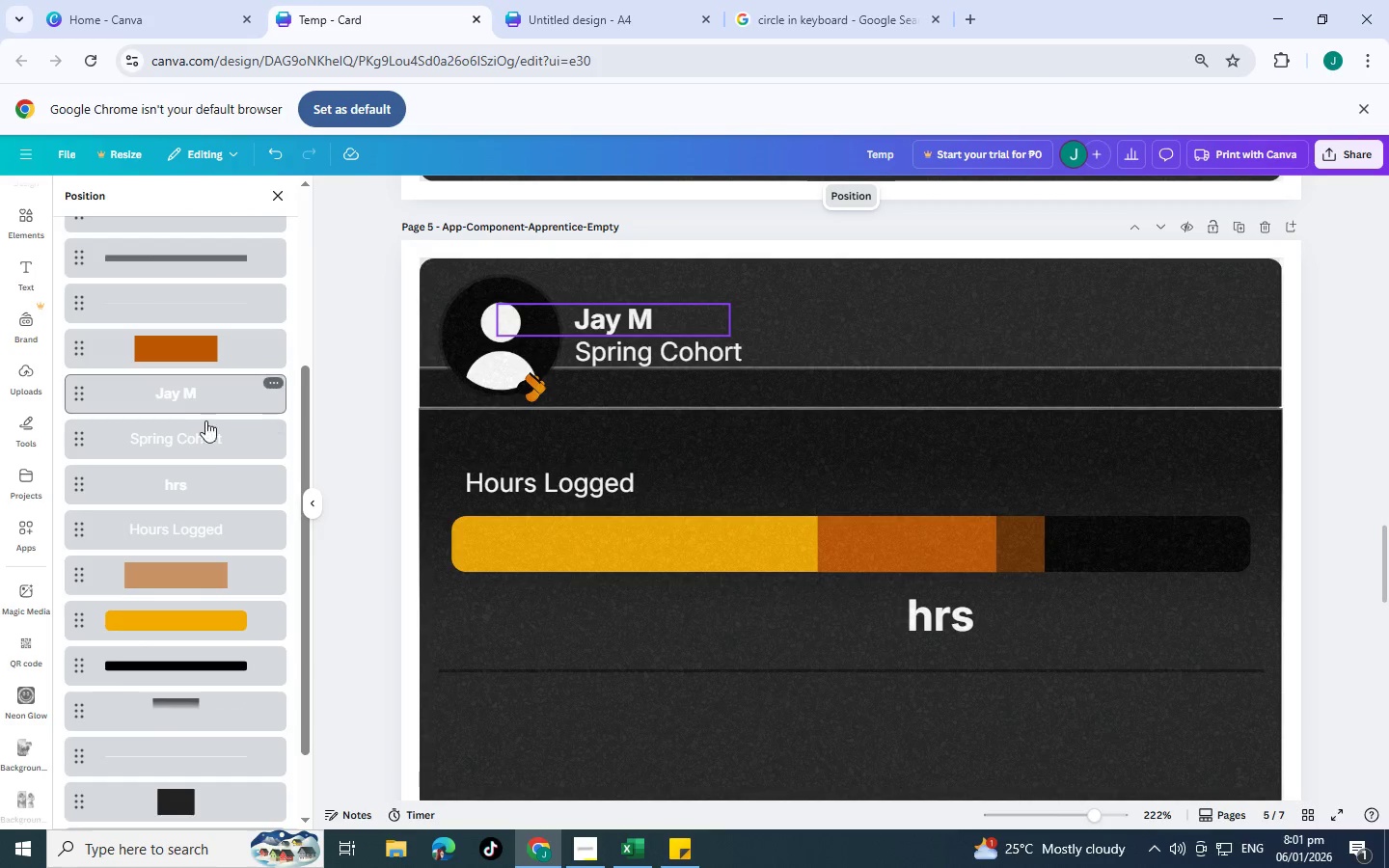 
left_click([212, 483])
 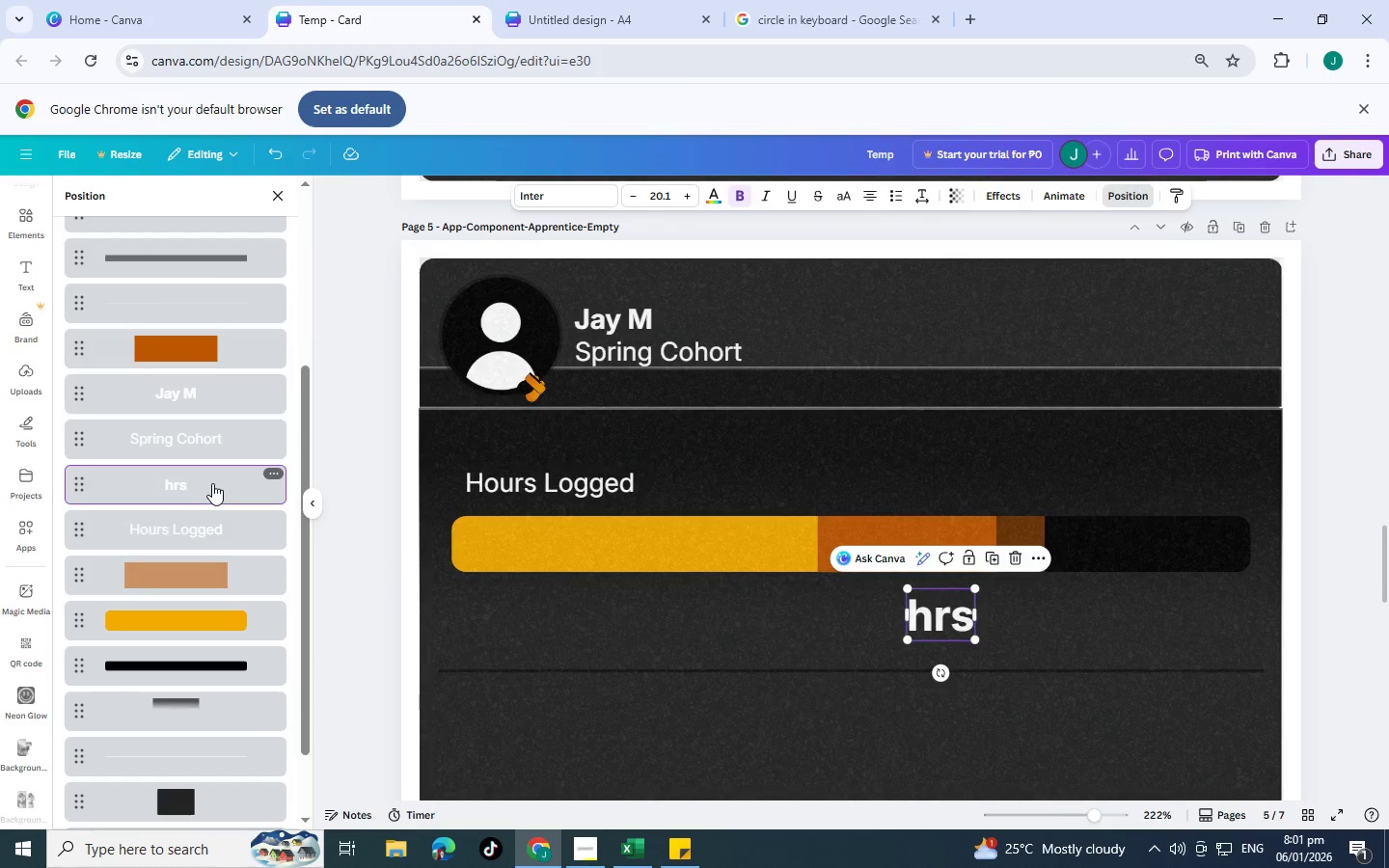 
key(Backspace)
 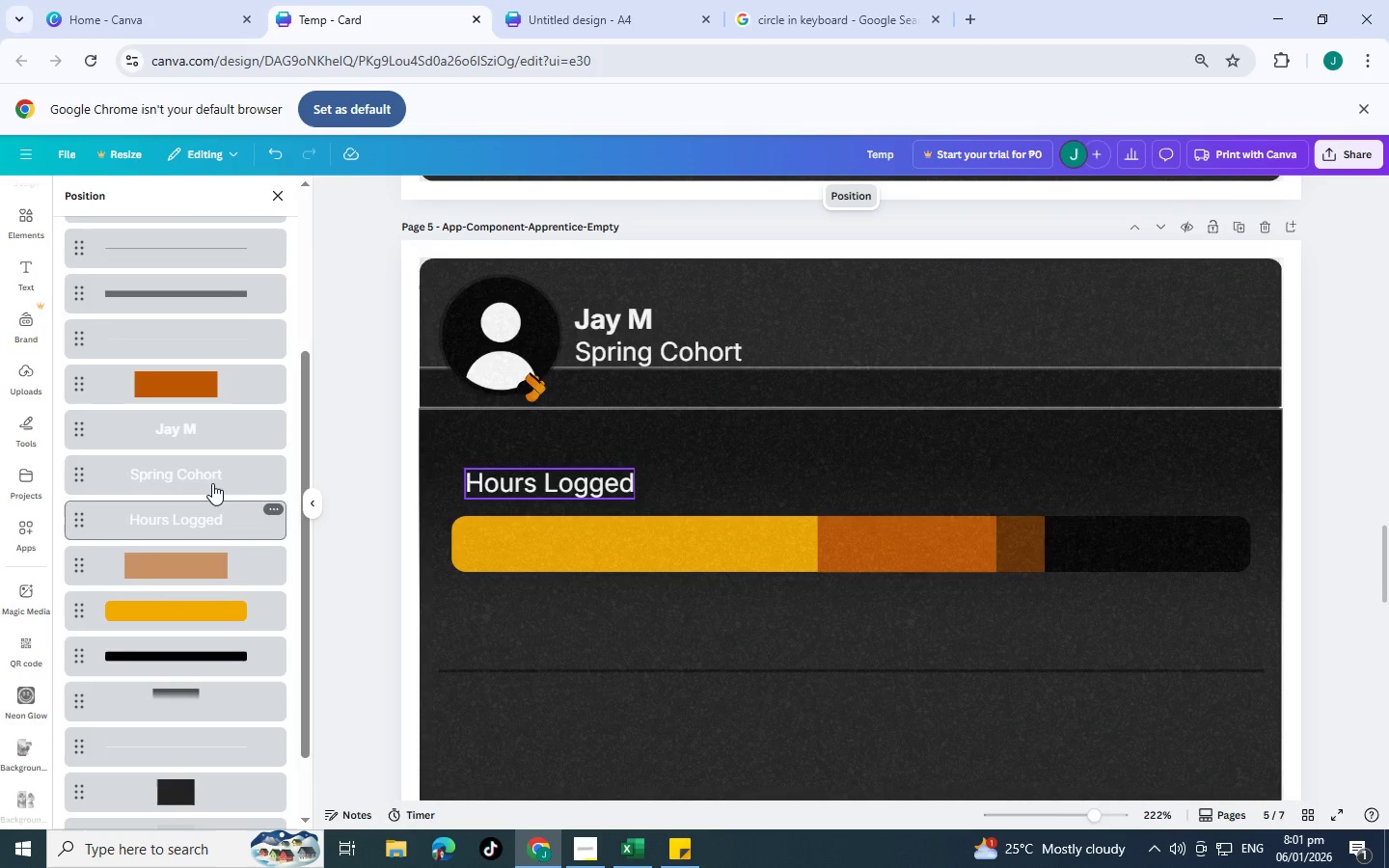 
scroll: coordinate [212, 483], scroll_direction: up, amount: 2.0
 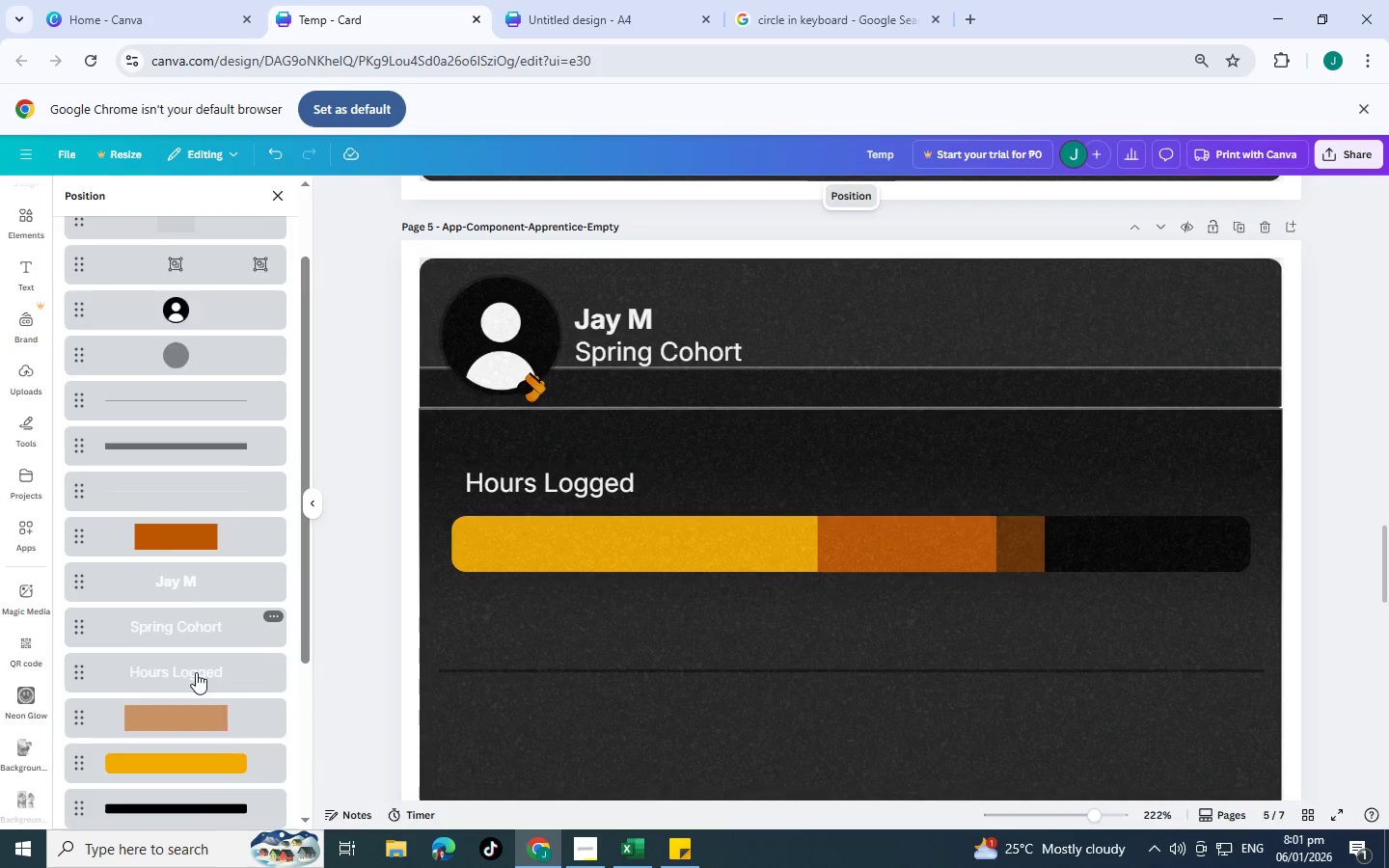 
scroll: coordinate [196, 668], scroll_direction: down, amount: 2.0
 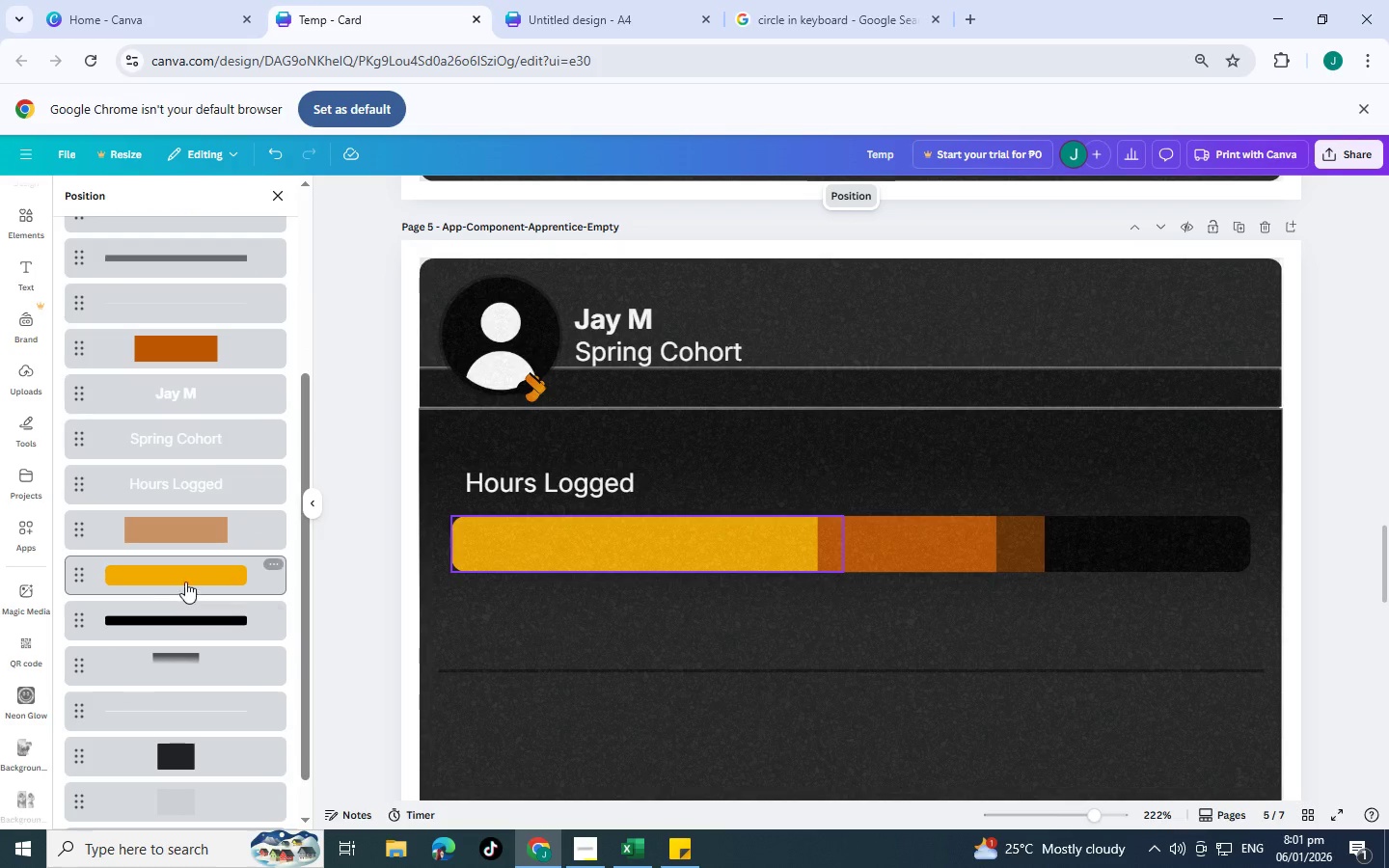 
left_click([184, 574])
 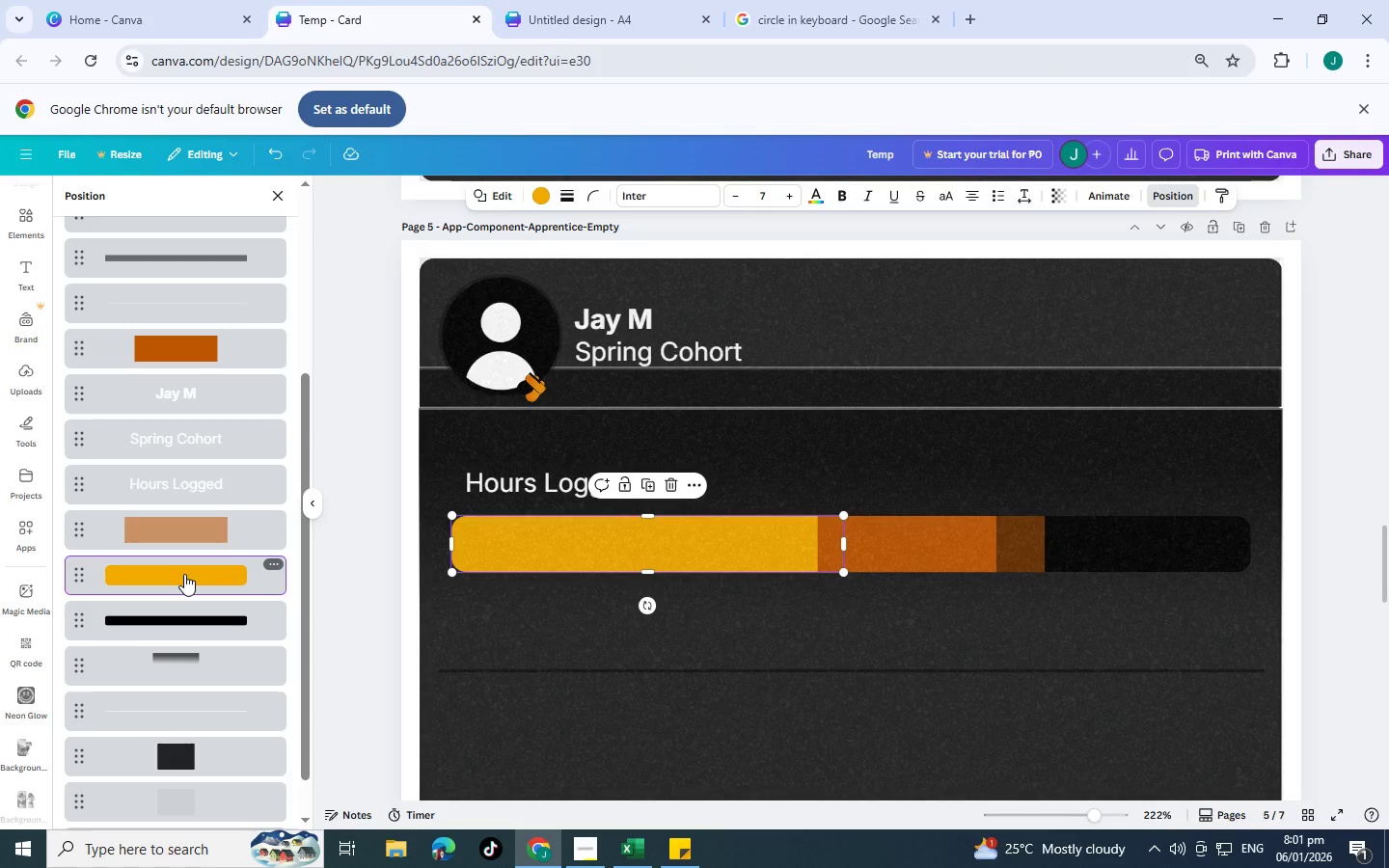 
key(Backspace)
 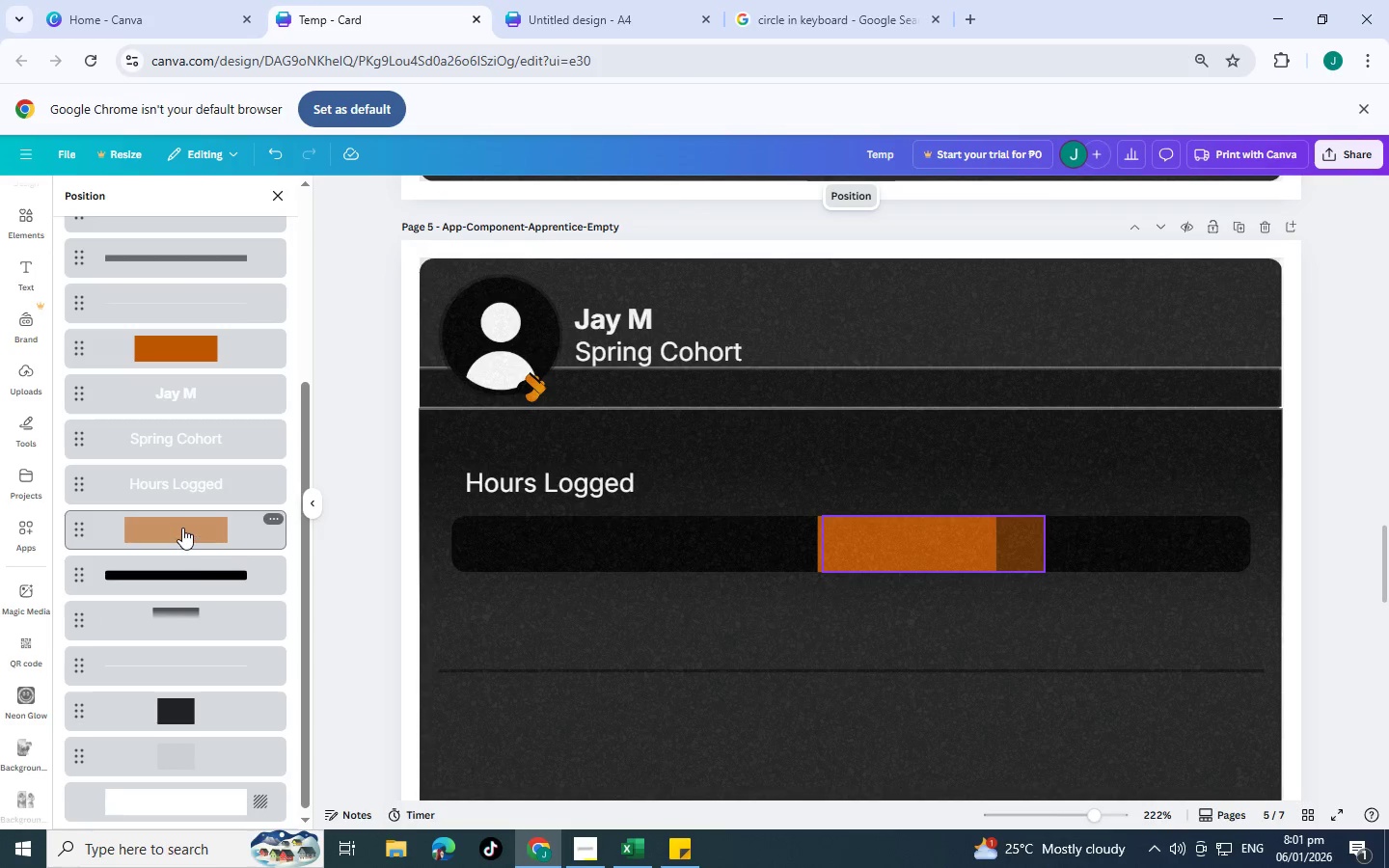 
left_click([182, 528])
 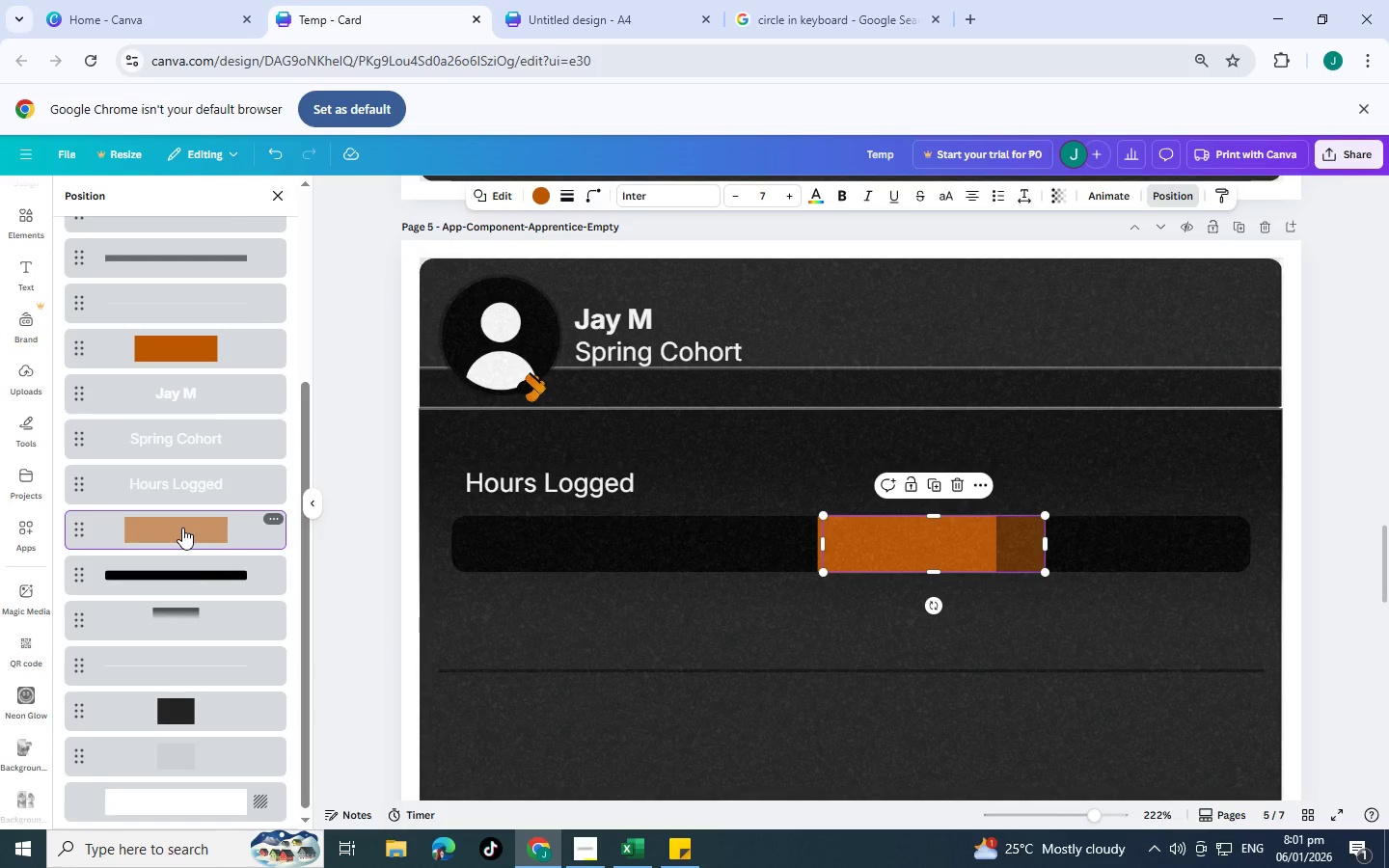 
key(Backspace)
 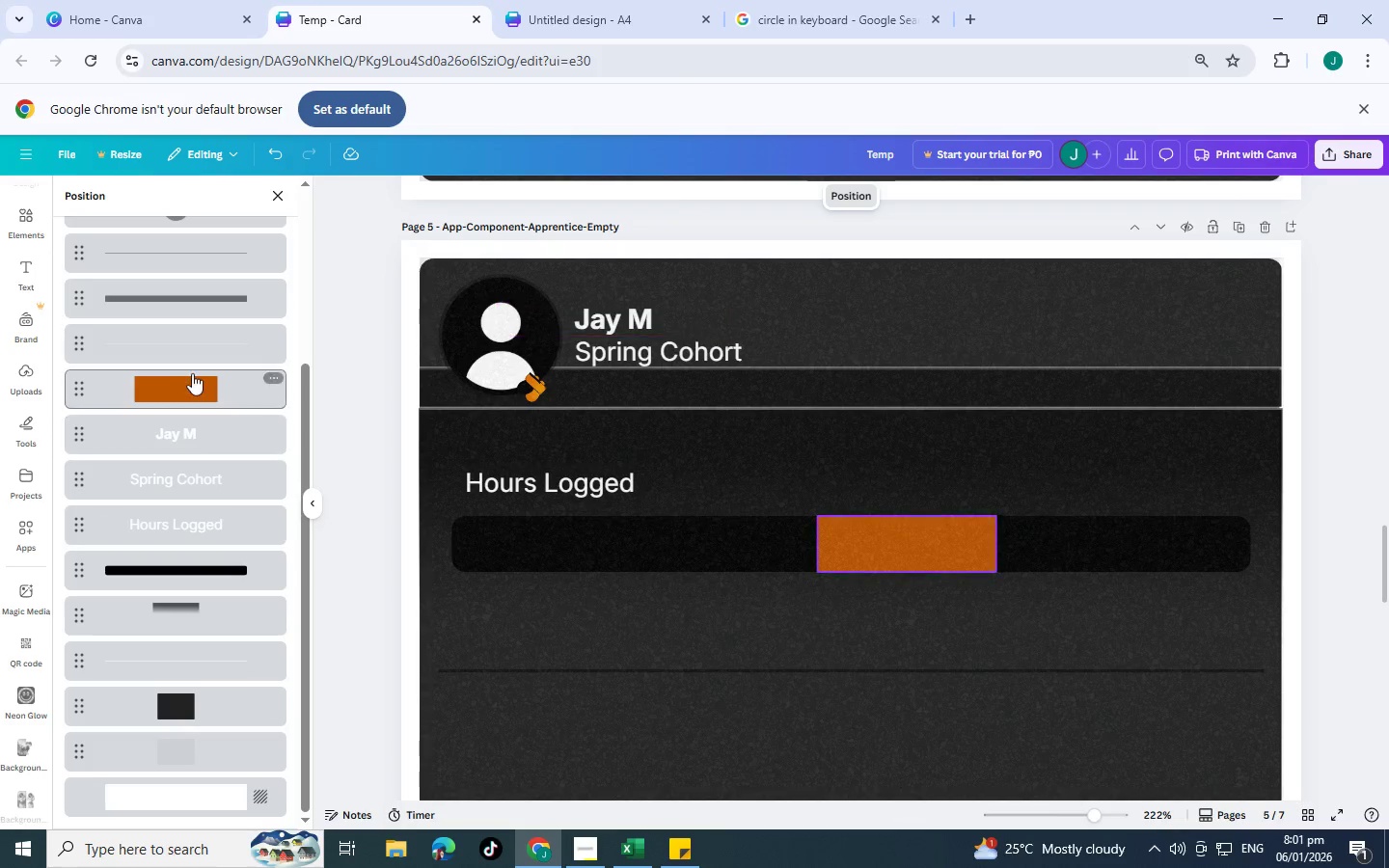 
left_click([192, 373])
 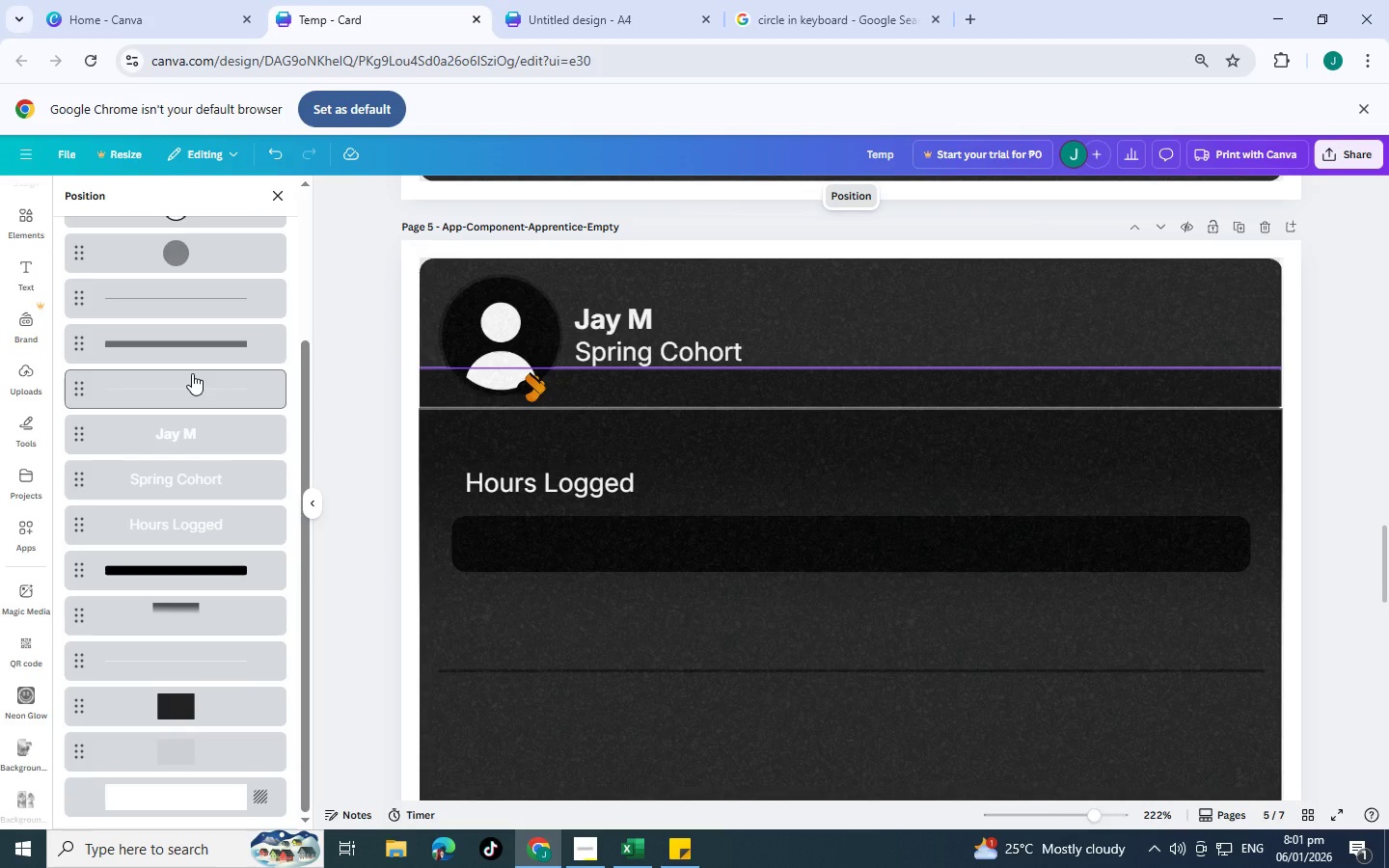 
key(Backspace)
 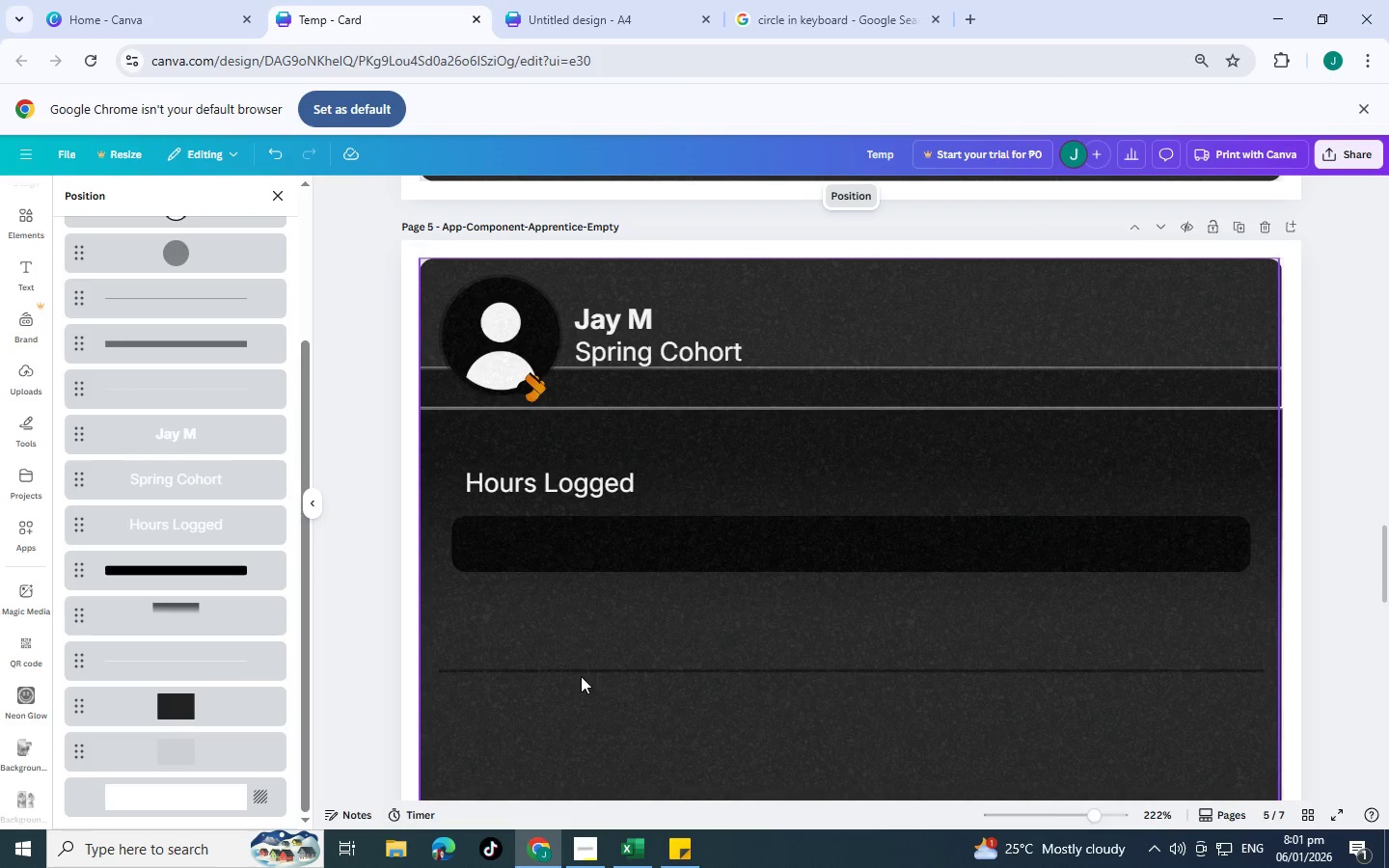 
scroll: coordinate [133, 522], scroll_direction: up, amount: 5.0
 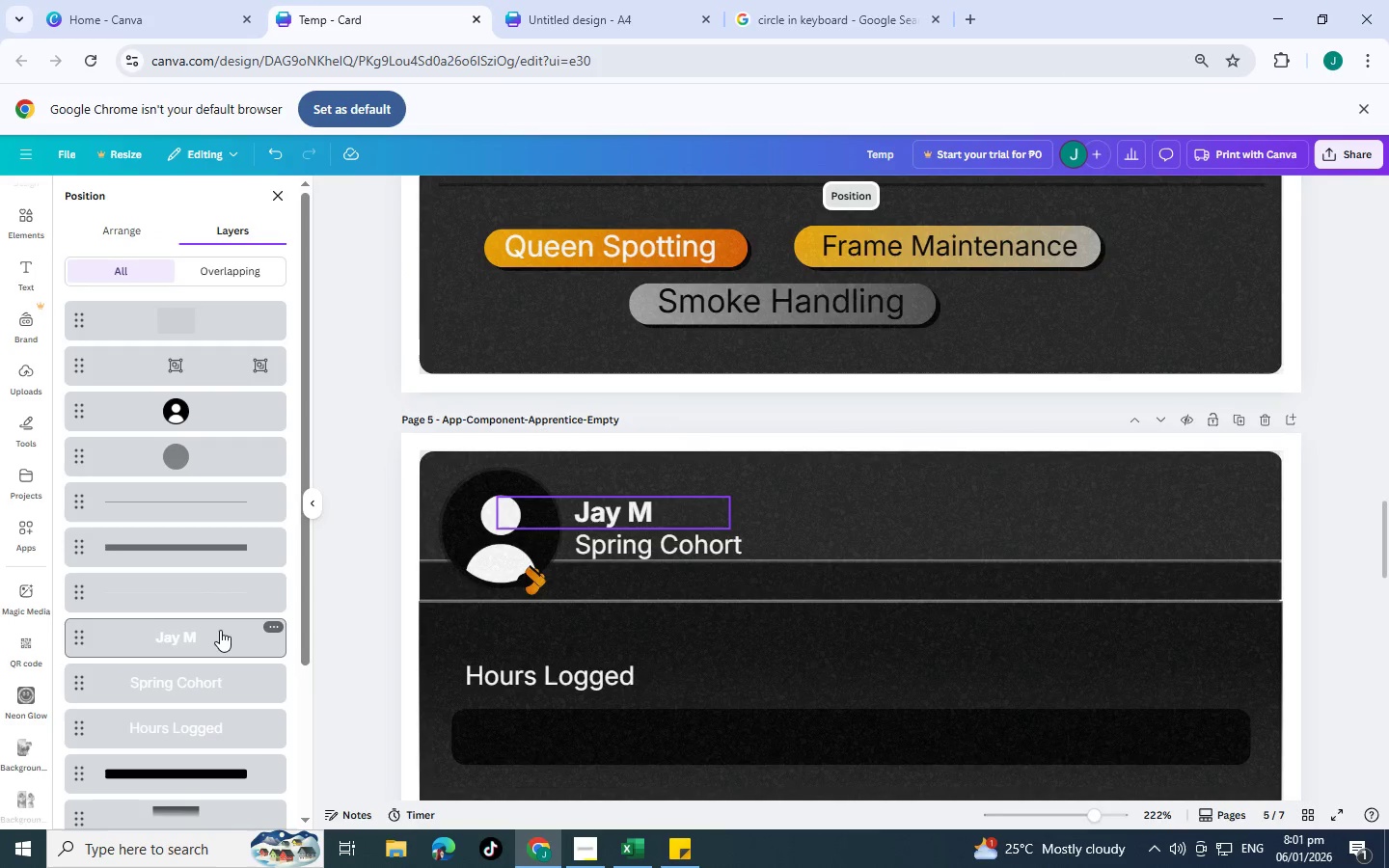 
double_click([220, 630])
 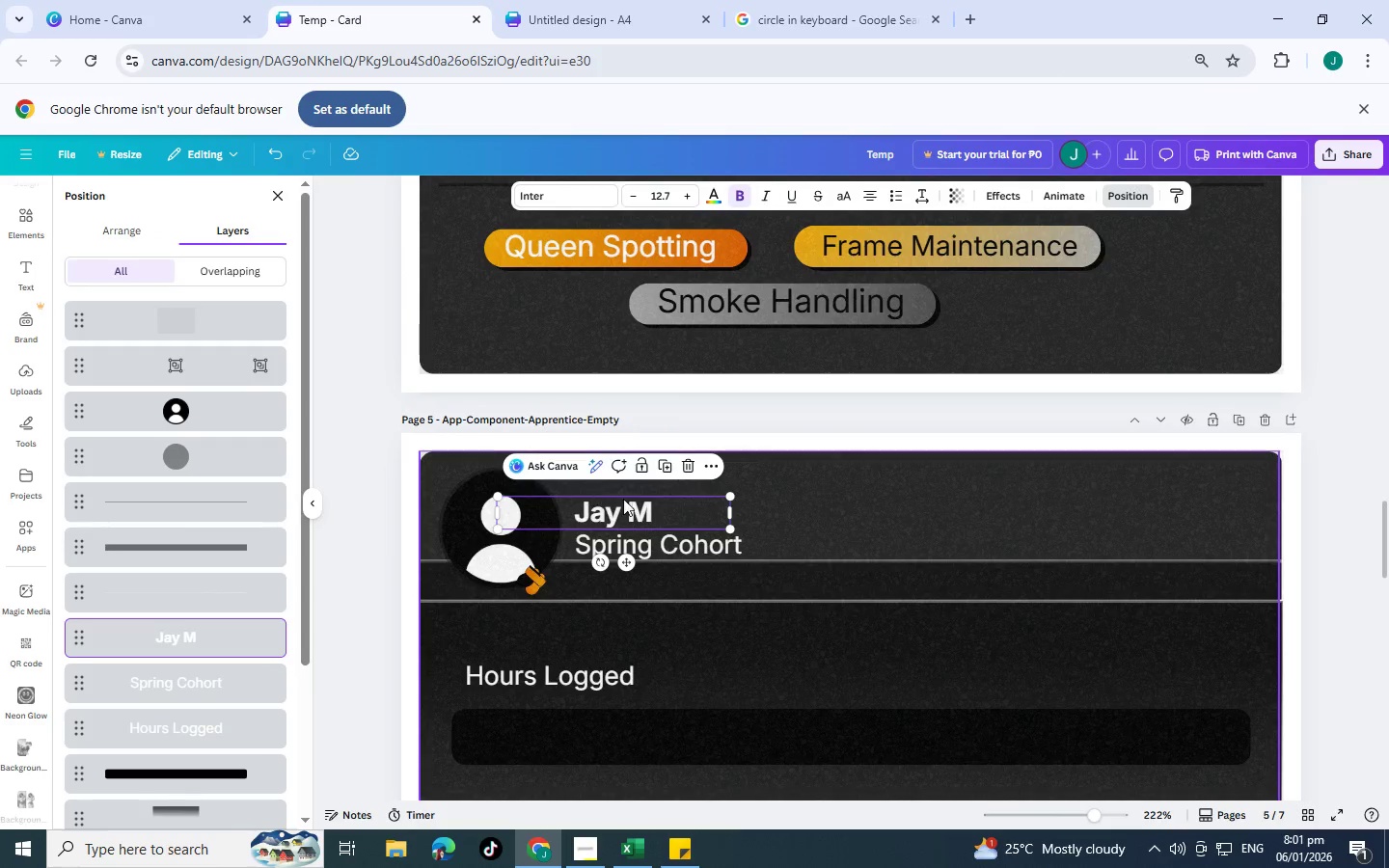 
double_click([644, 501])
 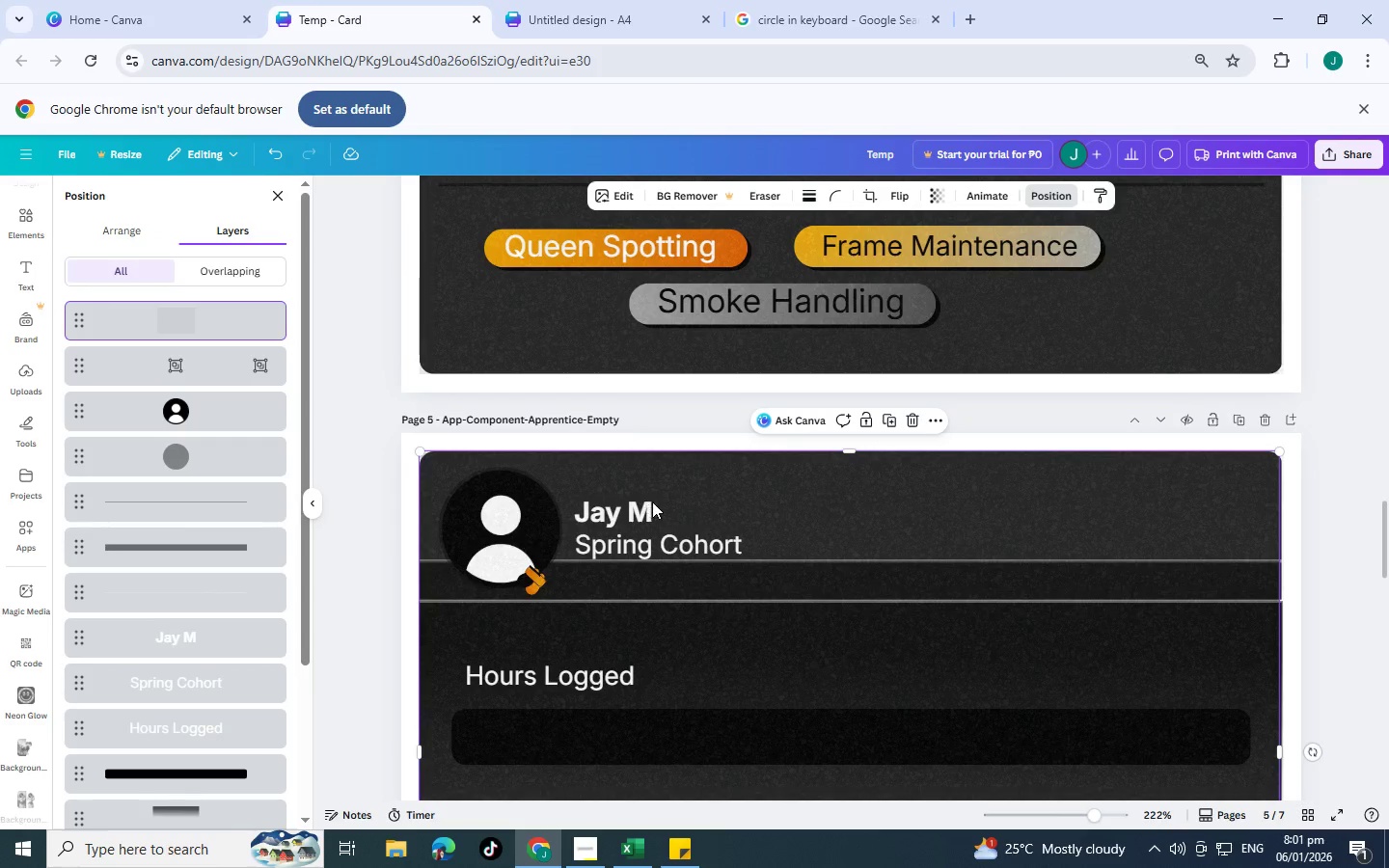 
triple_click([644, 501])
 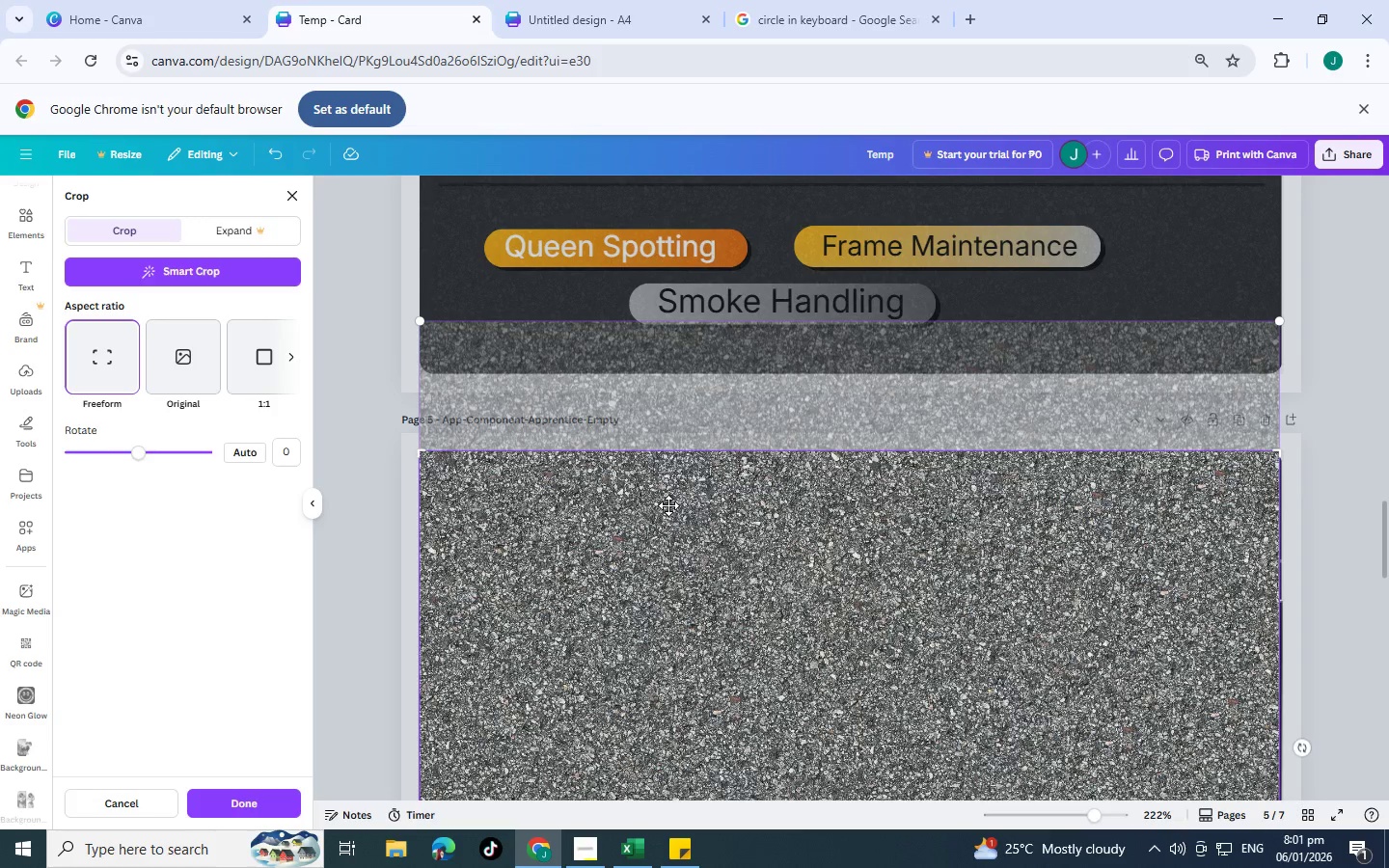 
triple_click([668, 505])
 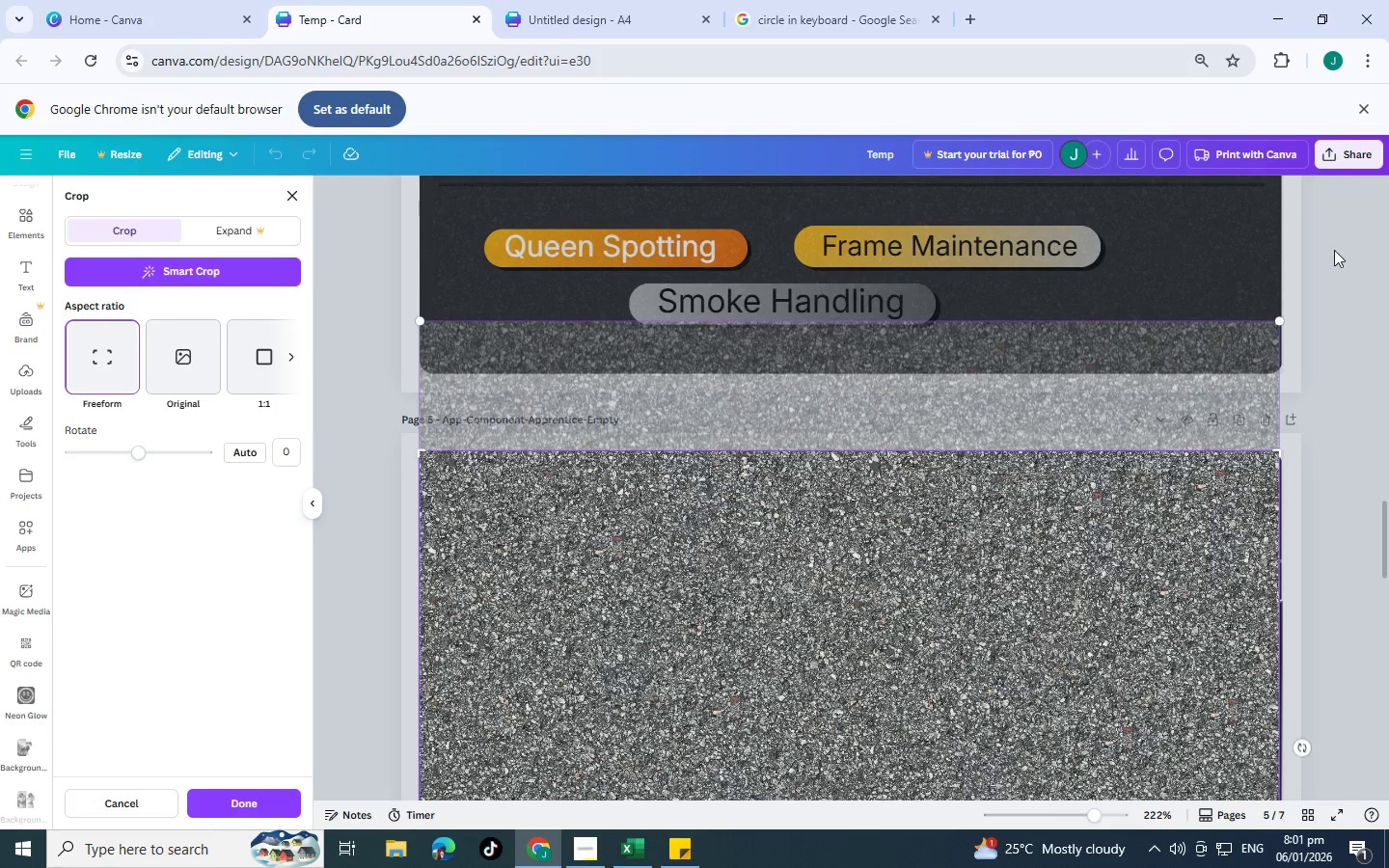 
left_click([1374, 311])
 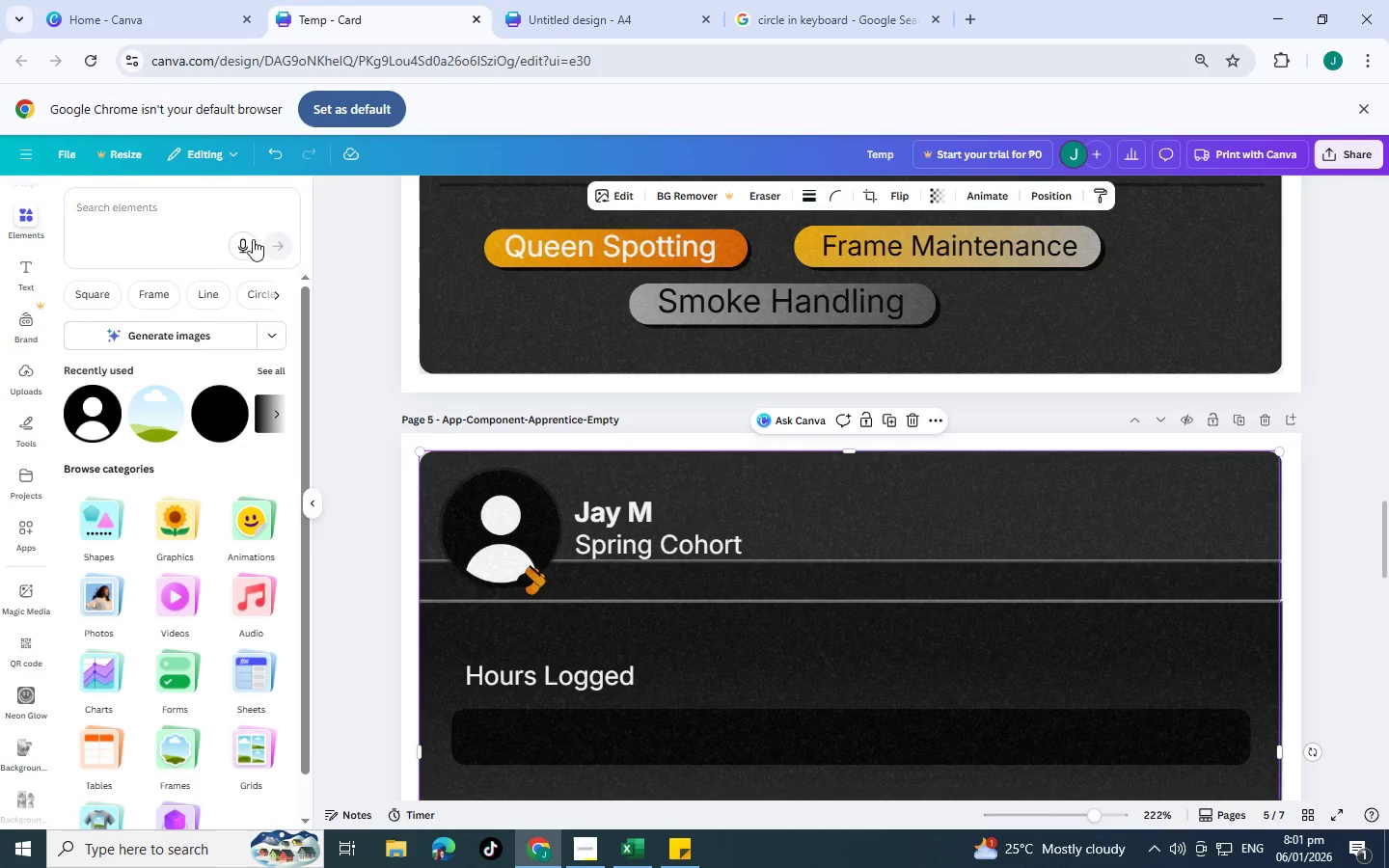 
left_click([1215, 711])
 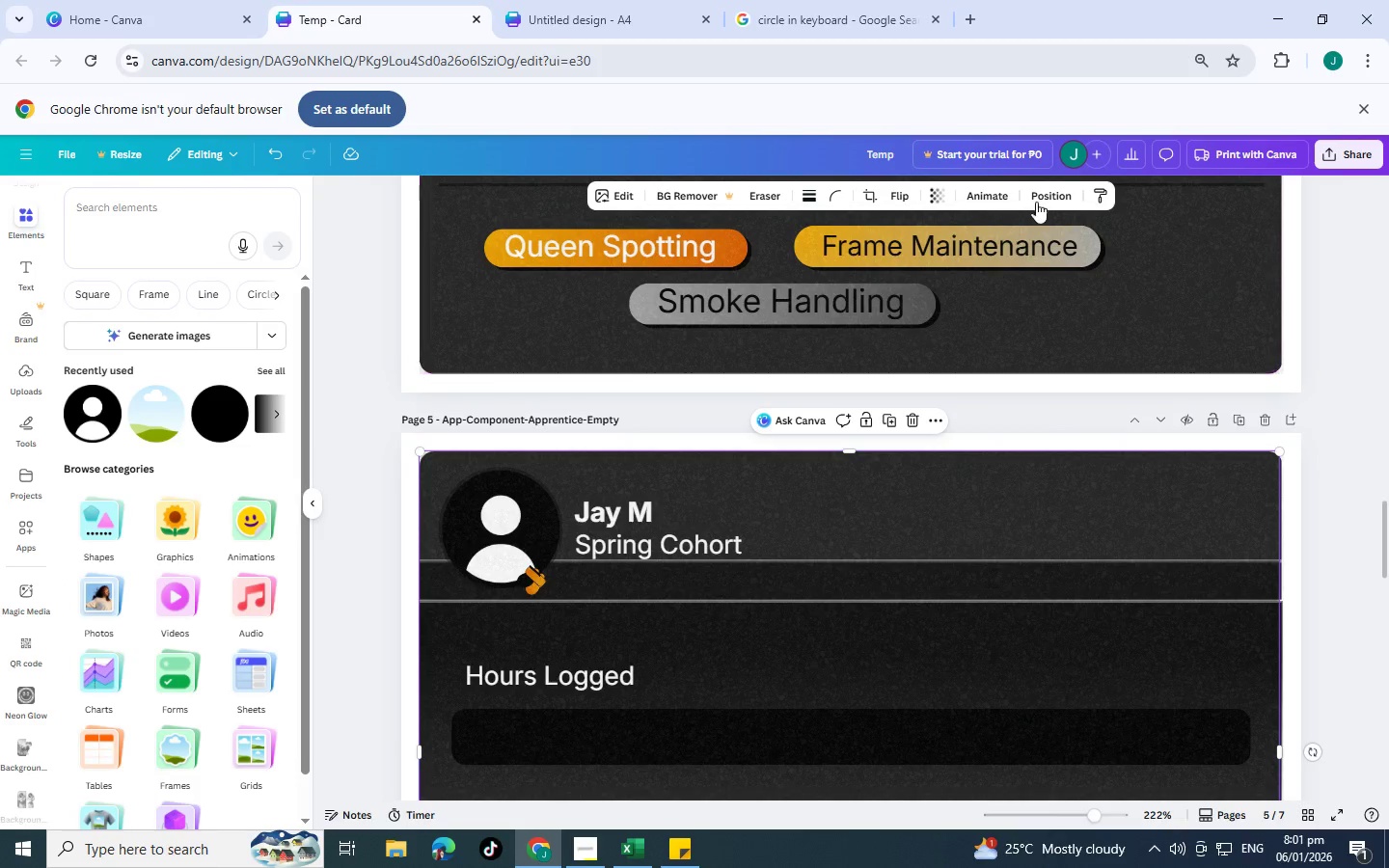 
left_click([1049, 184])
 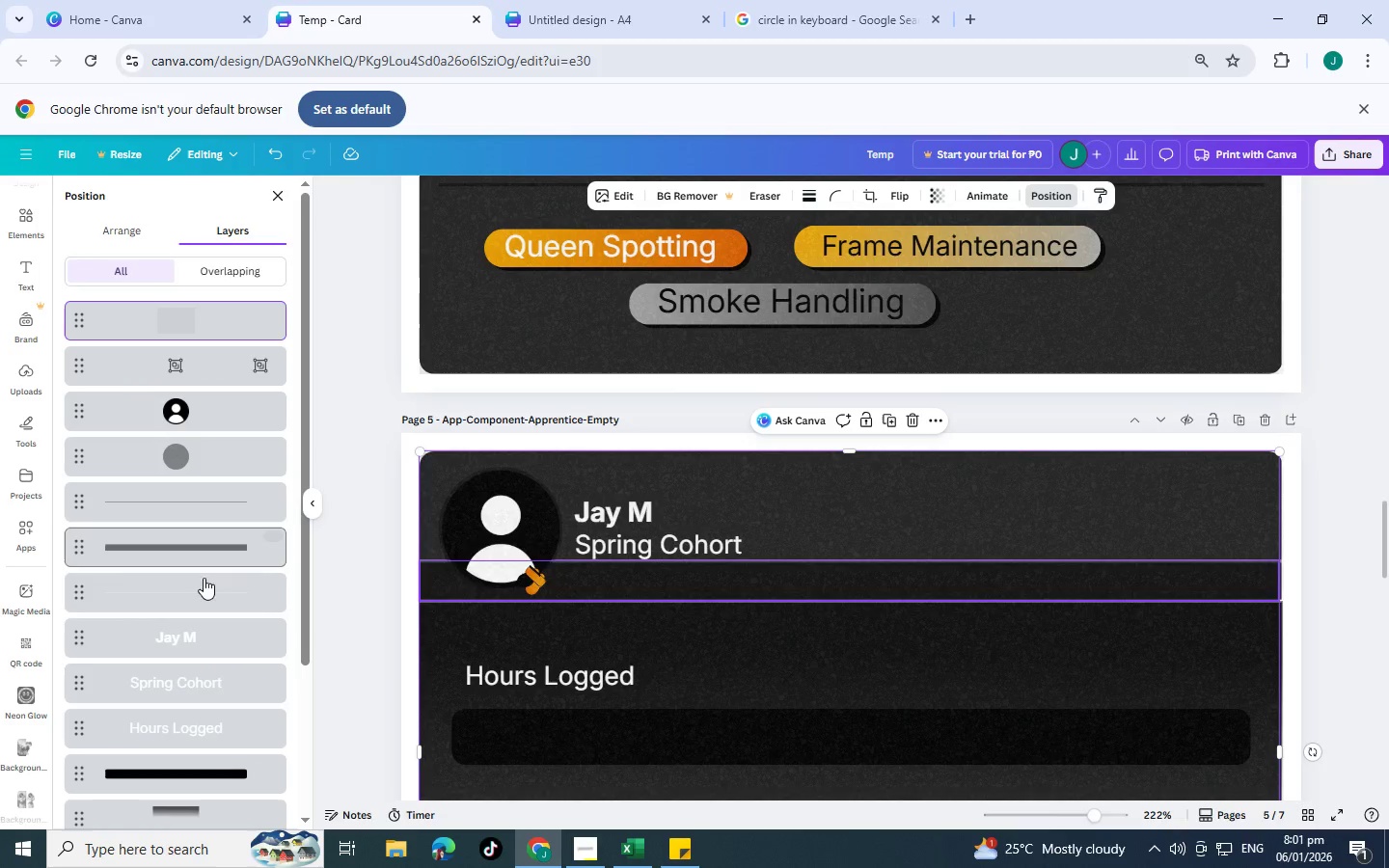 
left_click([217, 629])
 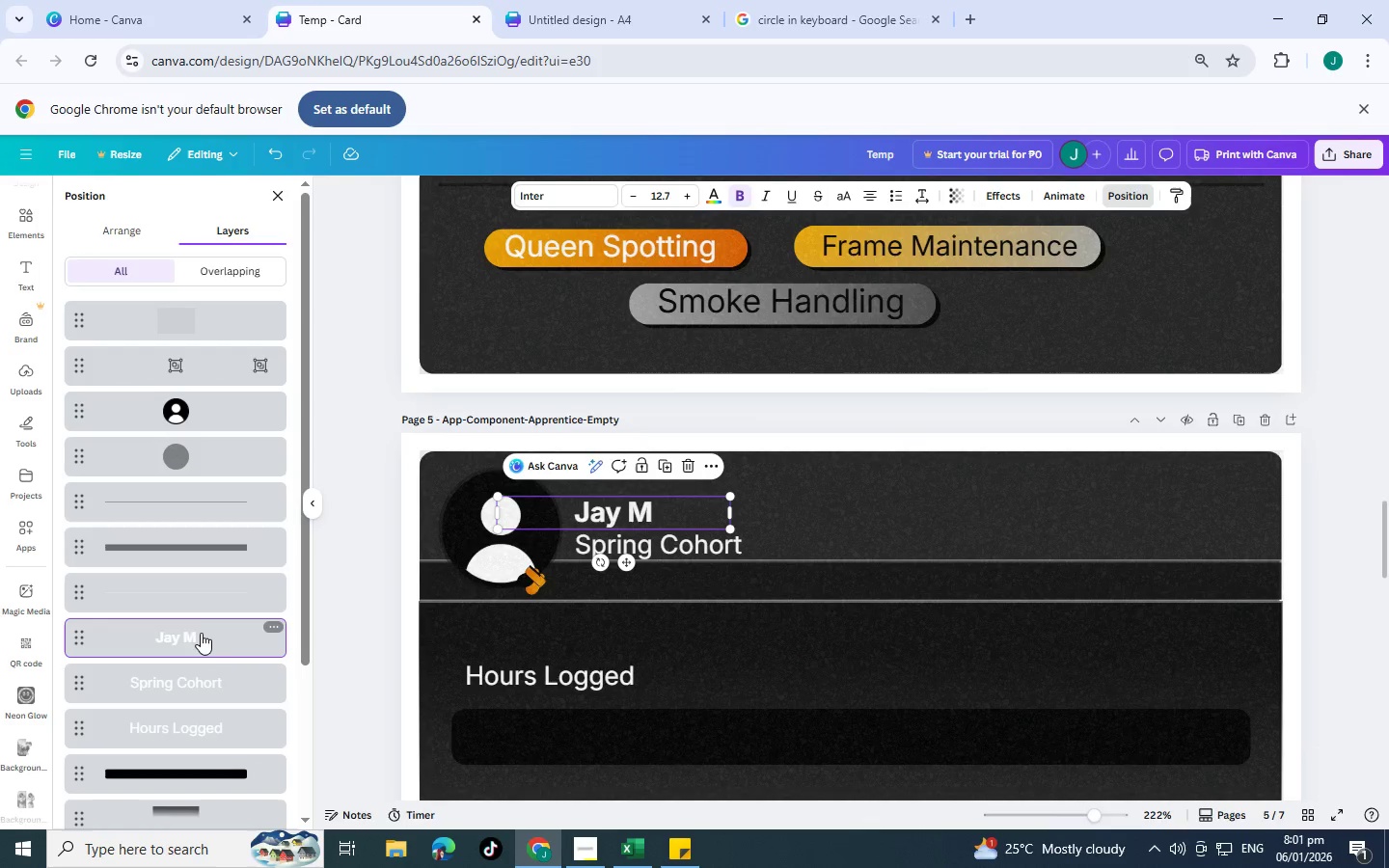 
double_click([194, 637])
 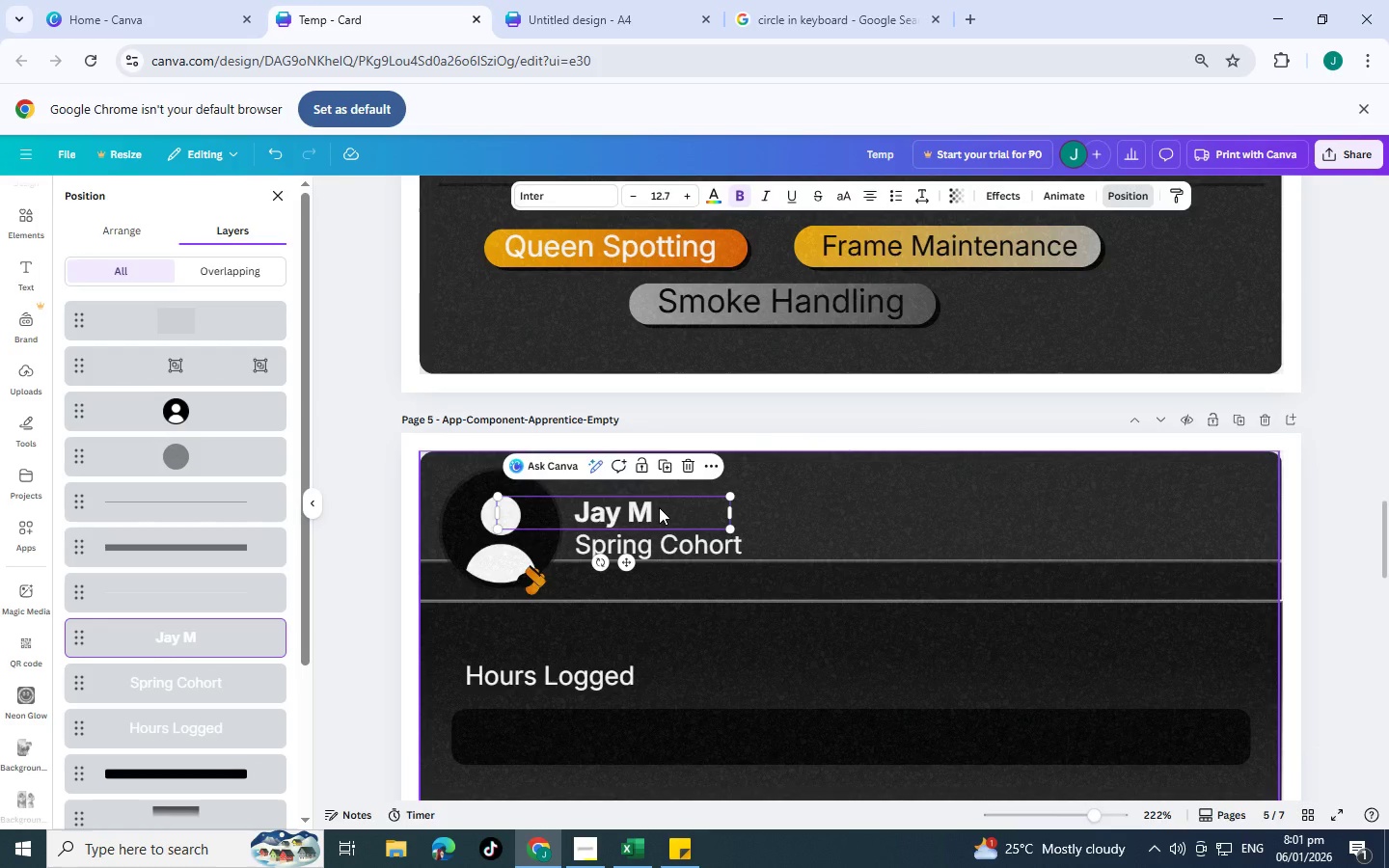 
double_click([659, 507])
 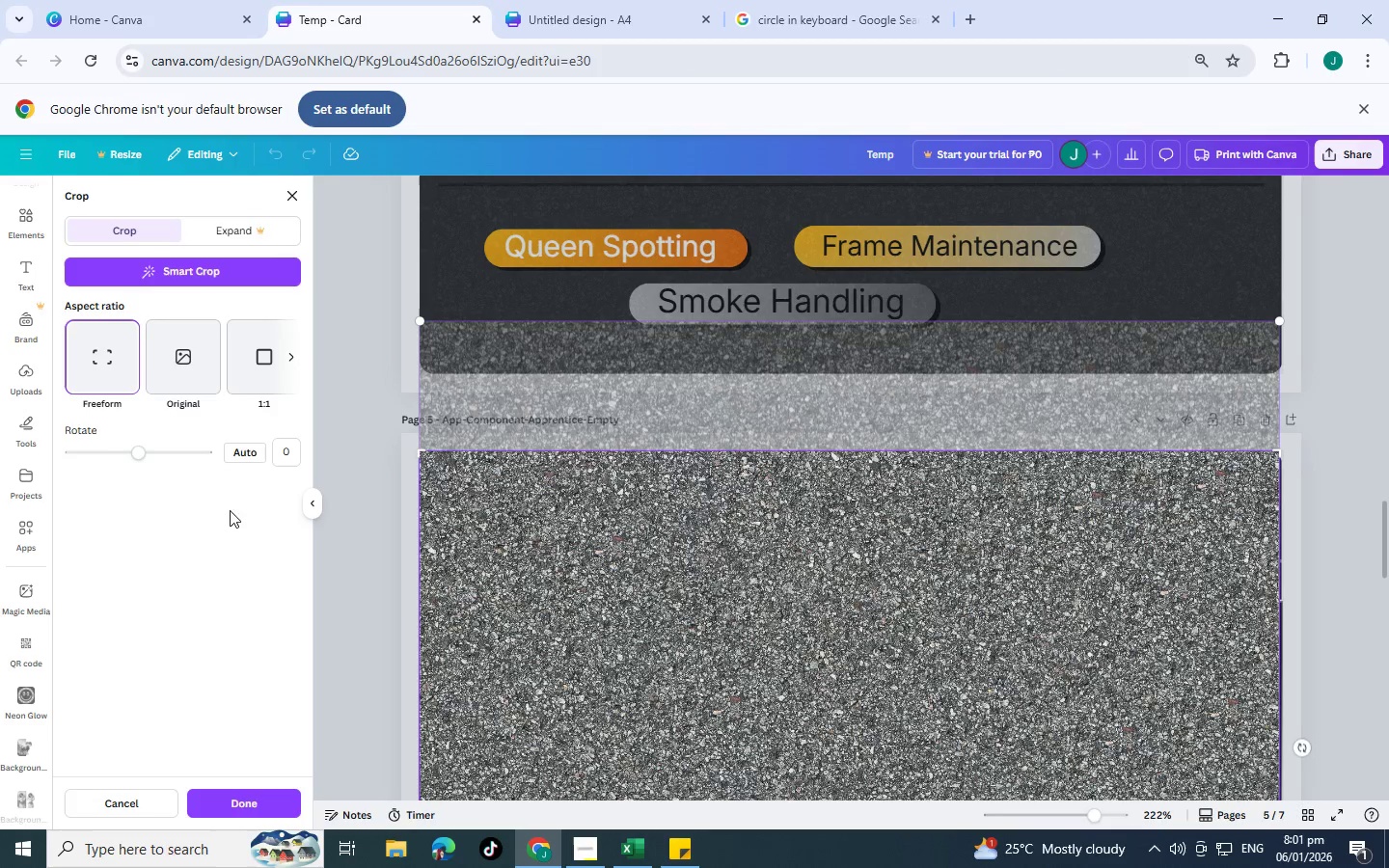 
key(Escape)
 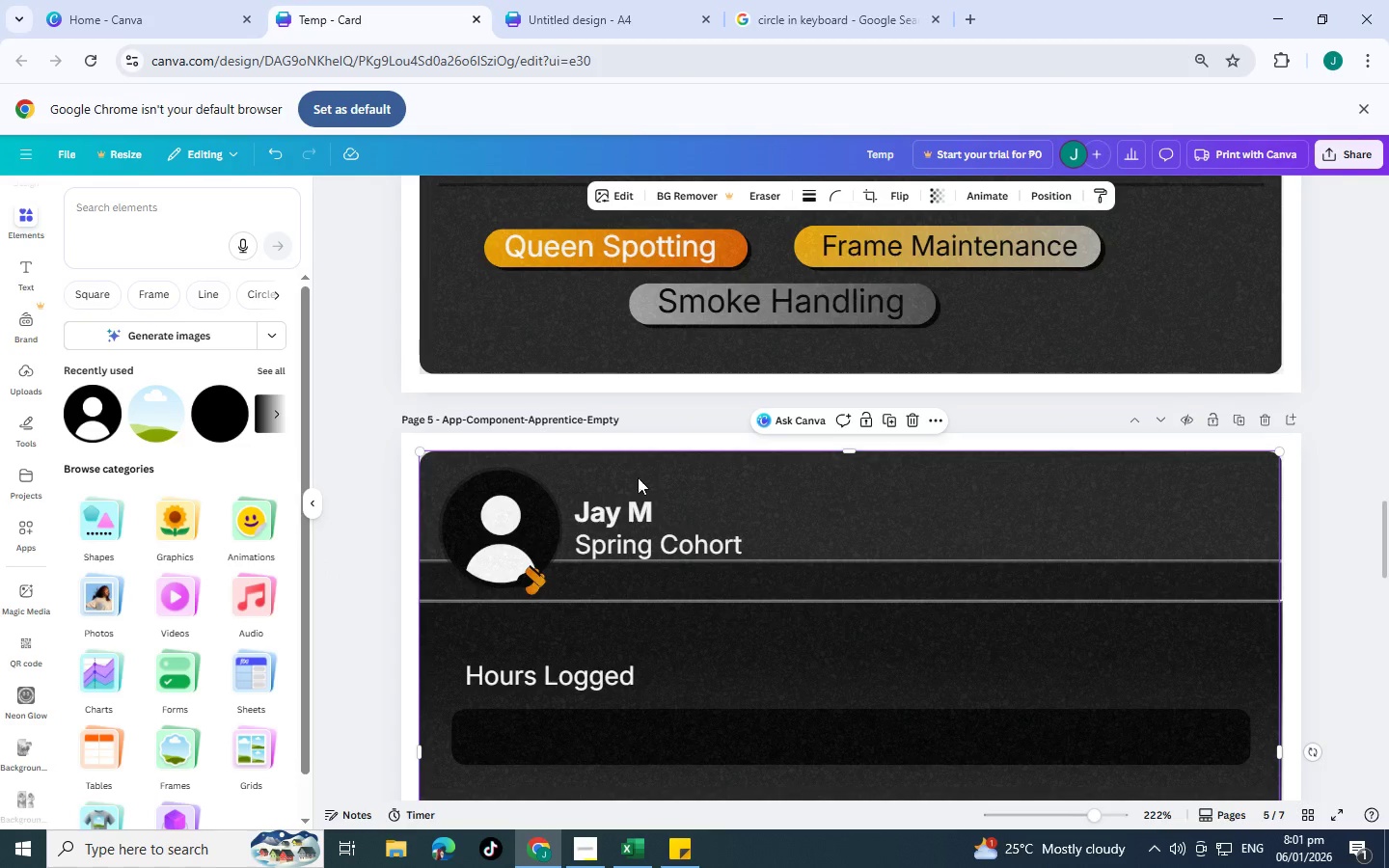 
left_click([613, 518])
 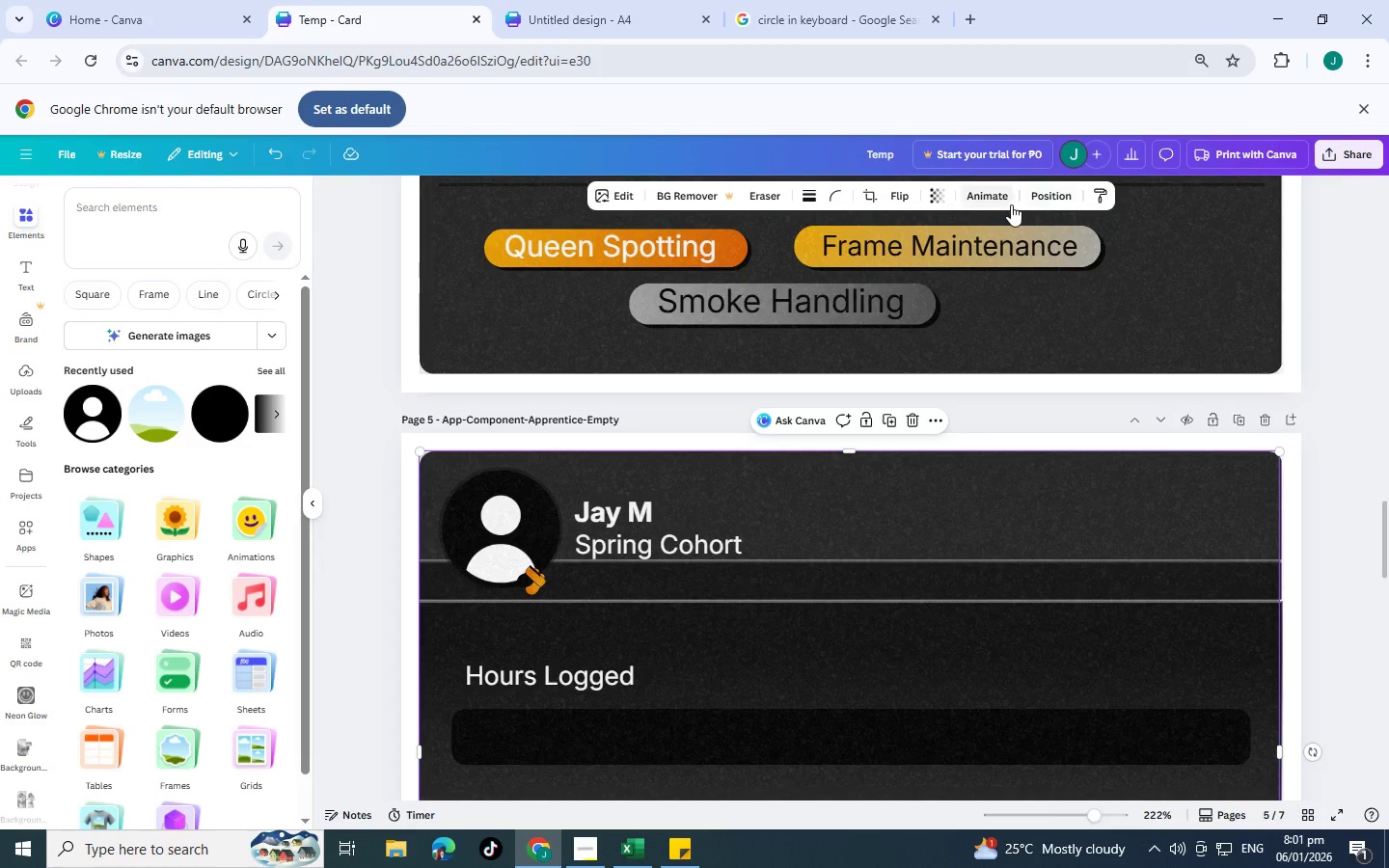 
left_click([1053, 194])
 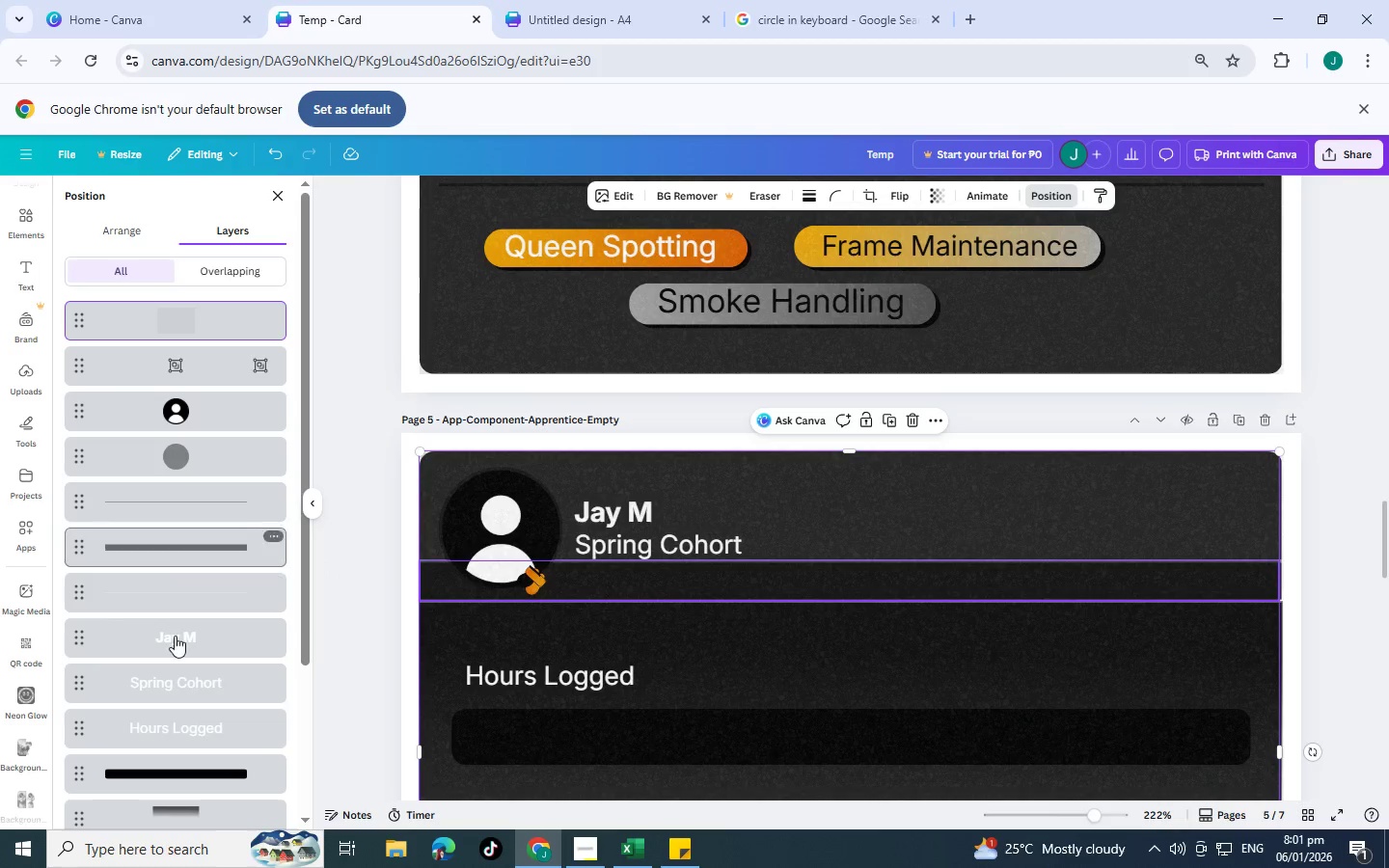 
left_click([175, 637])
 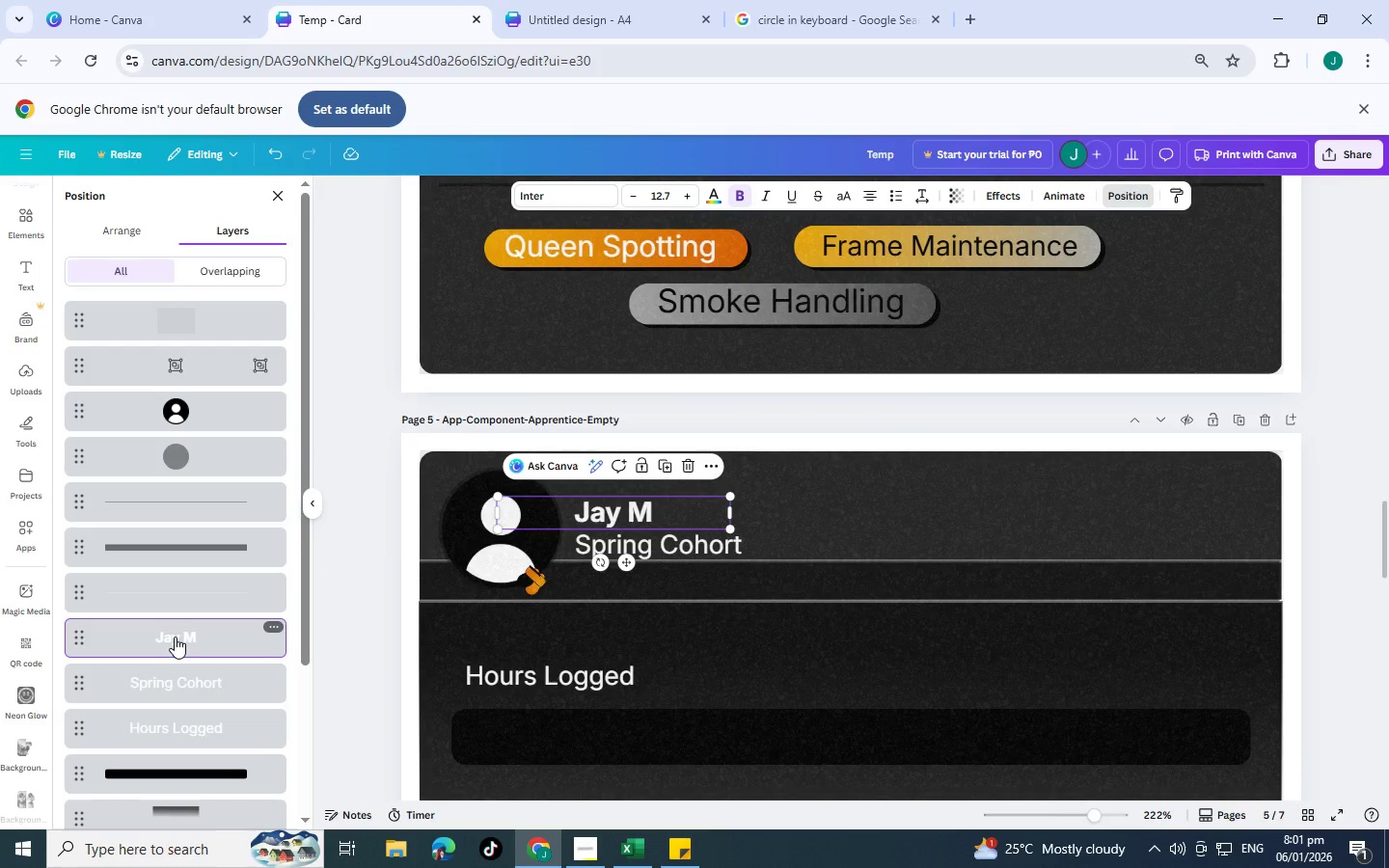 
right_click([175, 637])
 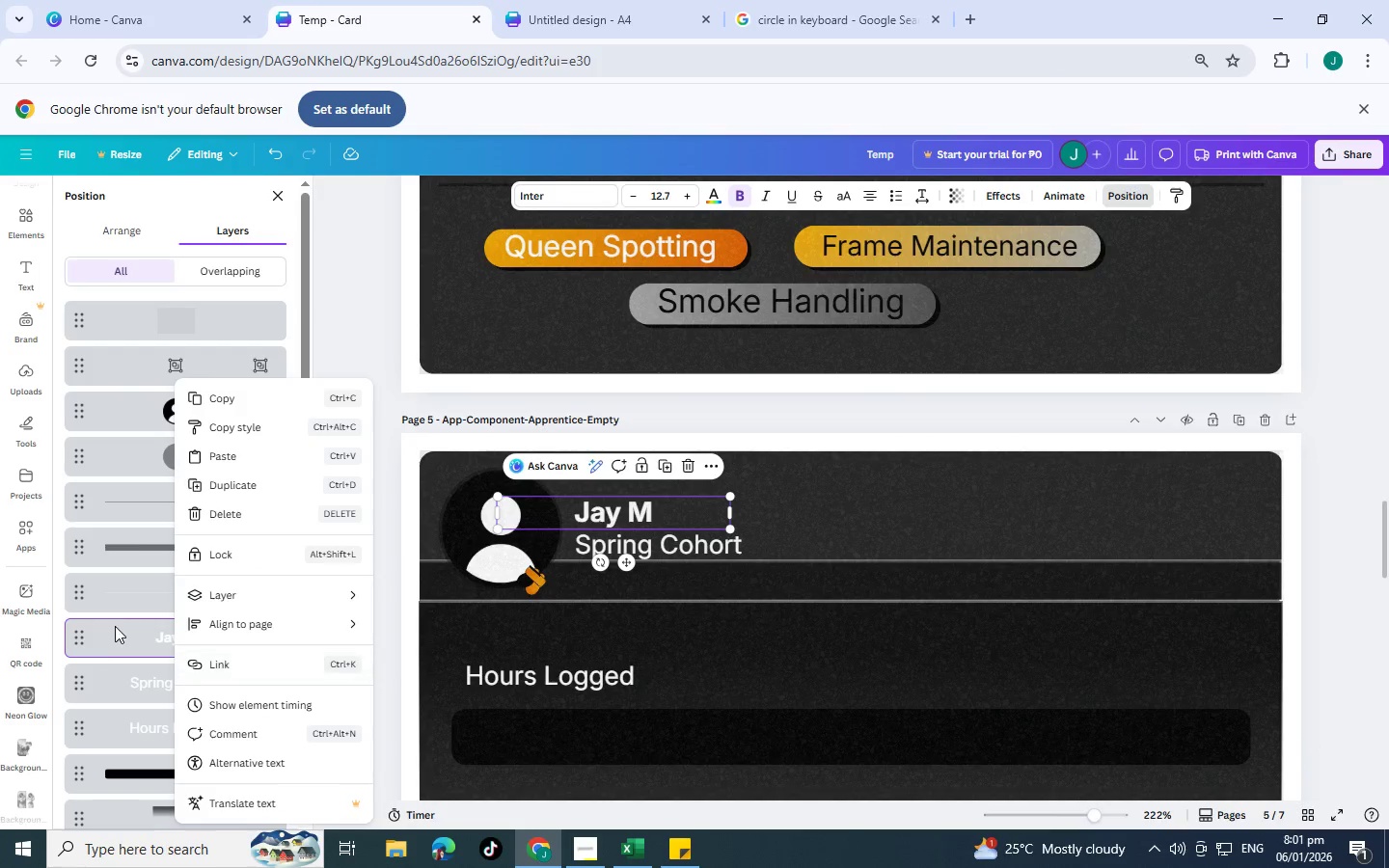 
double_click([143, 647])
 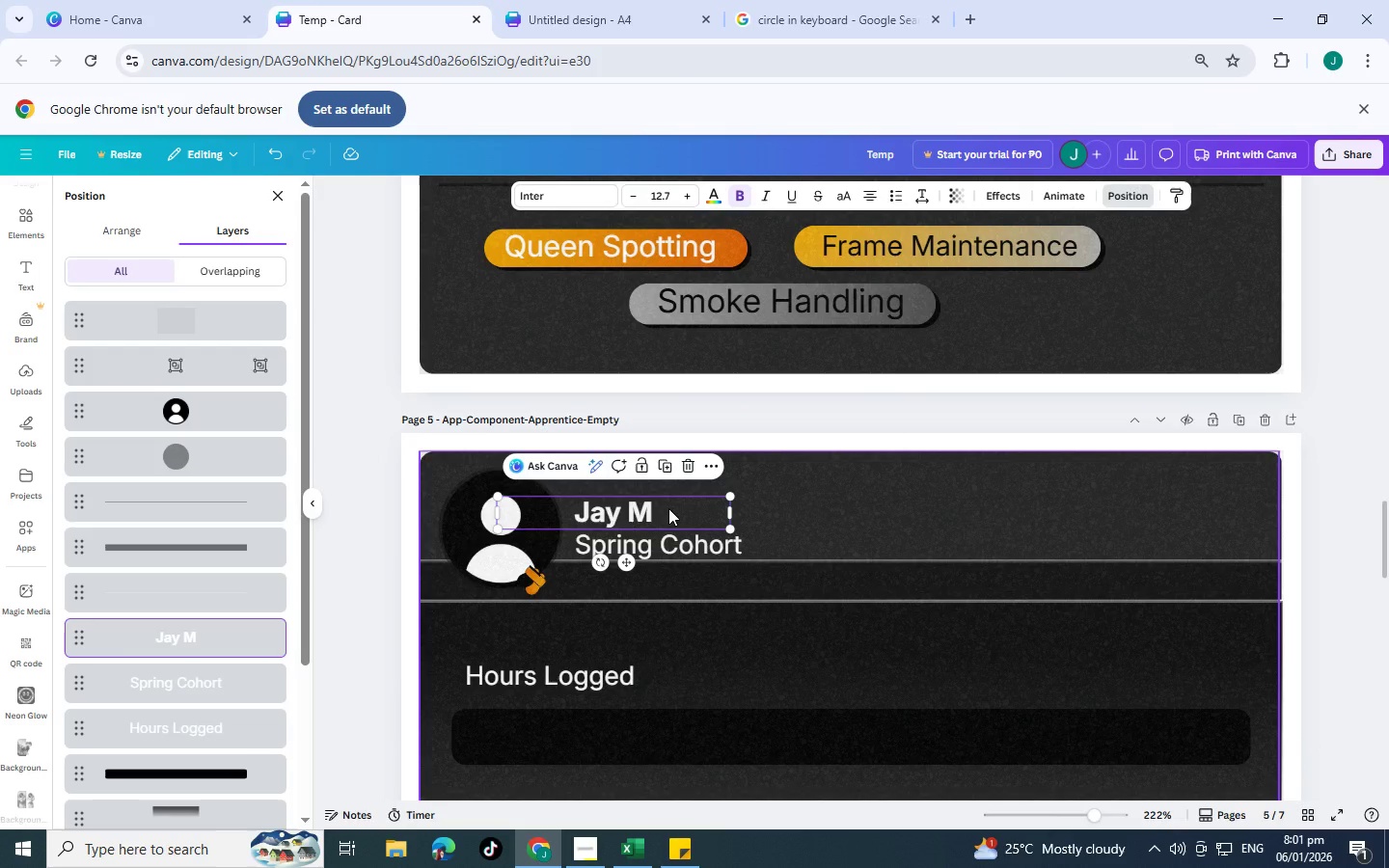 
double_click([668, 508])
 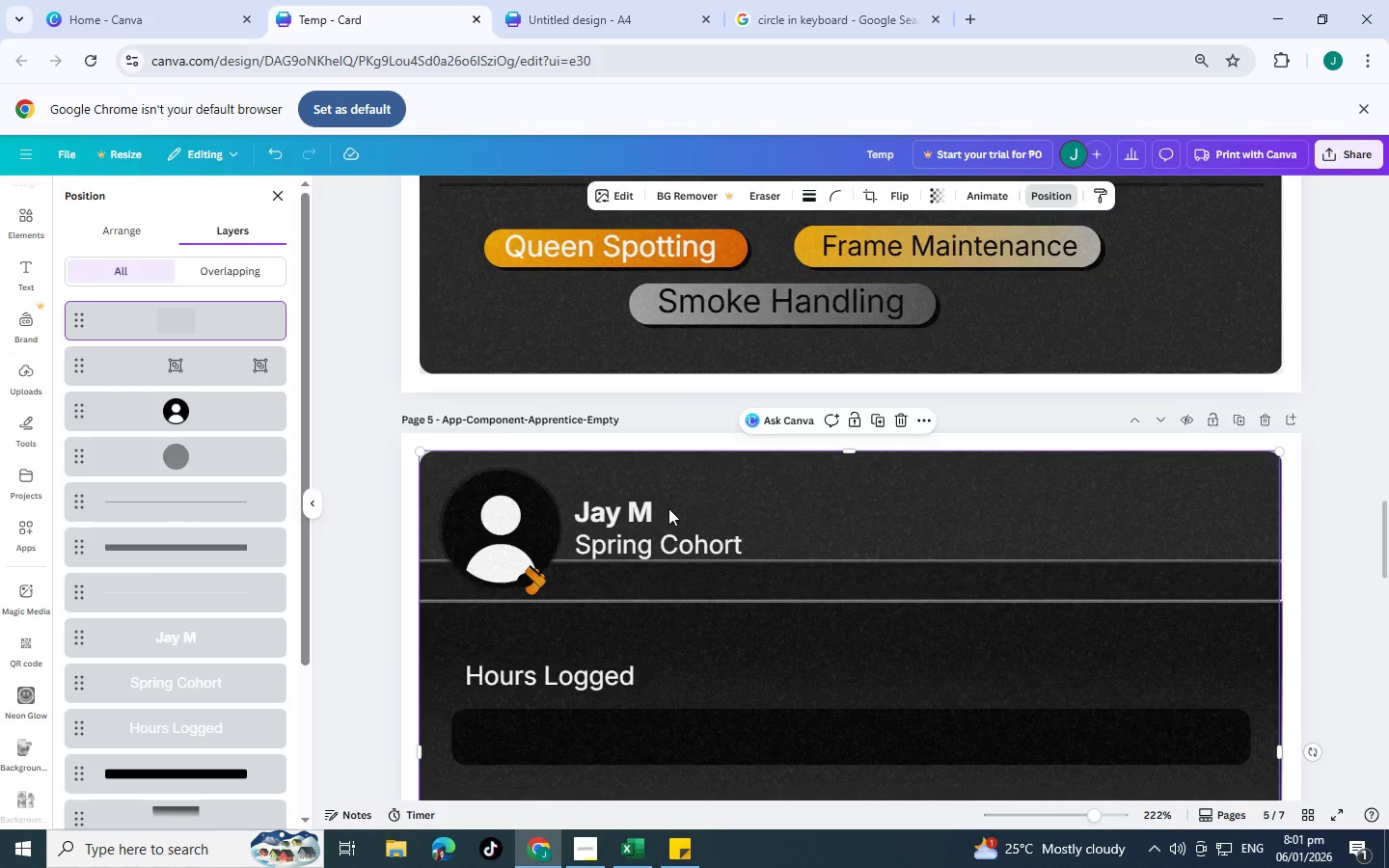 
triple_click([668, 508])
 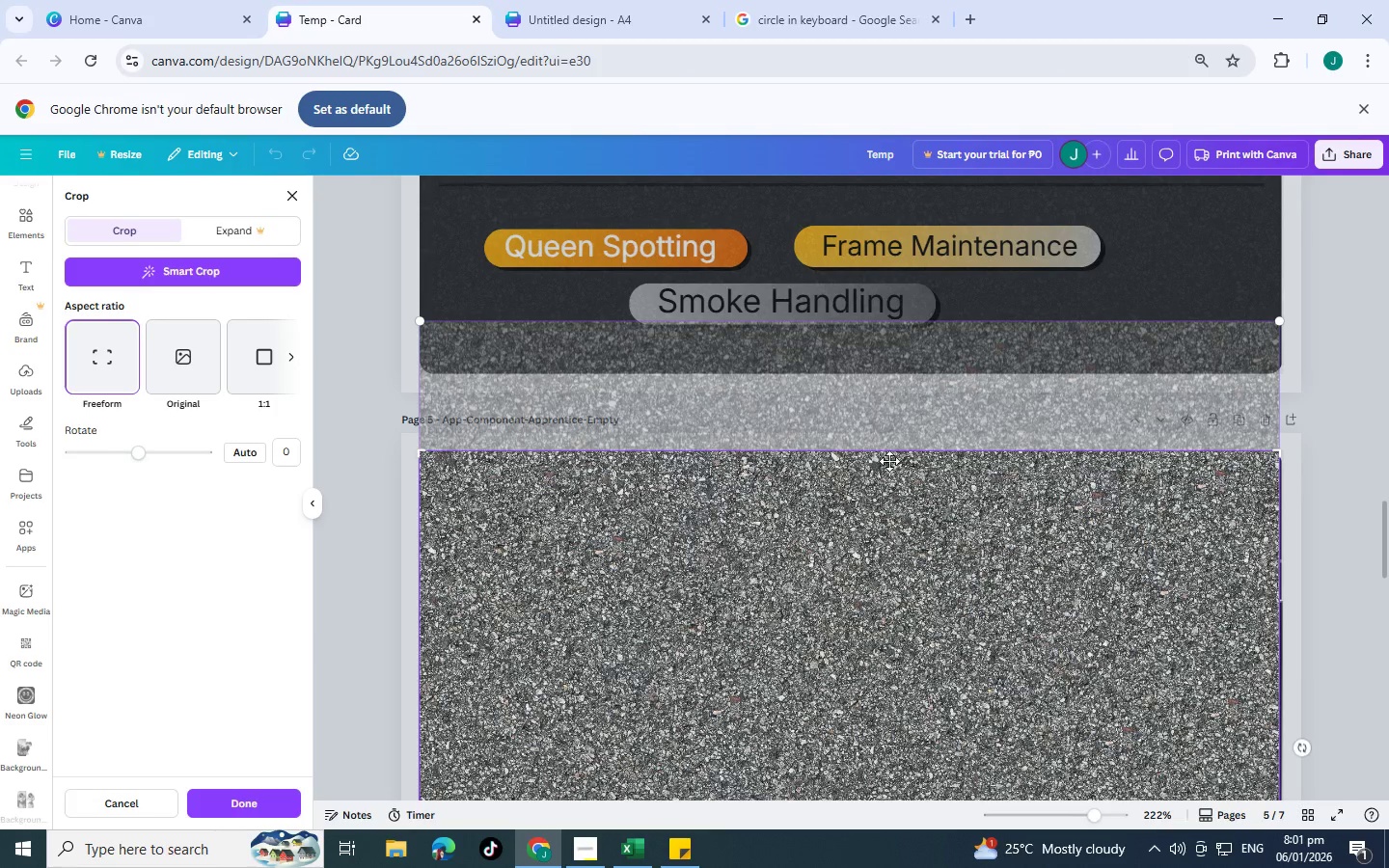 
key(Escape)
 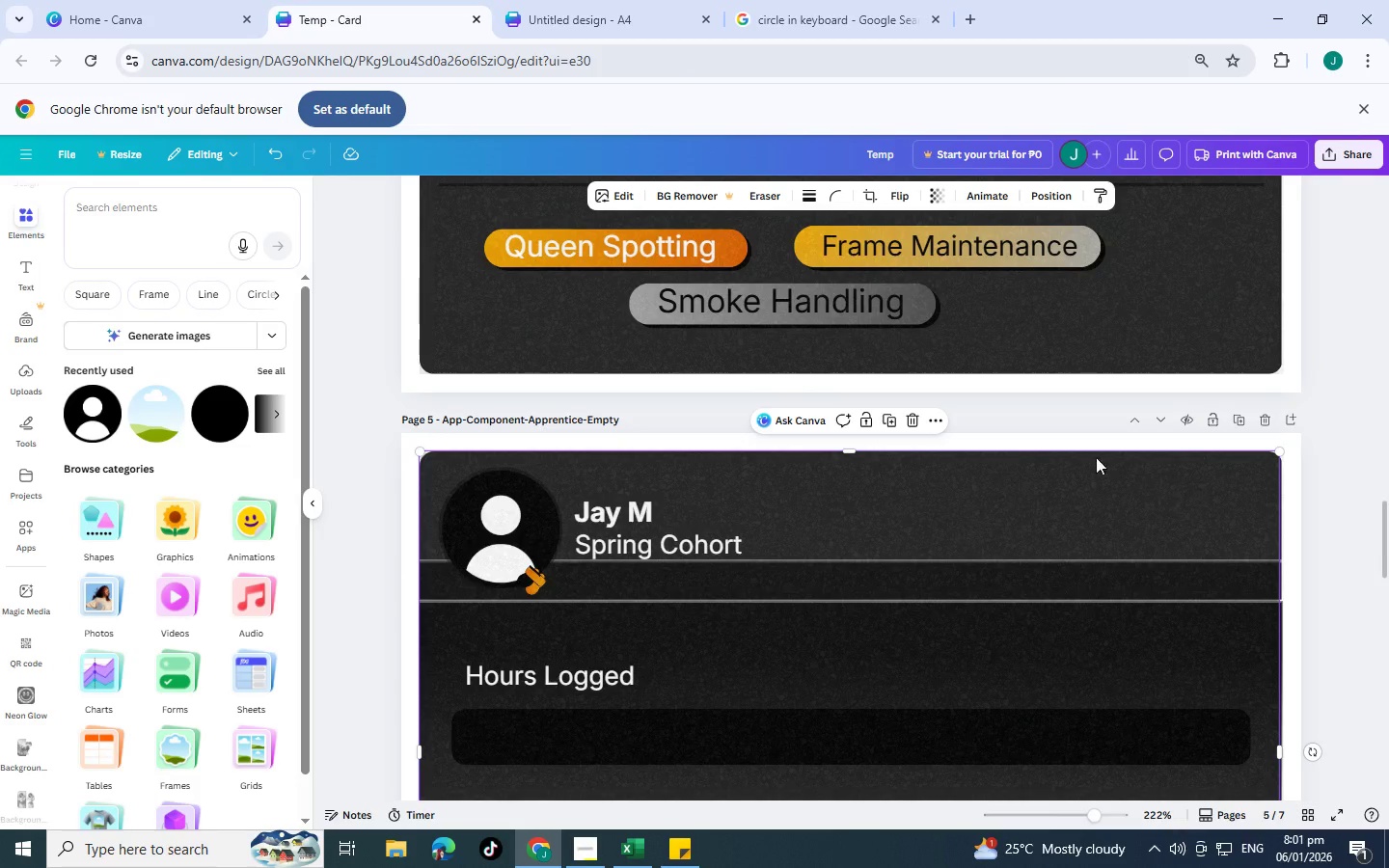 
mouse_move([1265, 423])
 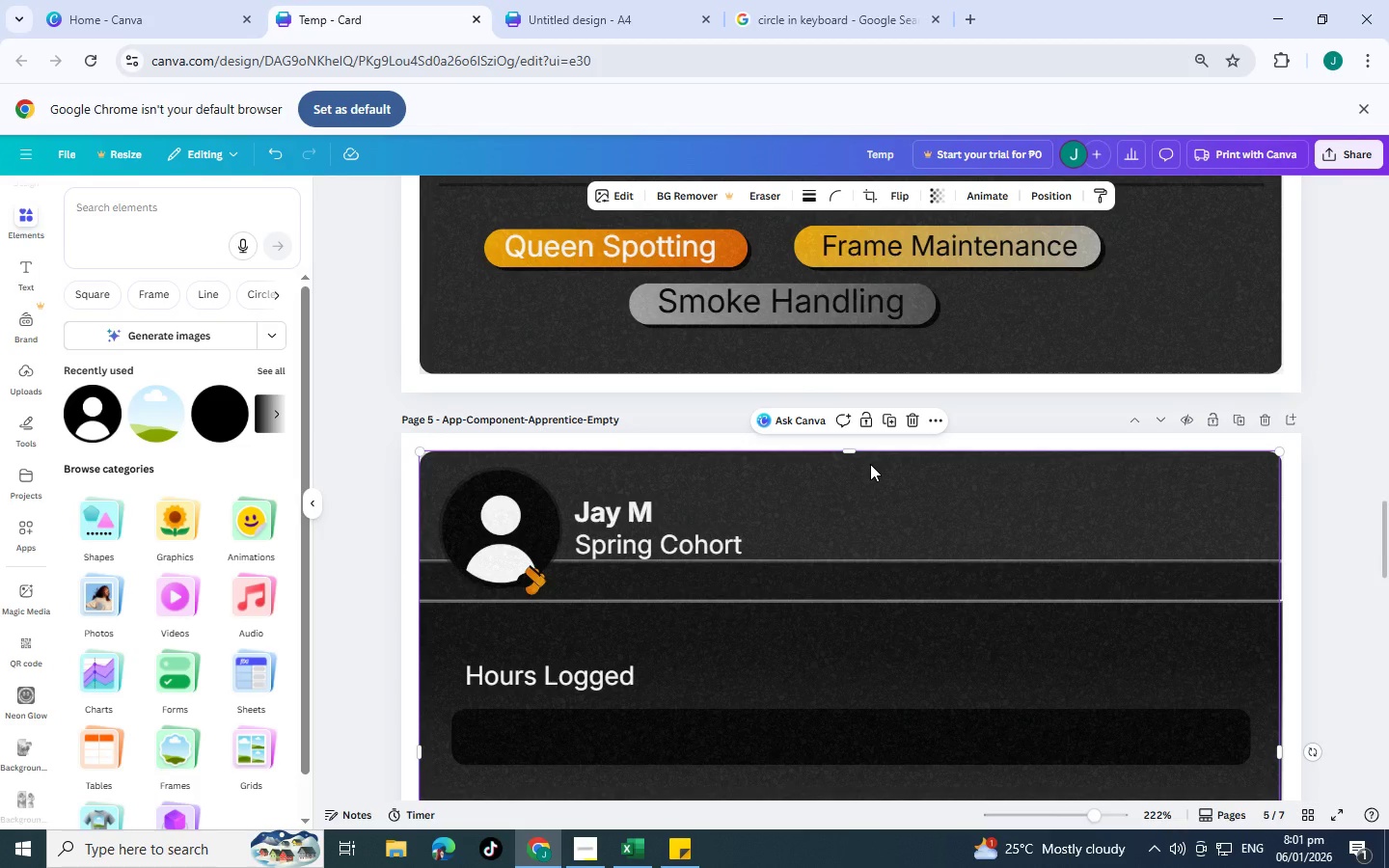 
left_click([870, 464])
 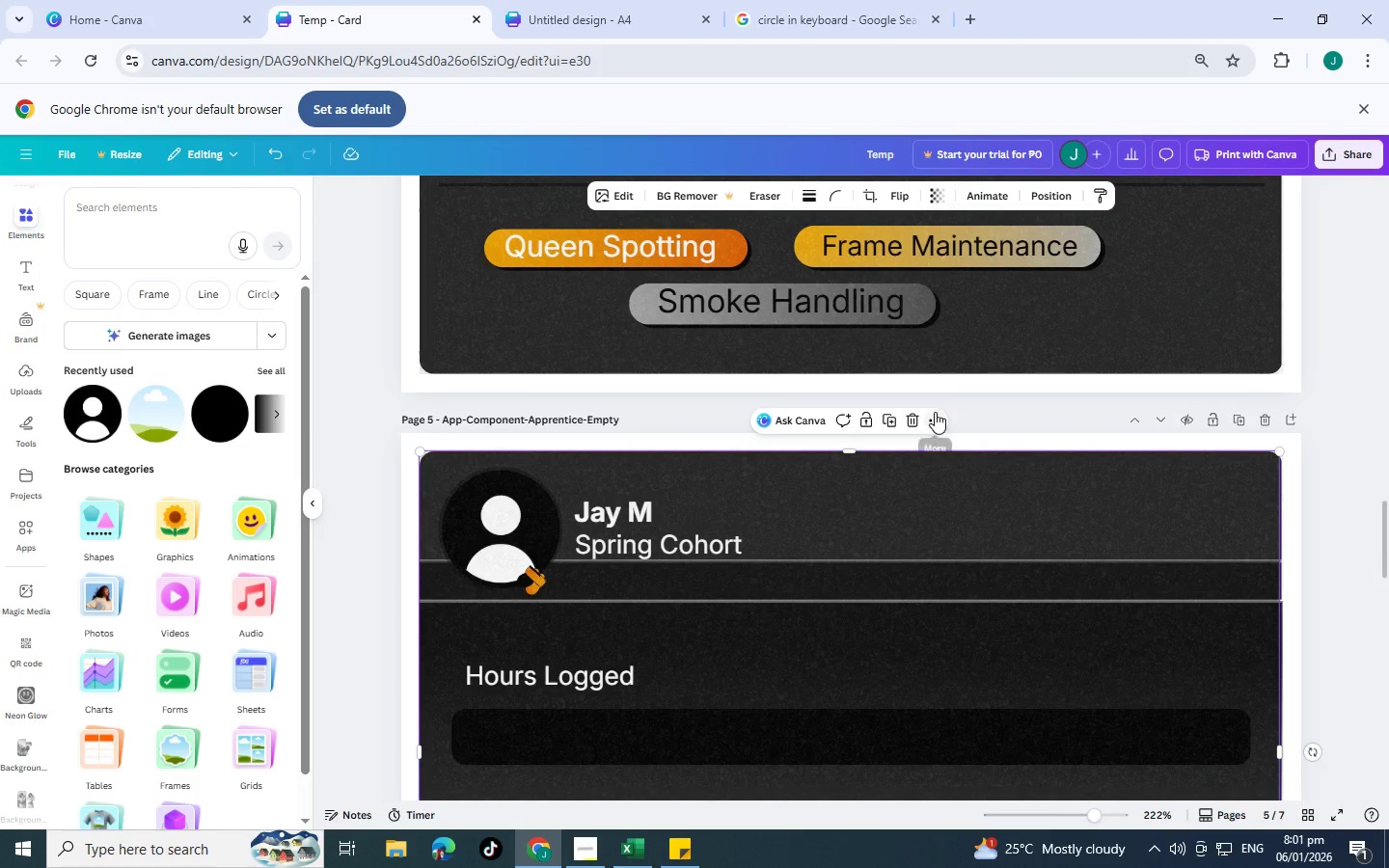 
left_click([935, 412])
 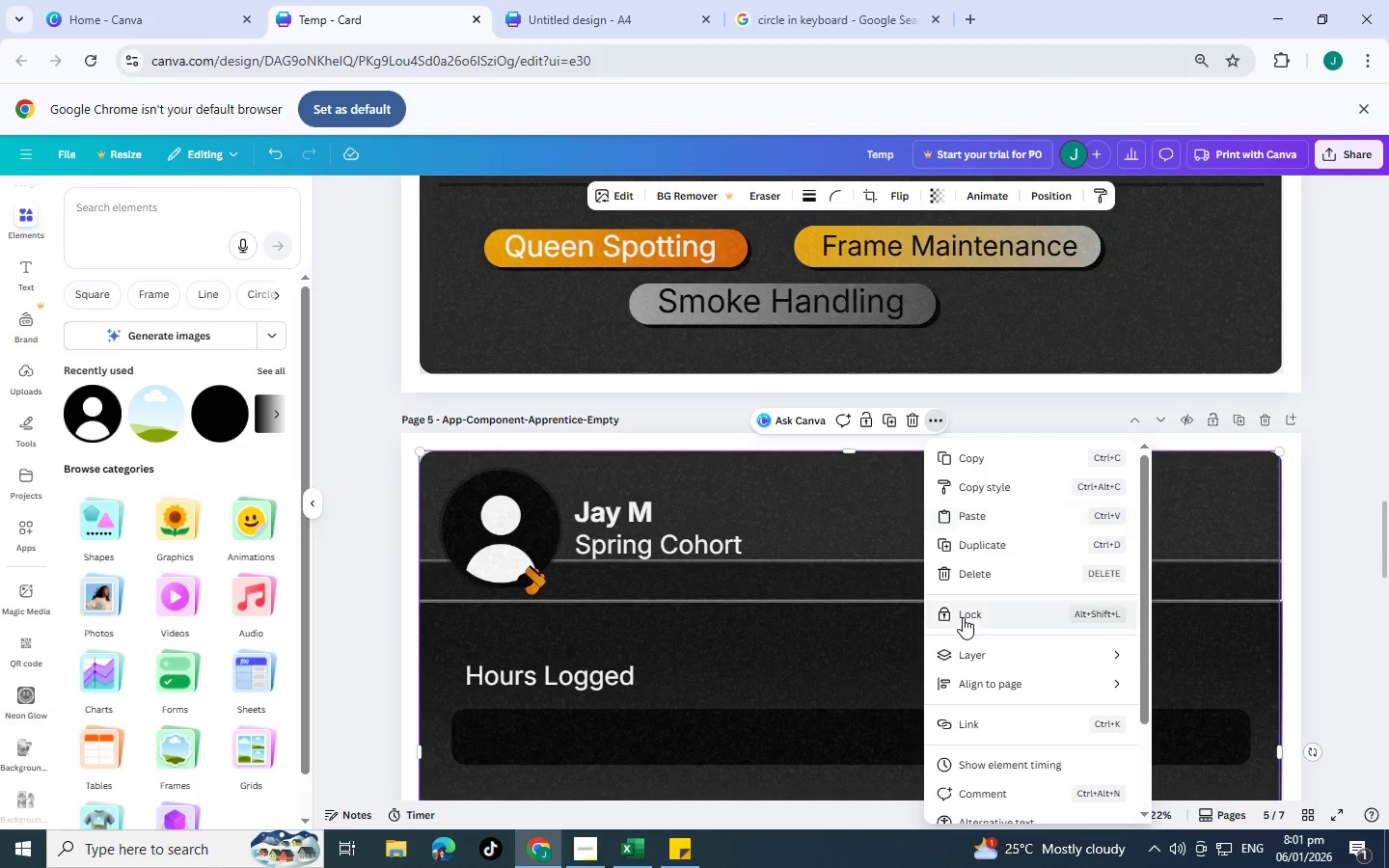 
left_click([777, 537])
 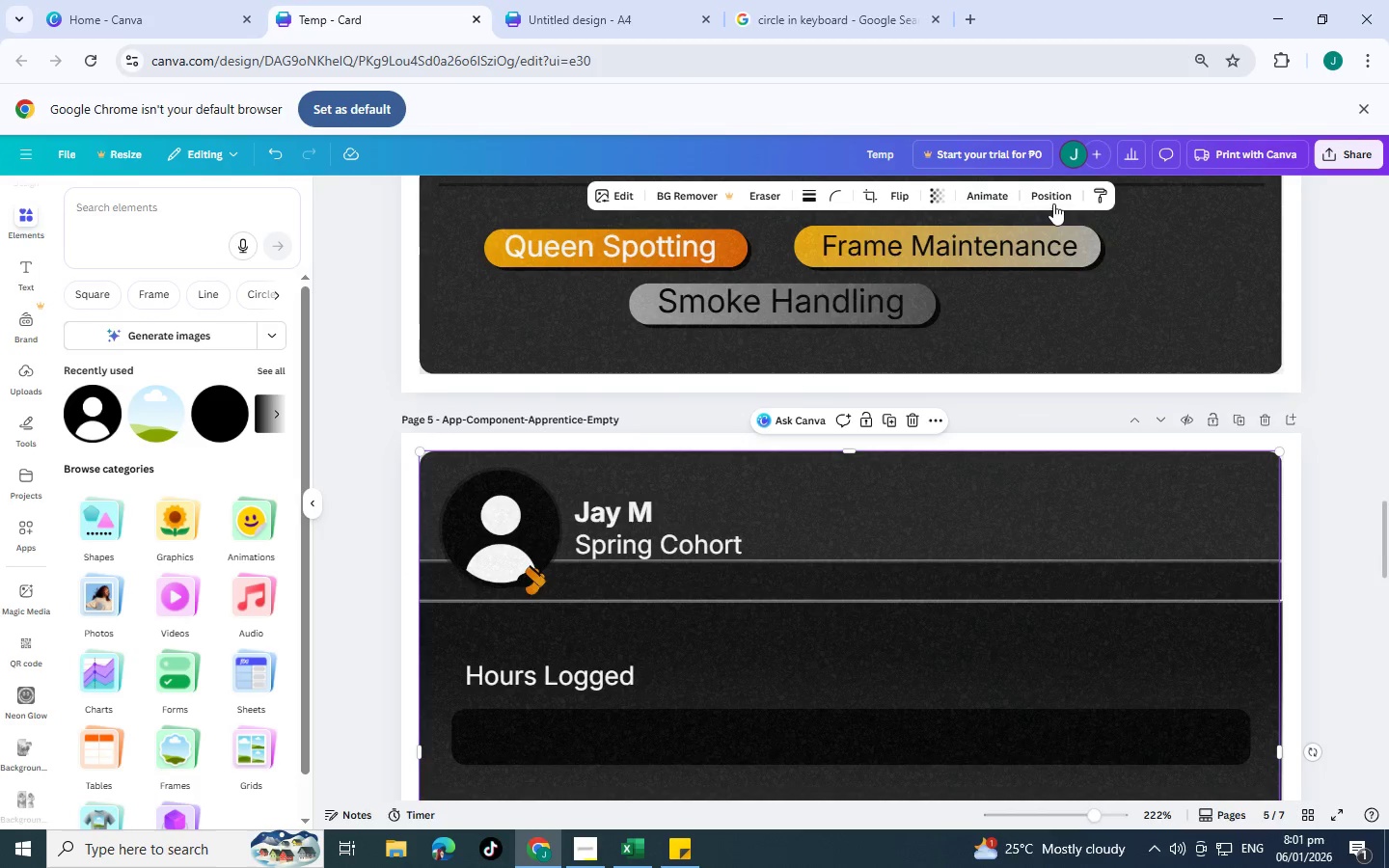 
left_click([1056, 191])
 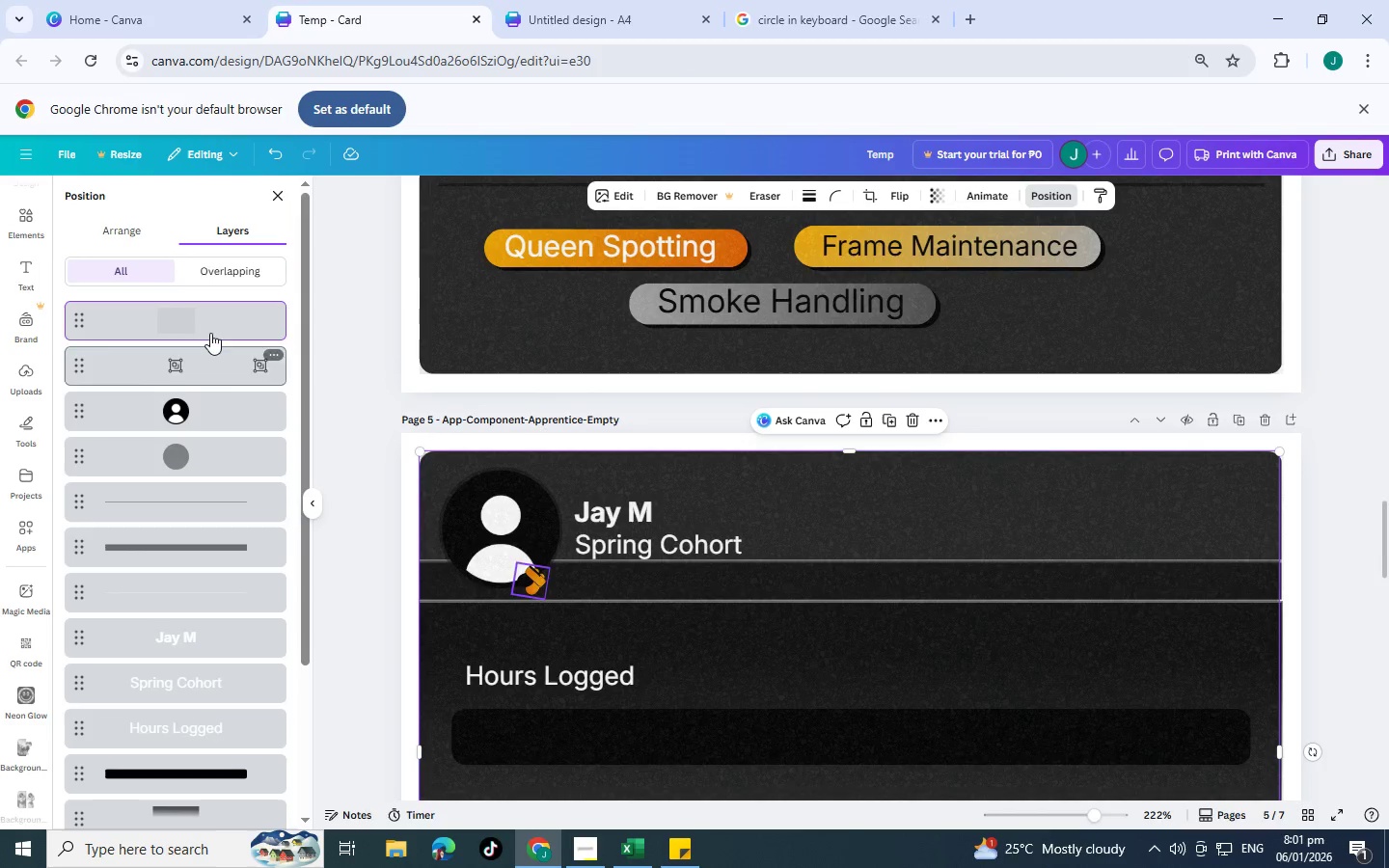 
left_click_drag(start_coordinate=[209, 320], to_coordinate=[191, 697])
 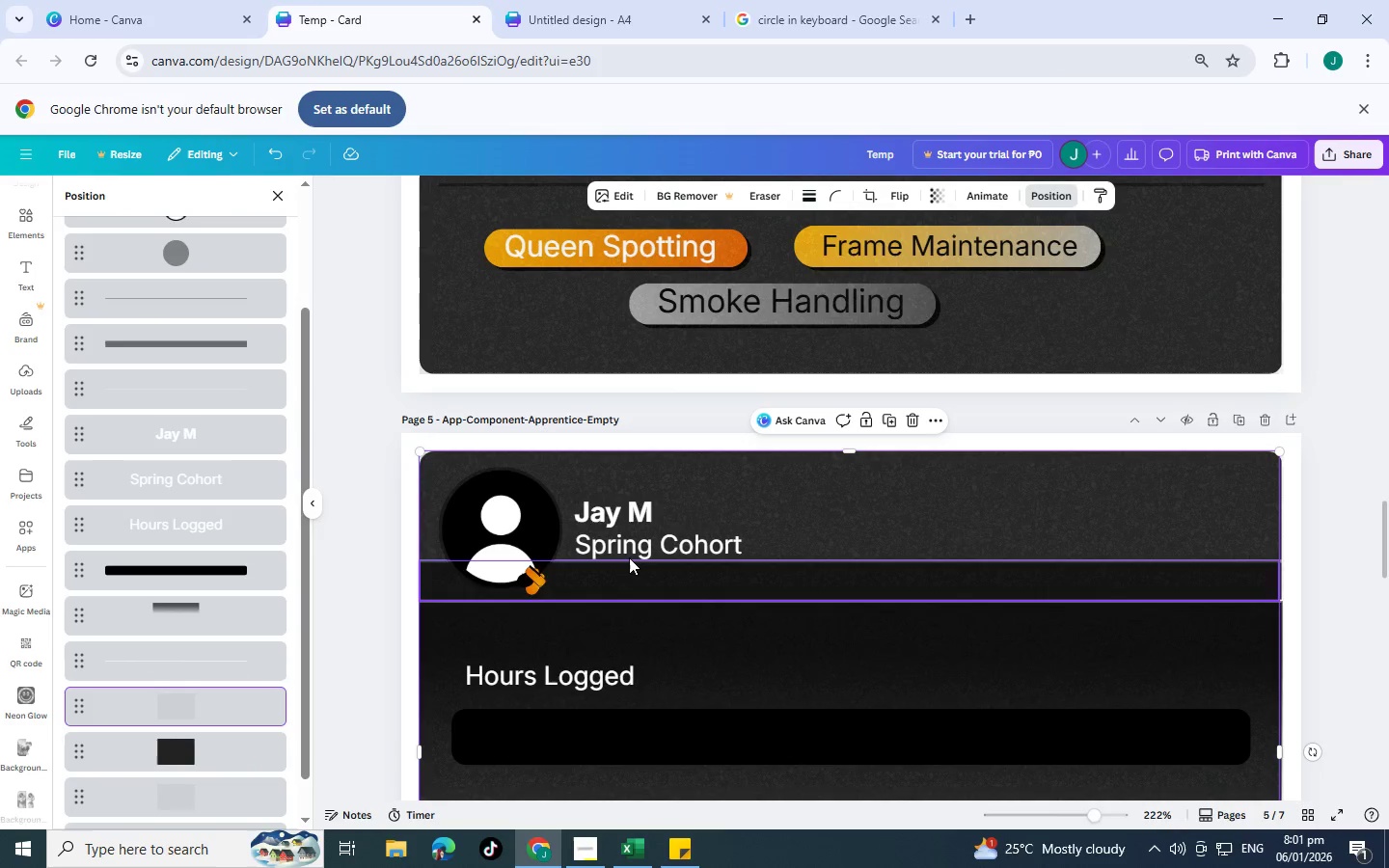 
scroll: coordinate [179, 753], scroll_direction: down, amount: 4.0
 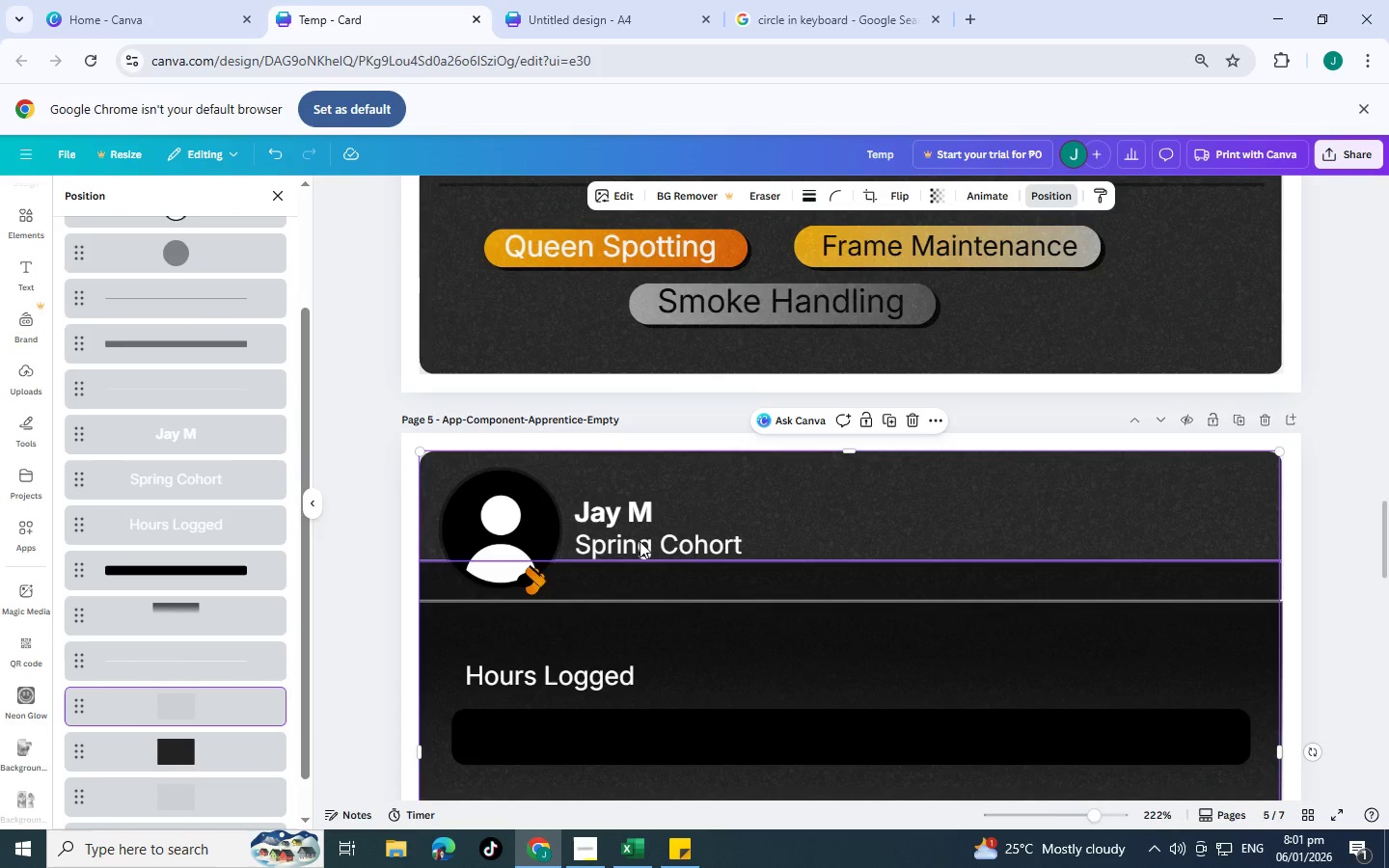 
left_click([640, 541])
 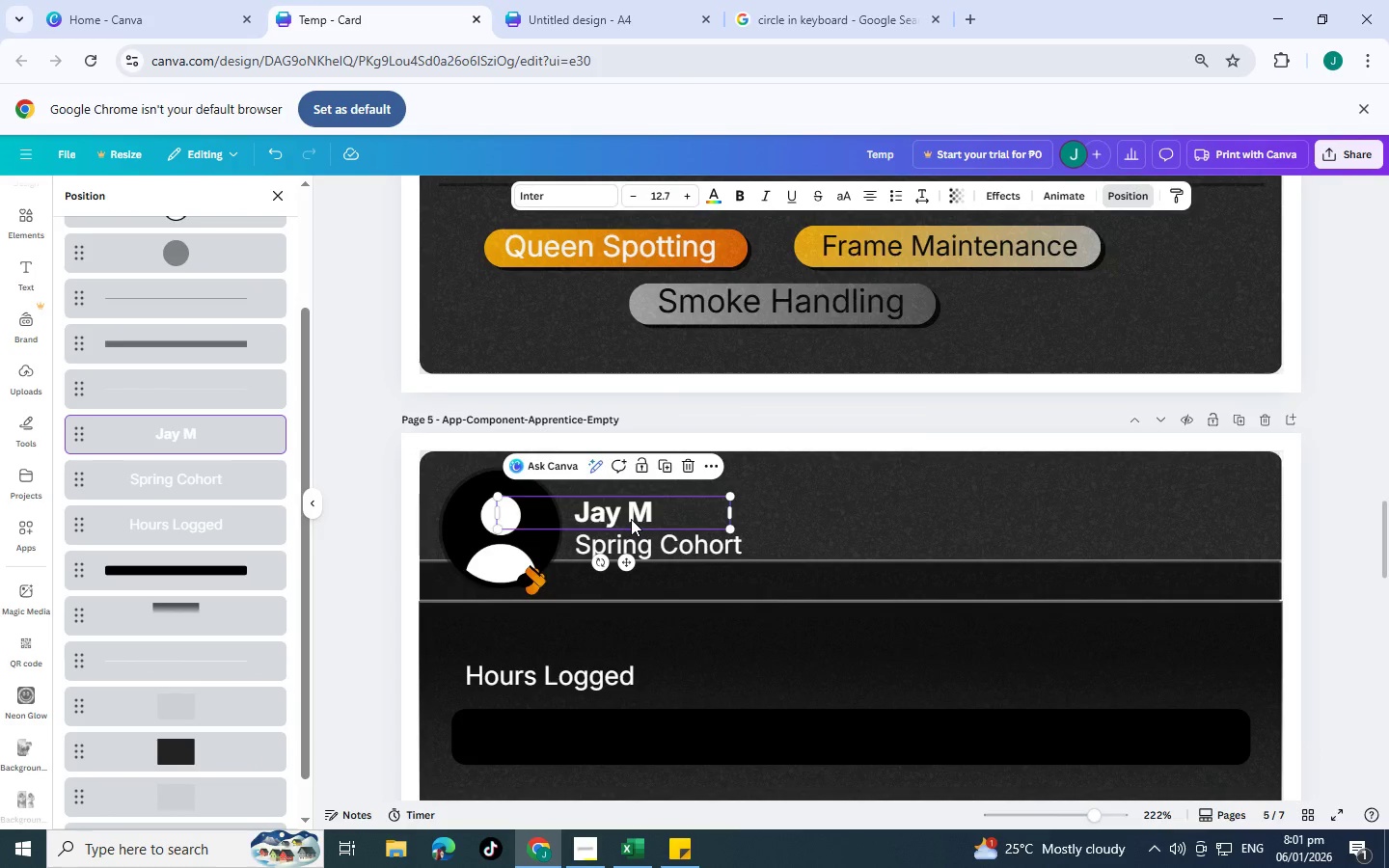 
double_click([631, 519])
 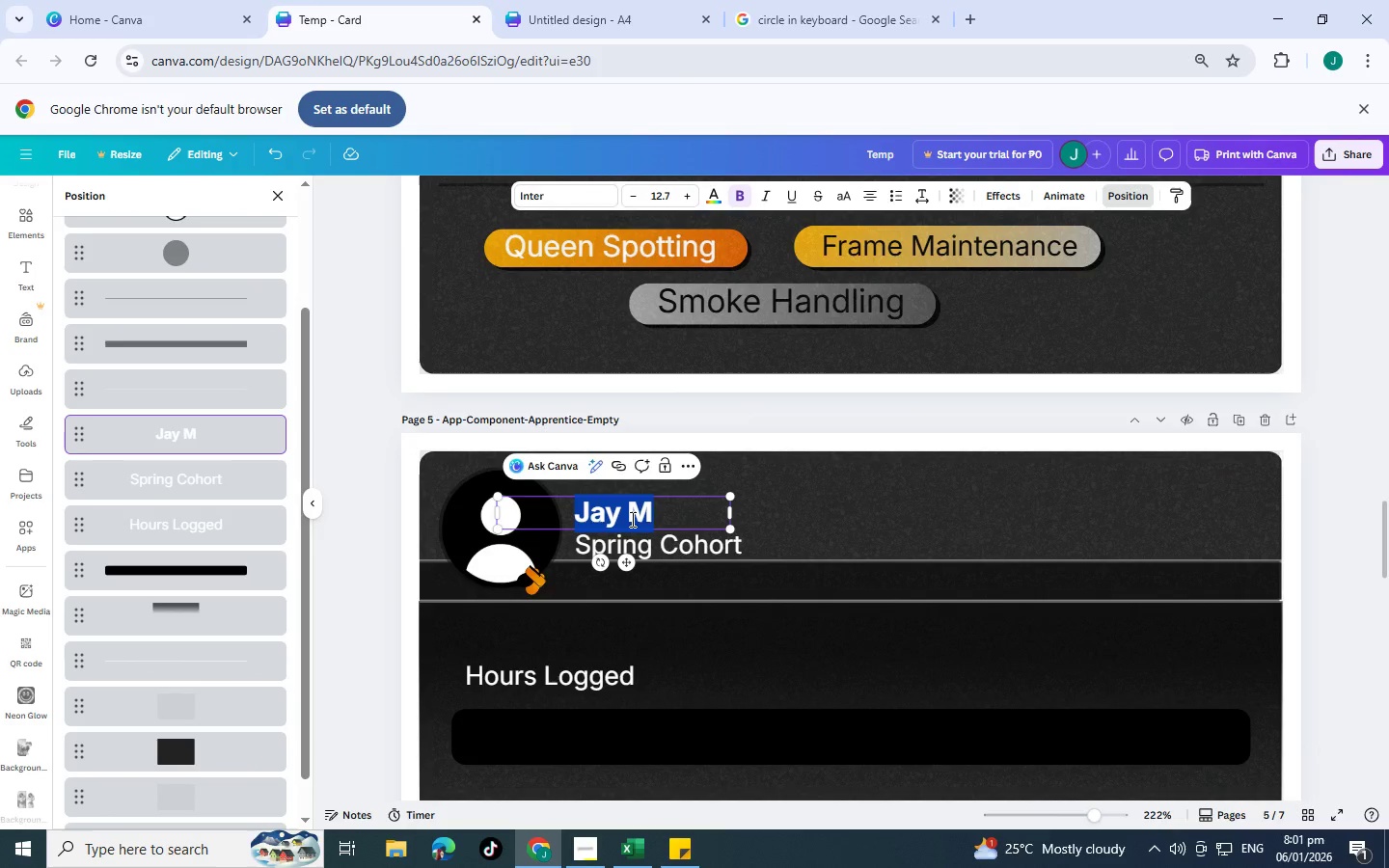 
triple_click([631, 519])
 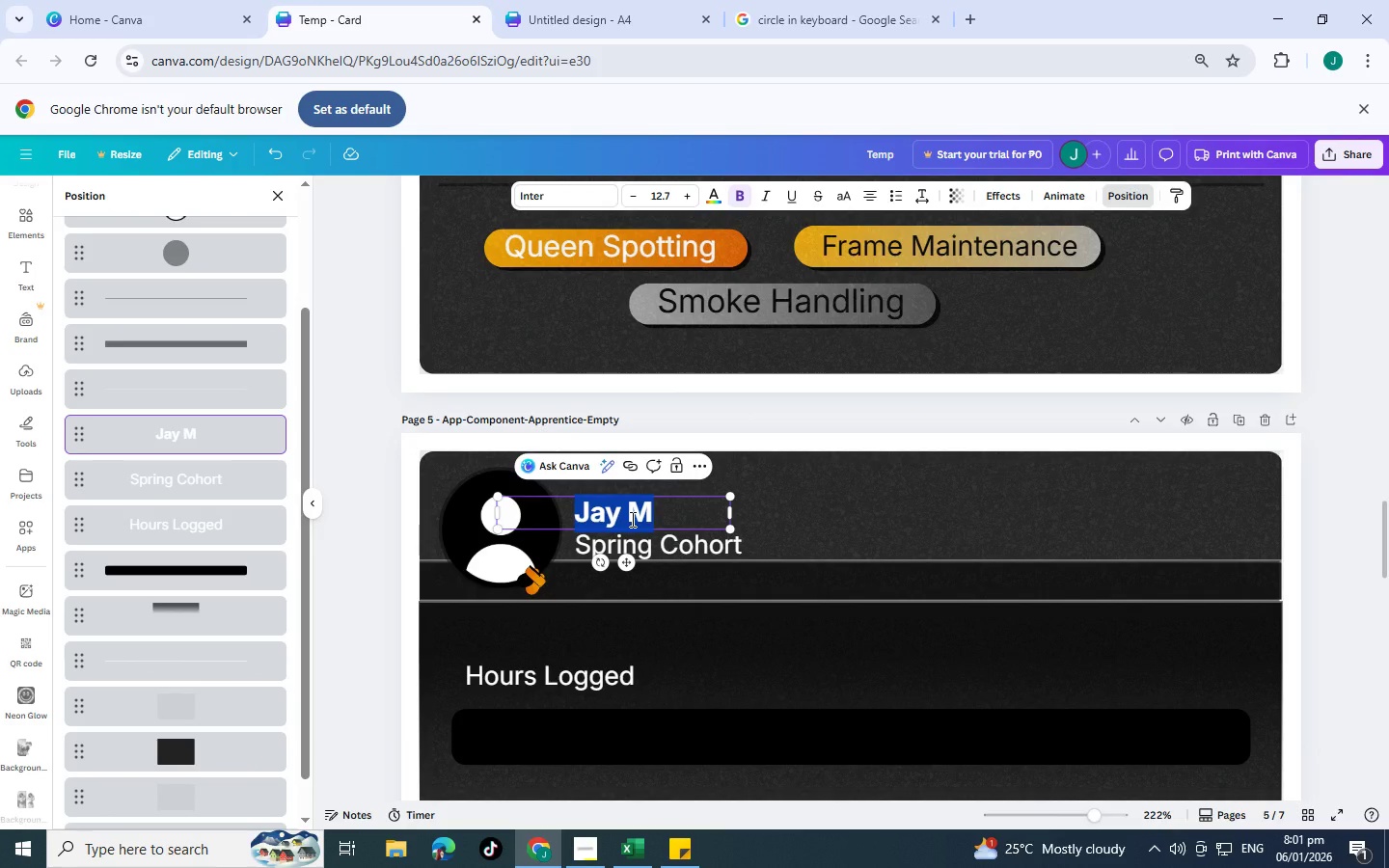 
type(NAME)
key(Backspace)
key(Backspace)
key(Backspace)
type(ame)
 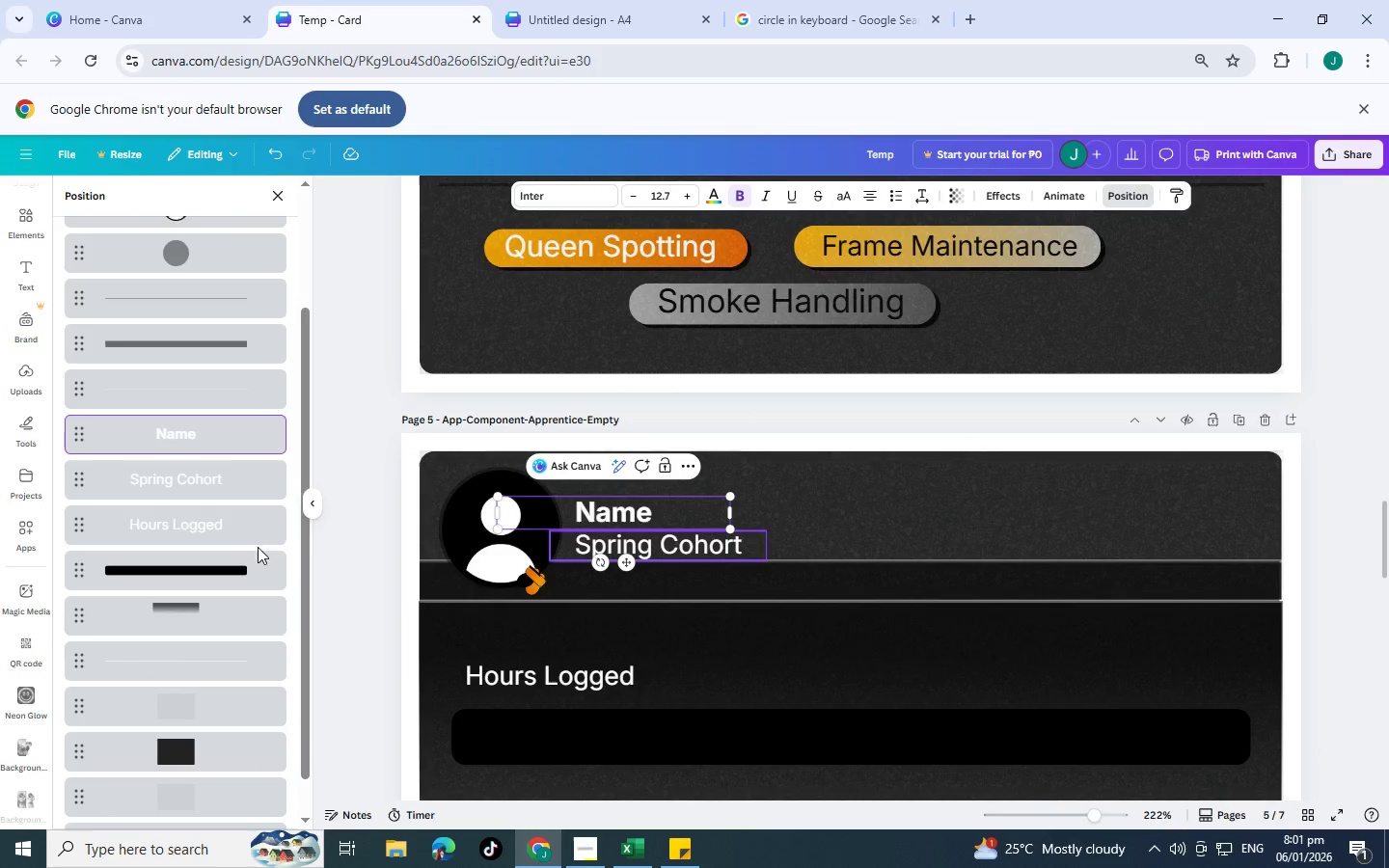 
left_click([344, 545])
 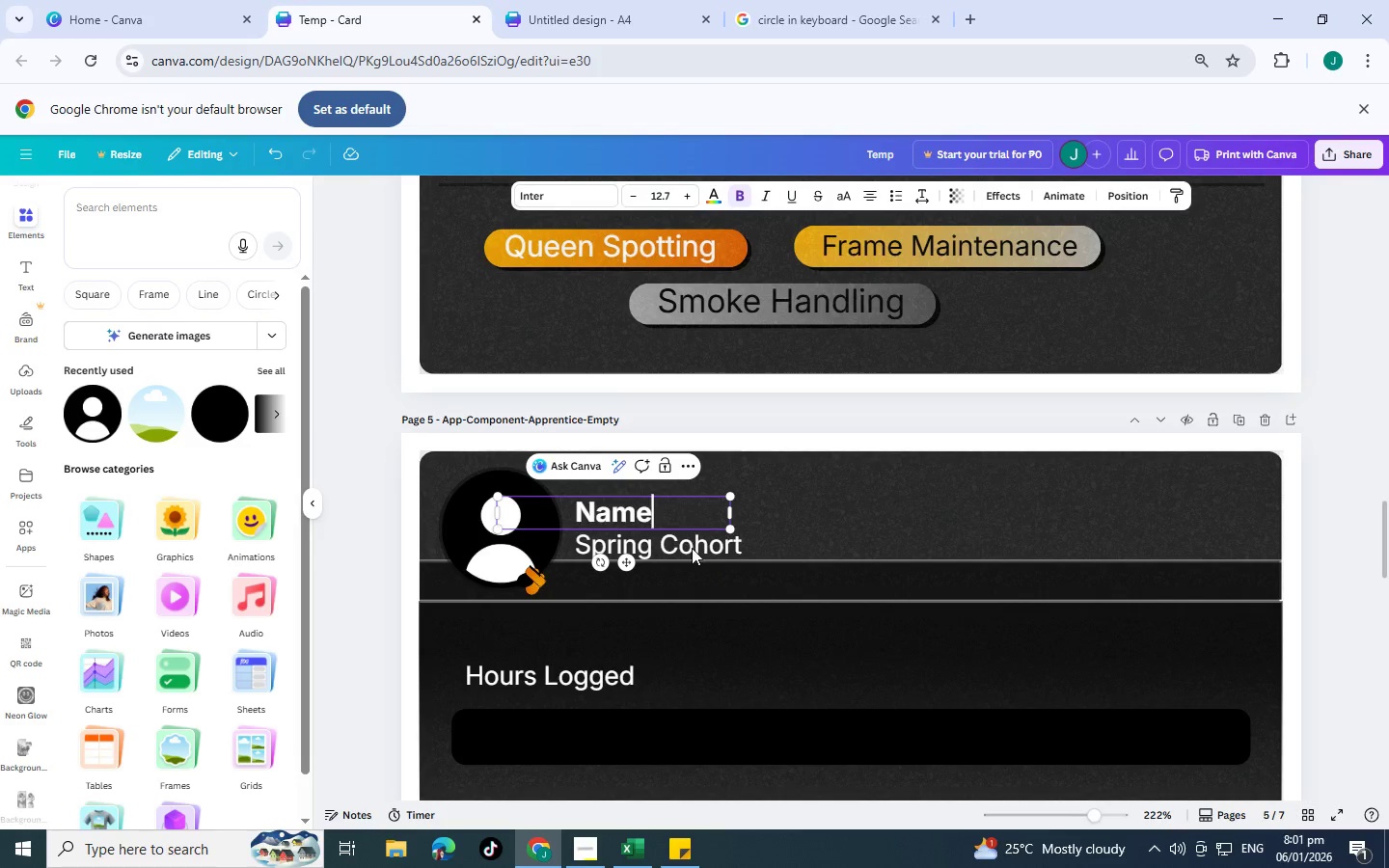 
double_click([692, 549])
 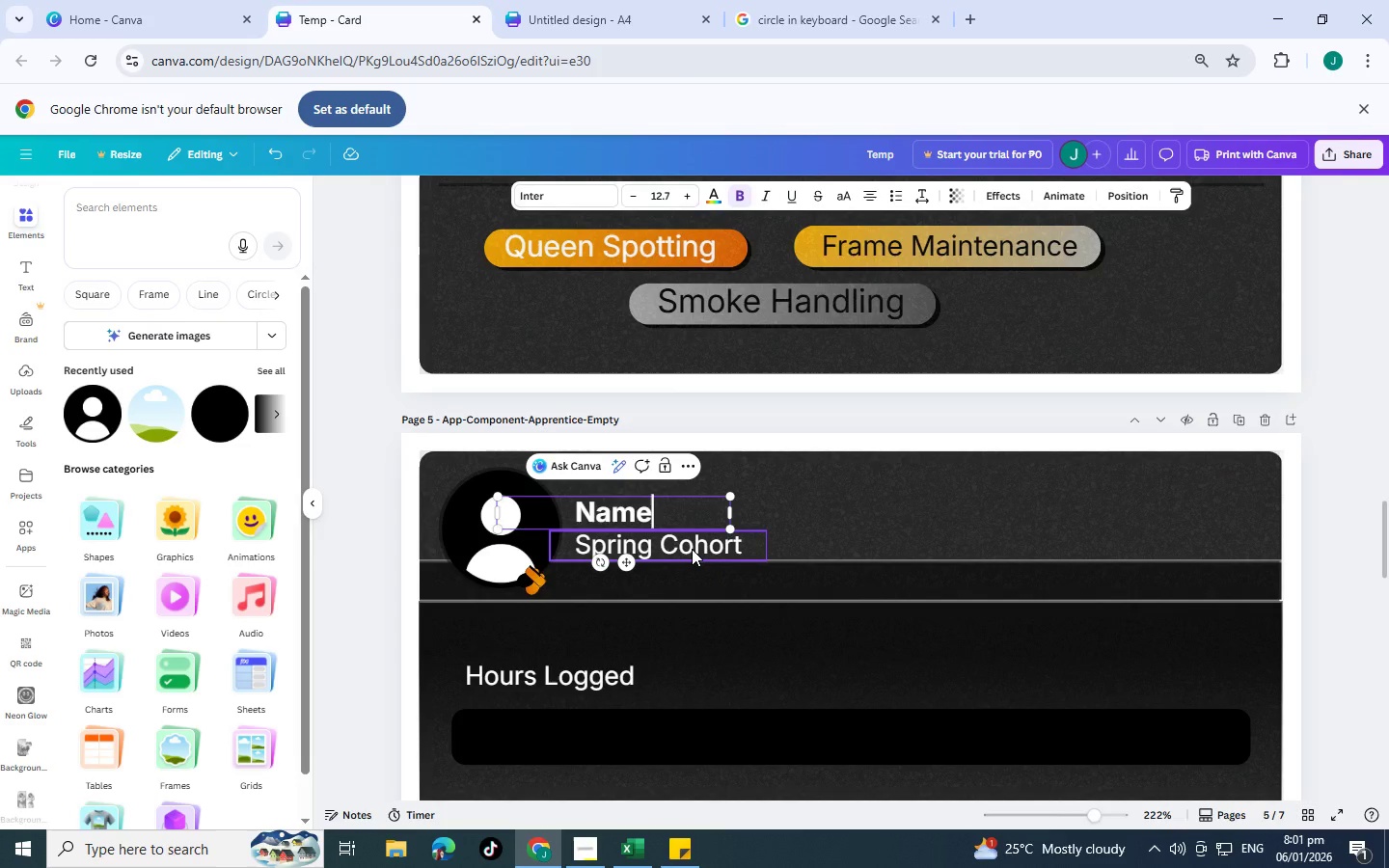 
triple_click([692, 549])
 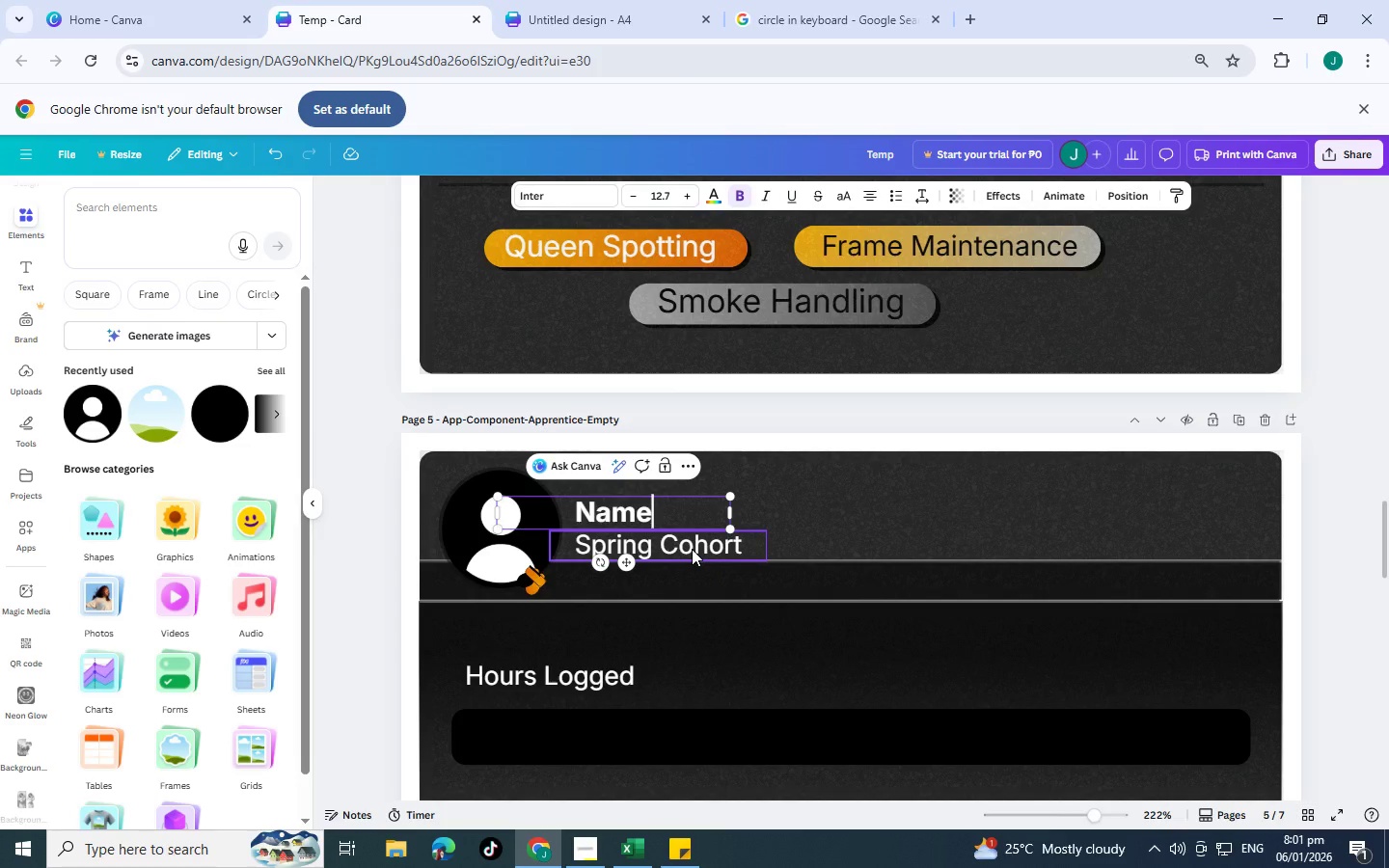 
triple_click([692, 549])
 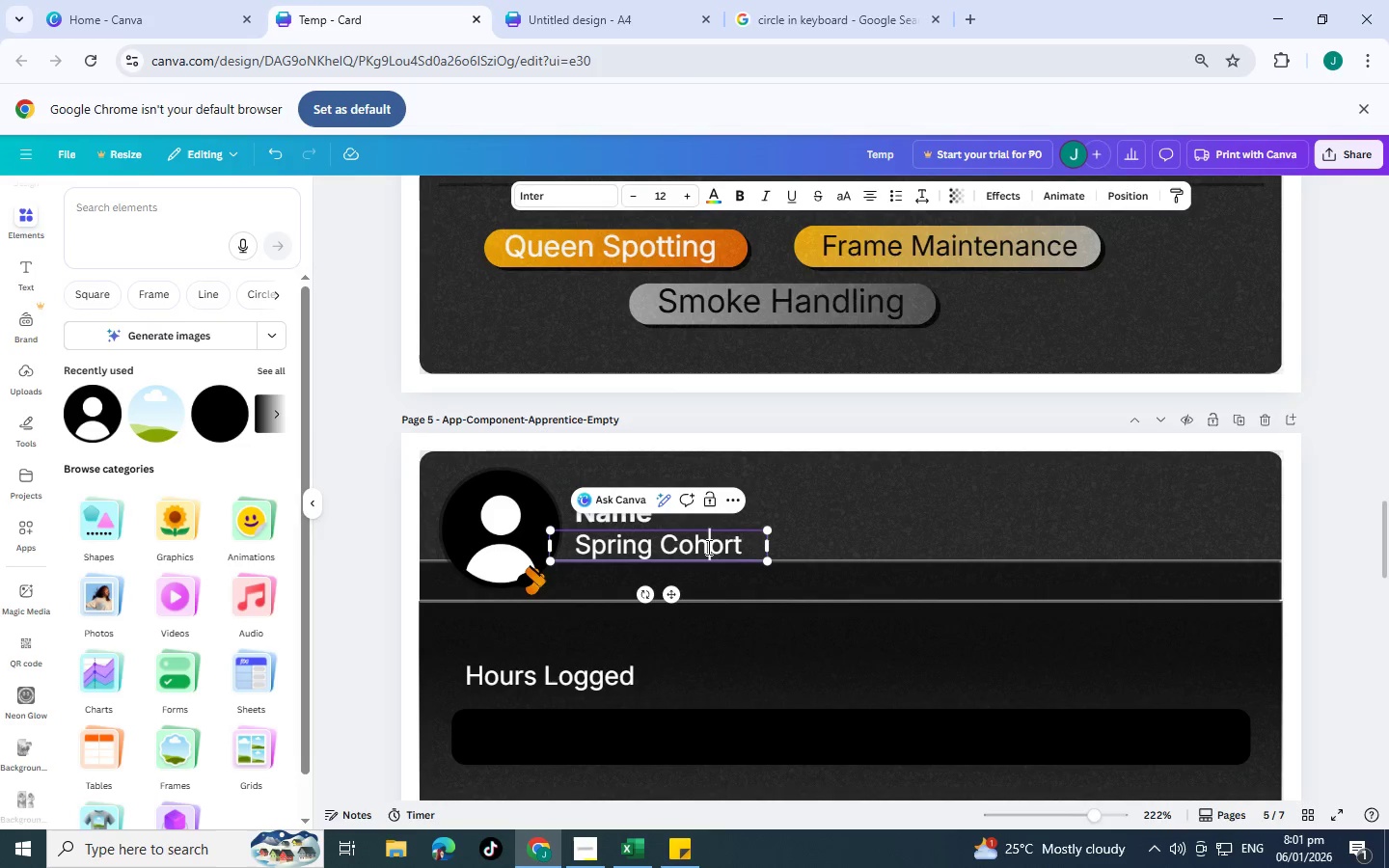 
double_click([707, 547])
 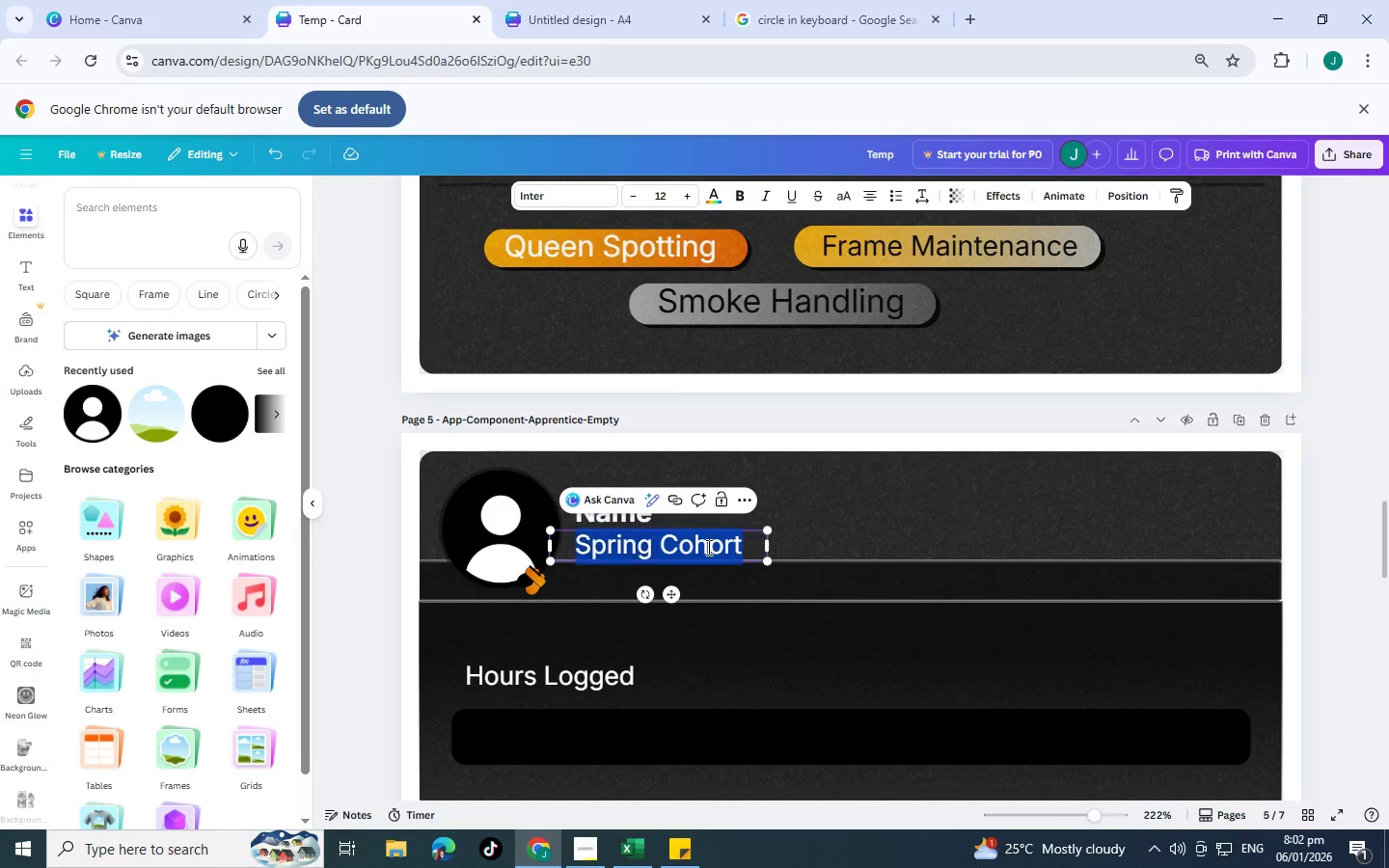 
triple_click([707, 547])
 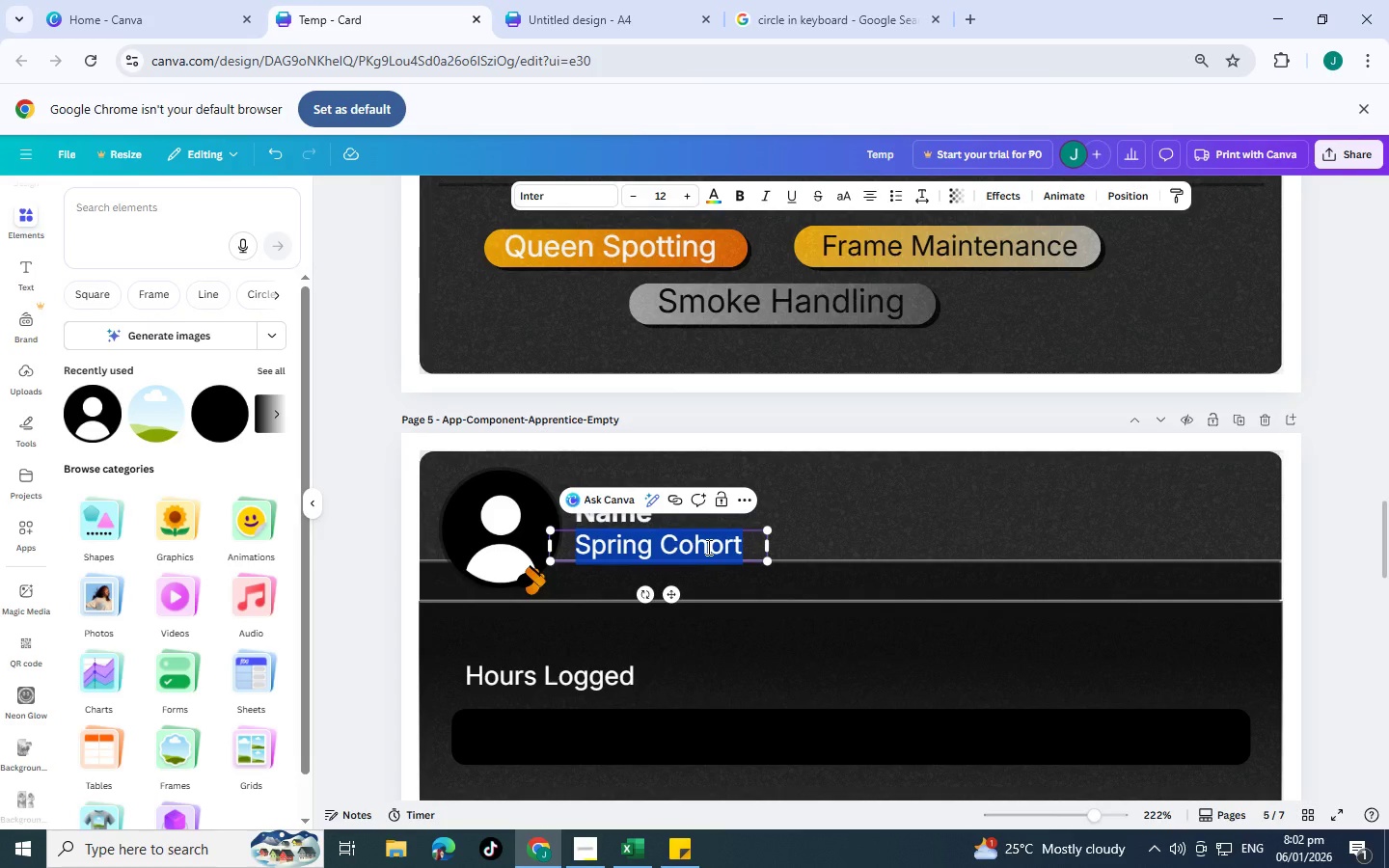 
type(Location)
 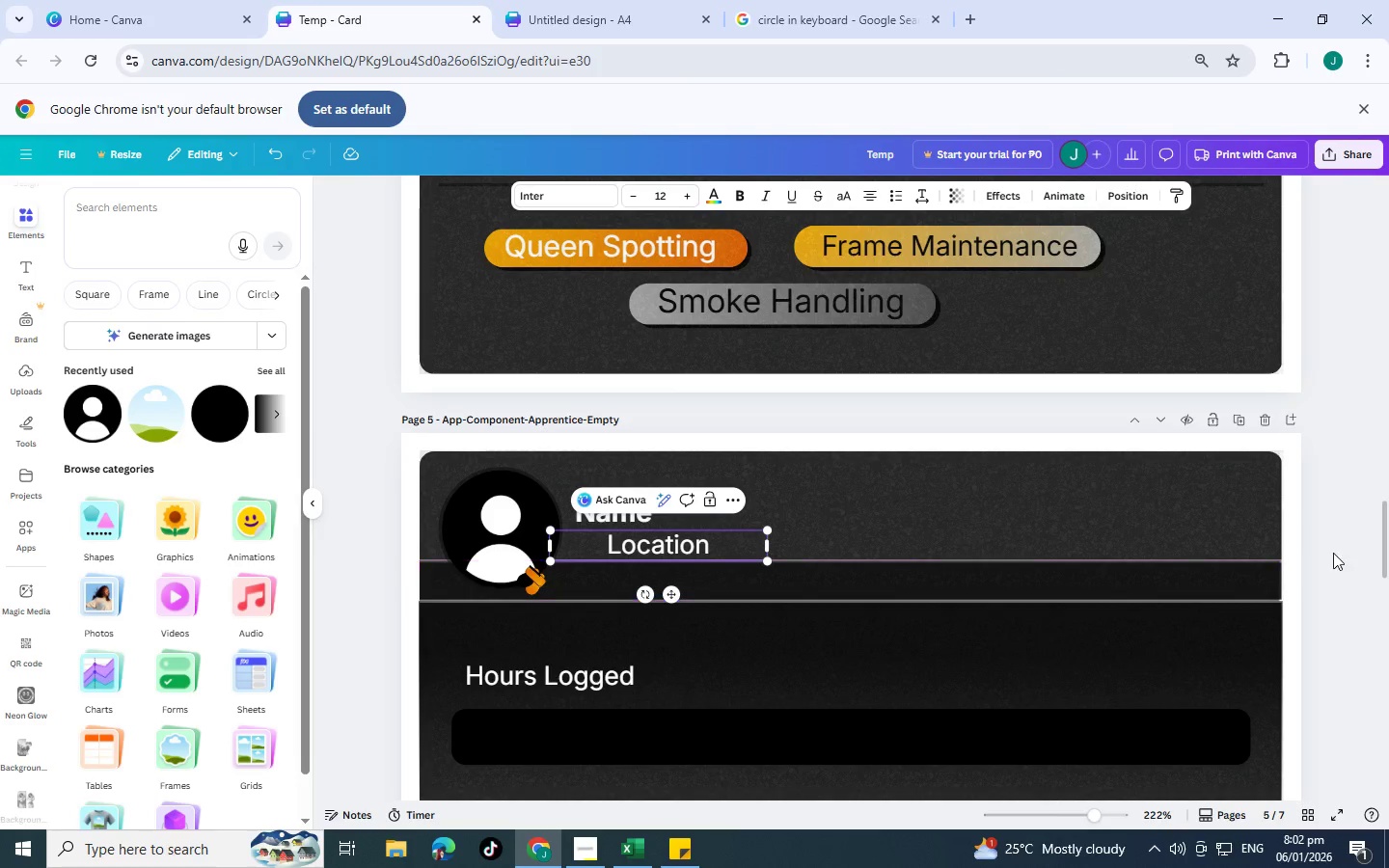 
left_click([1338, 552])
 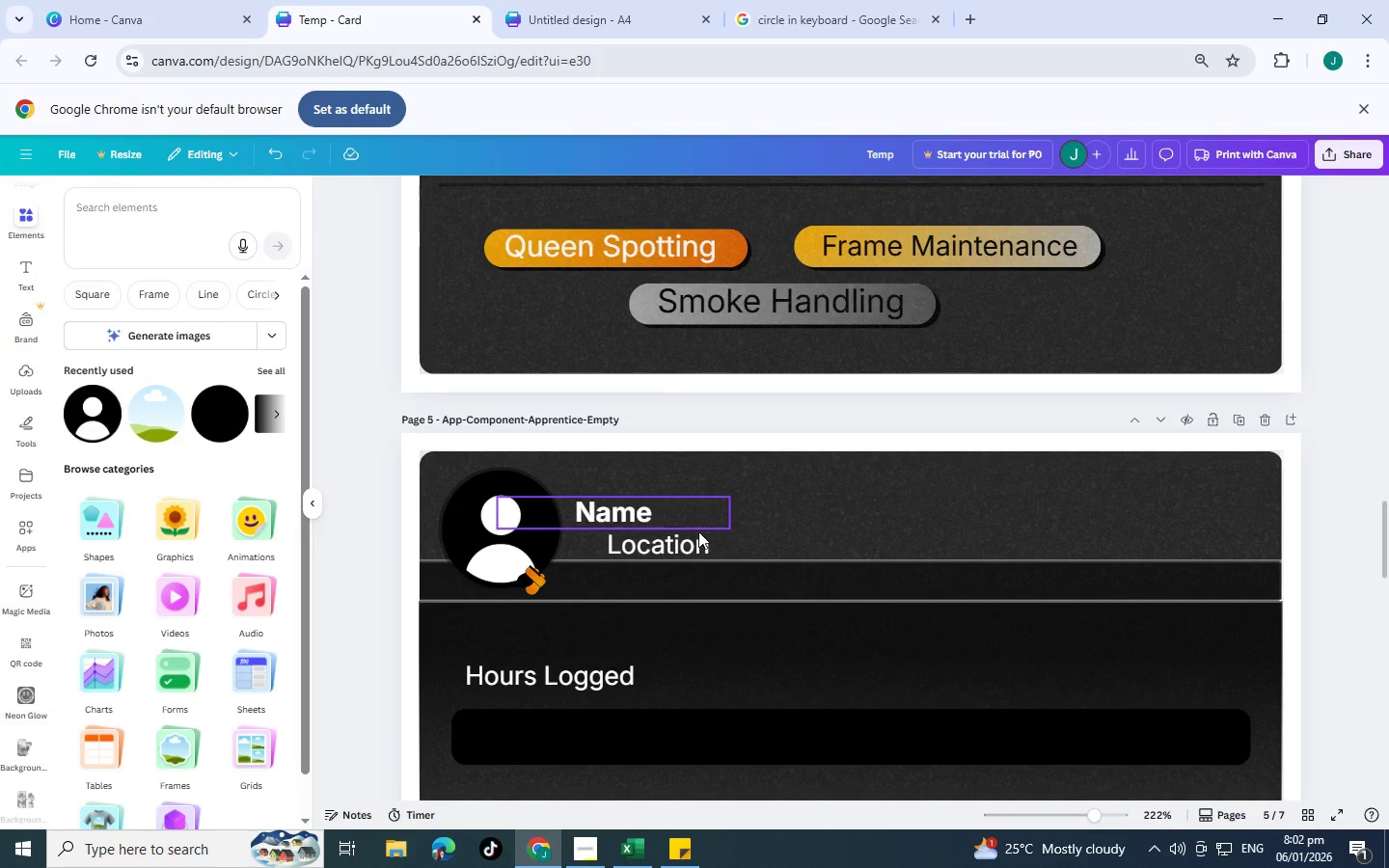 
left_click_drag(start_coordinate=[711, 545], to_coordinate=[679, 541])
 